 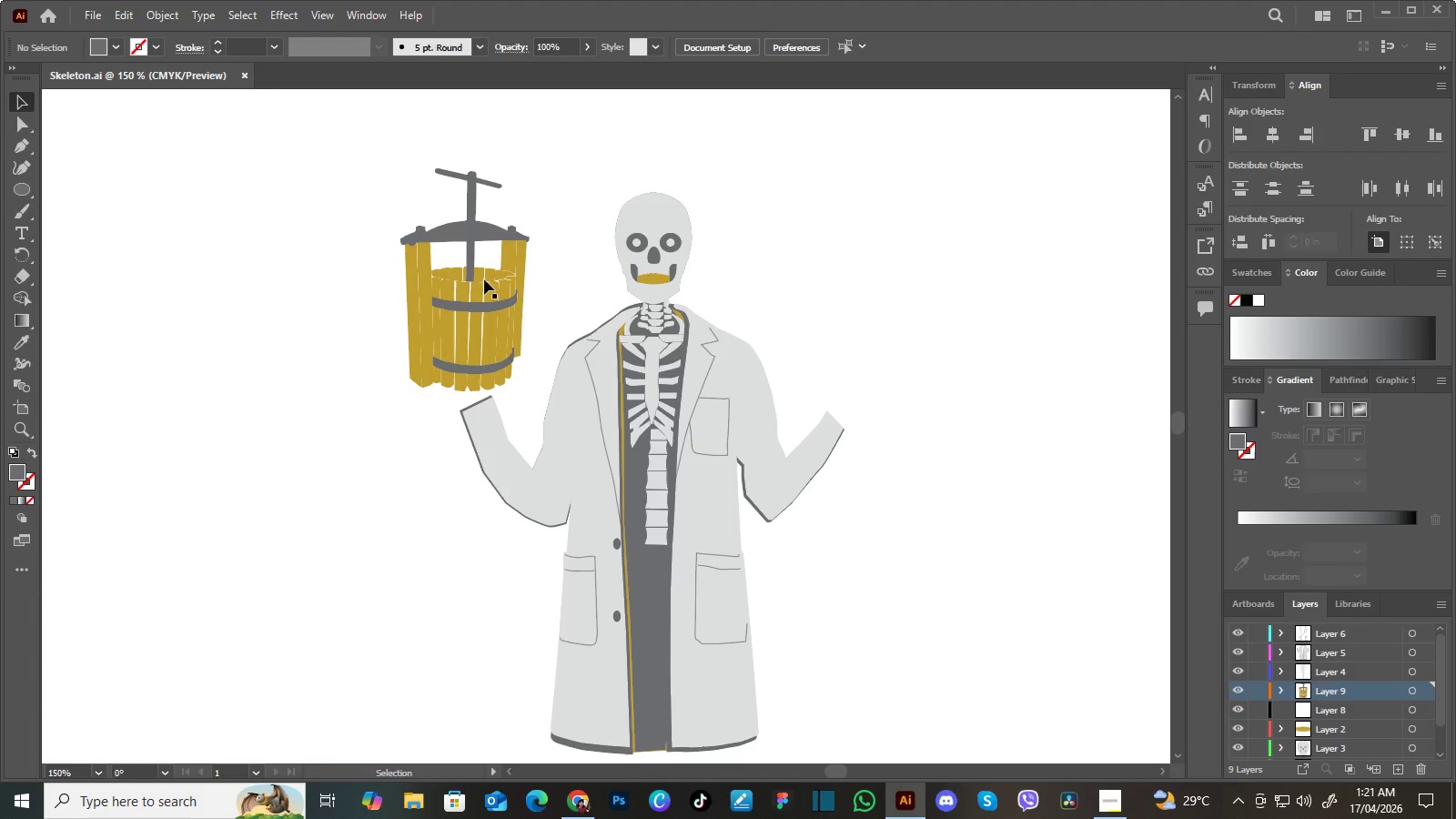 
left_click([148, 199])
 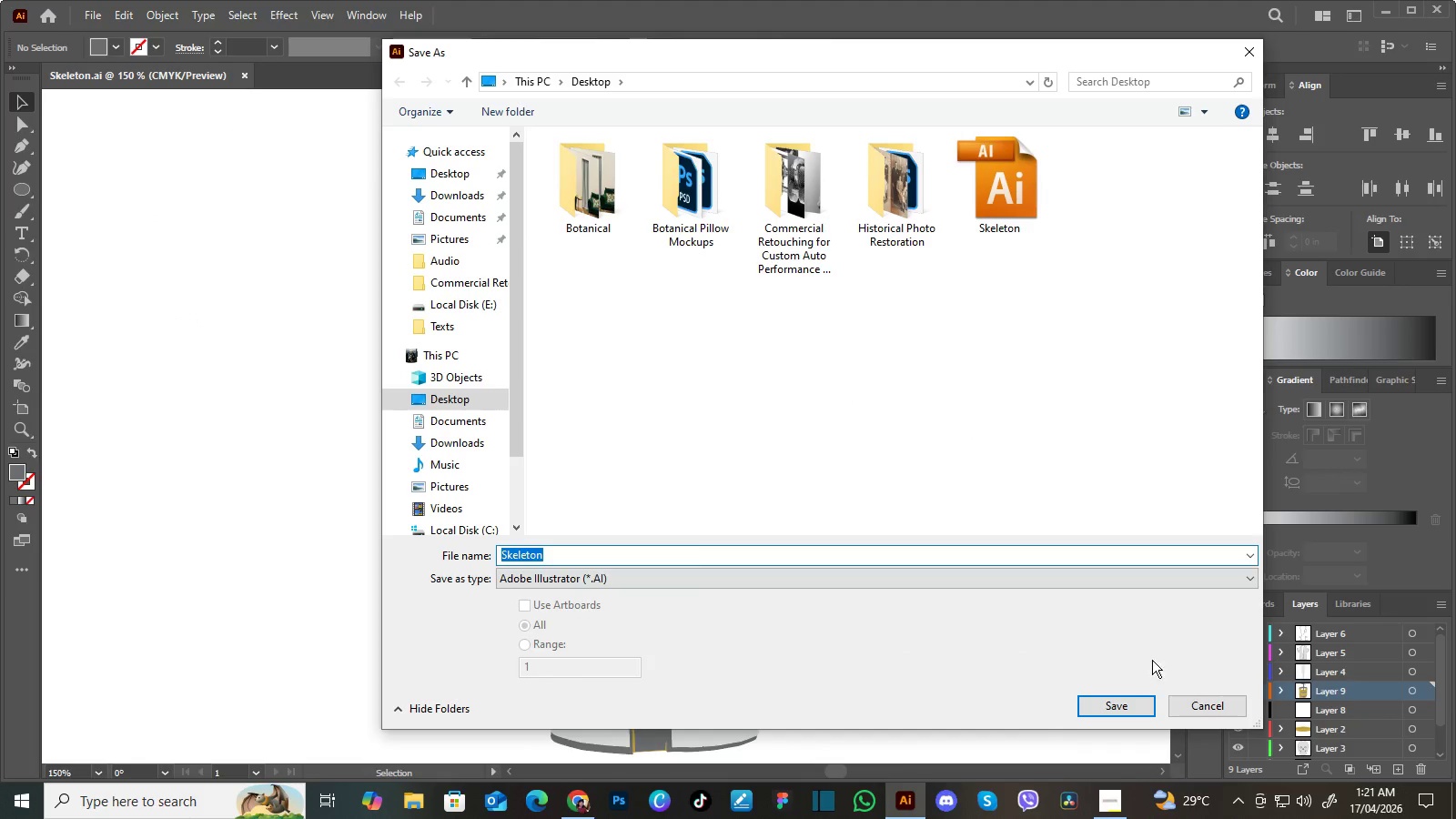 
left_click([1141, 705])
 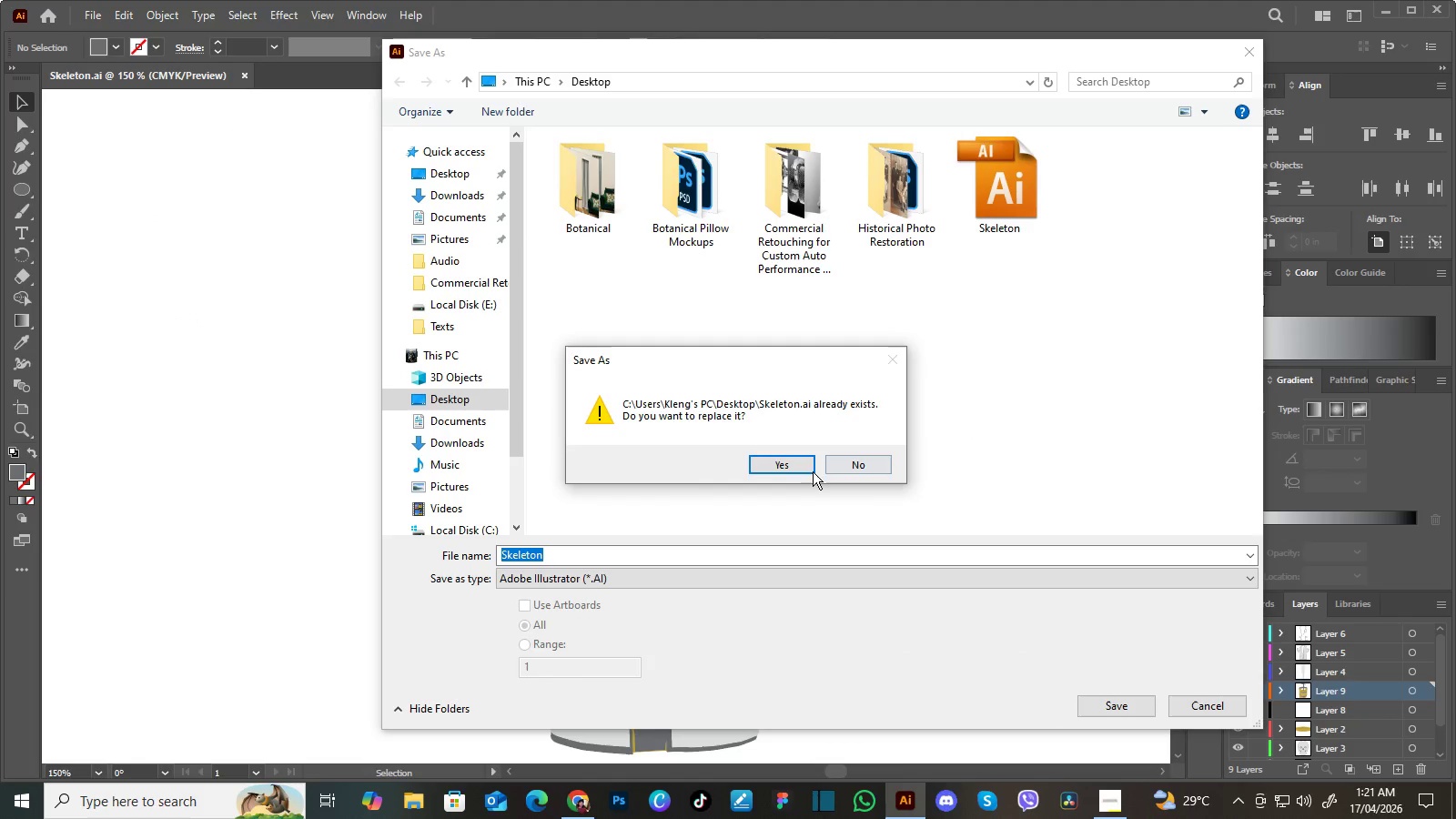 
left_click([804, 471])
 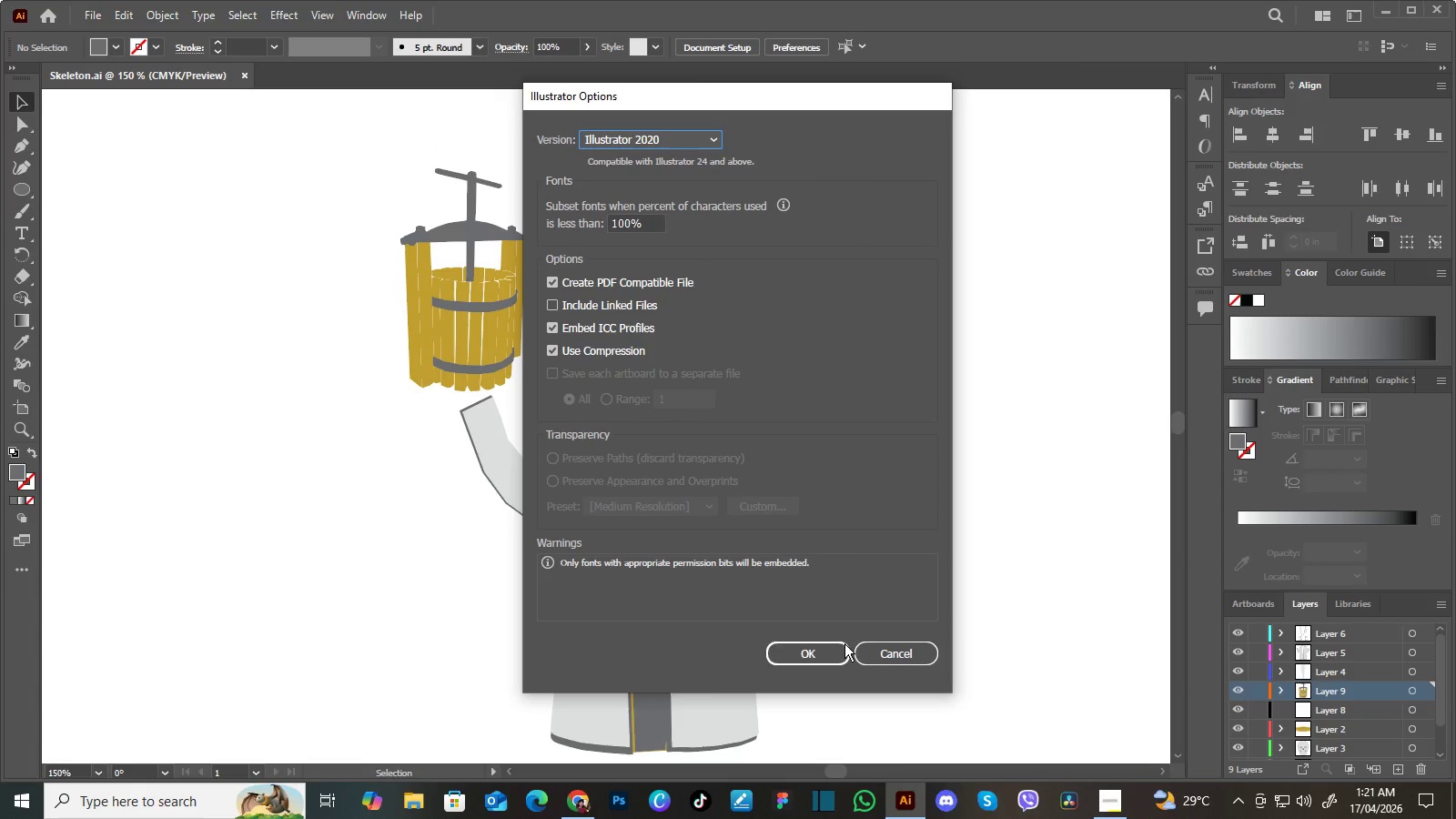 
left_click([838, 652])
 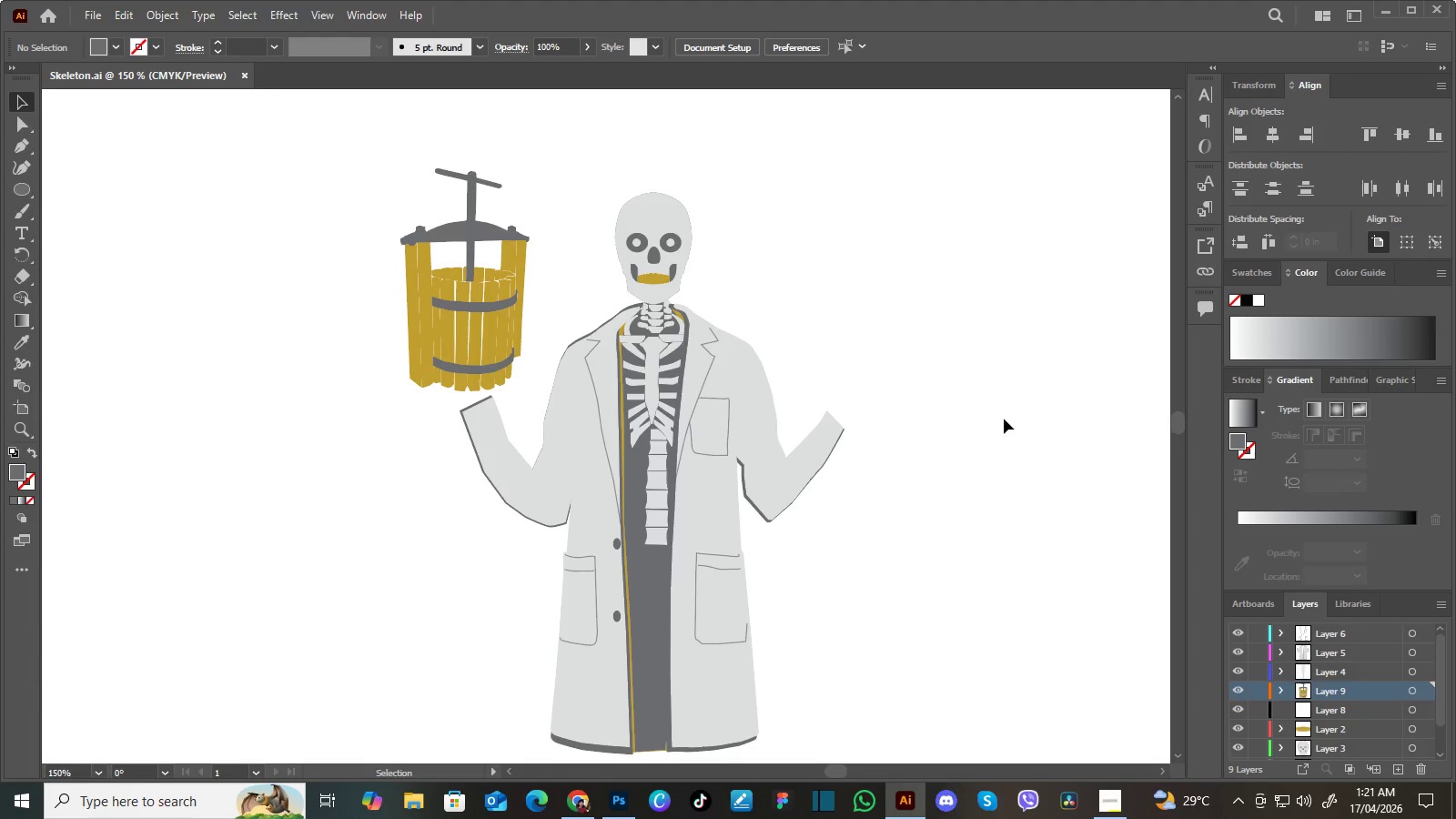 
wait(27.08)
 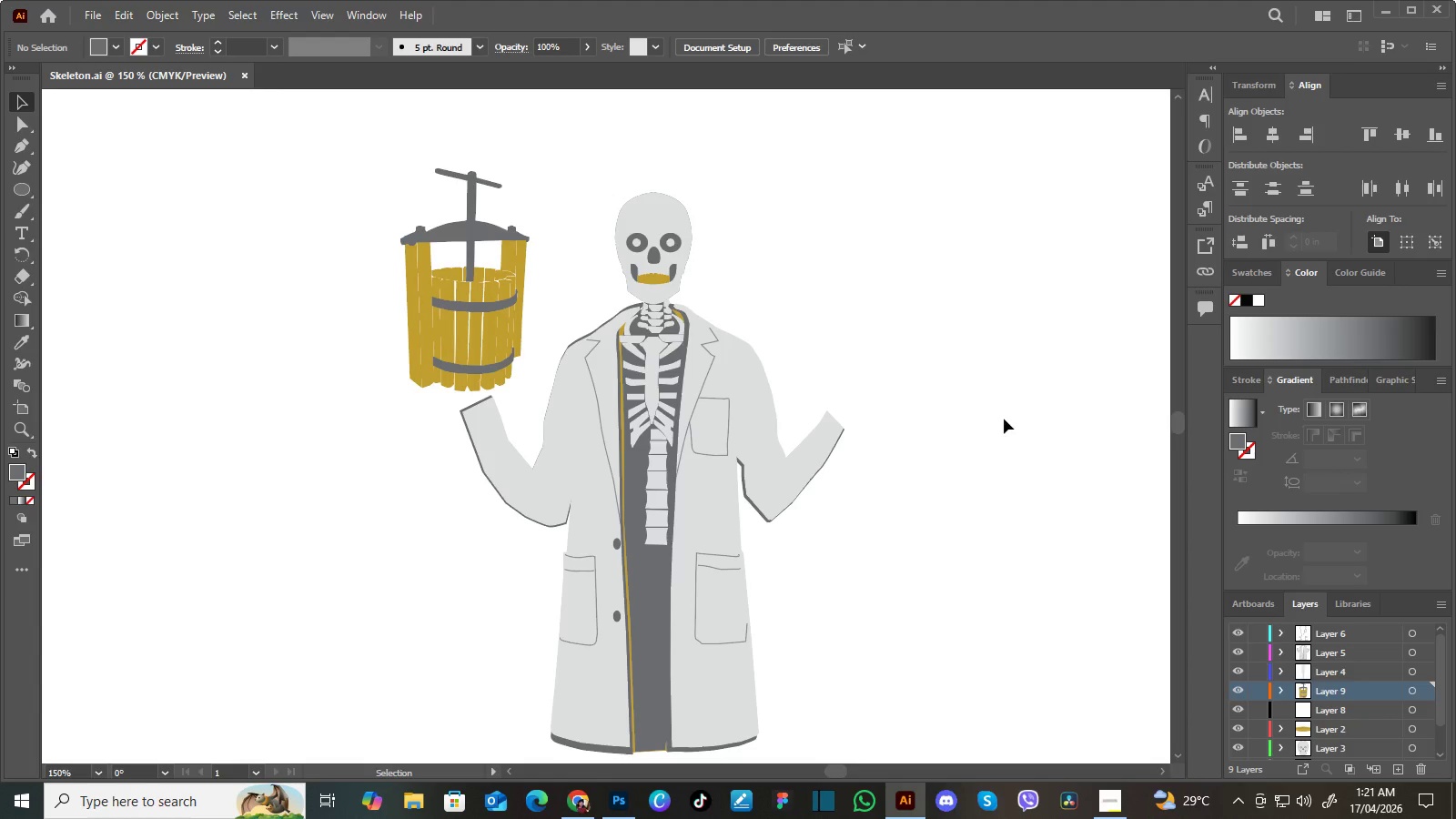 
left_click([96, 13])
 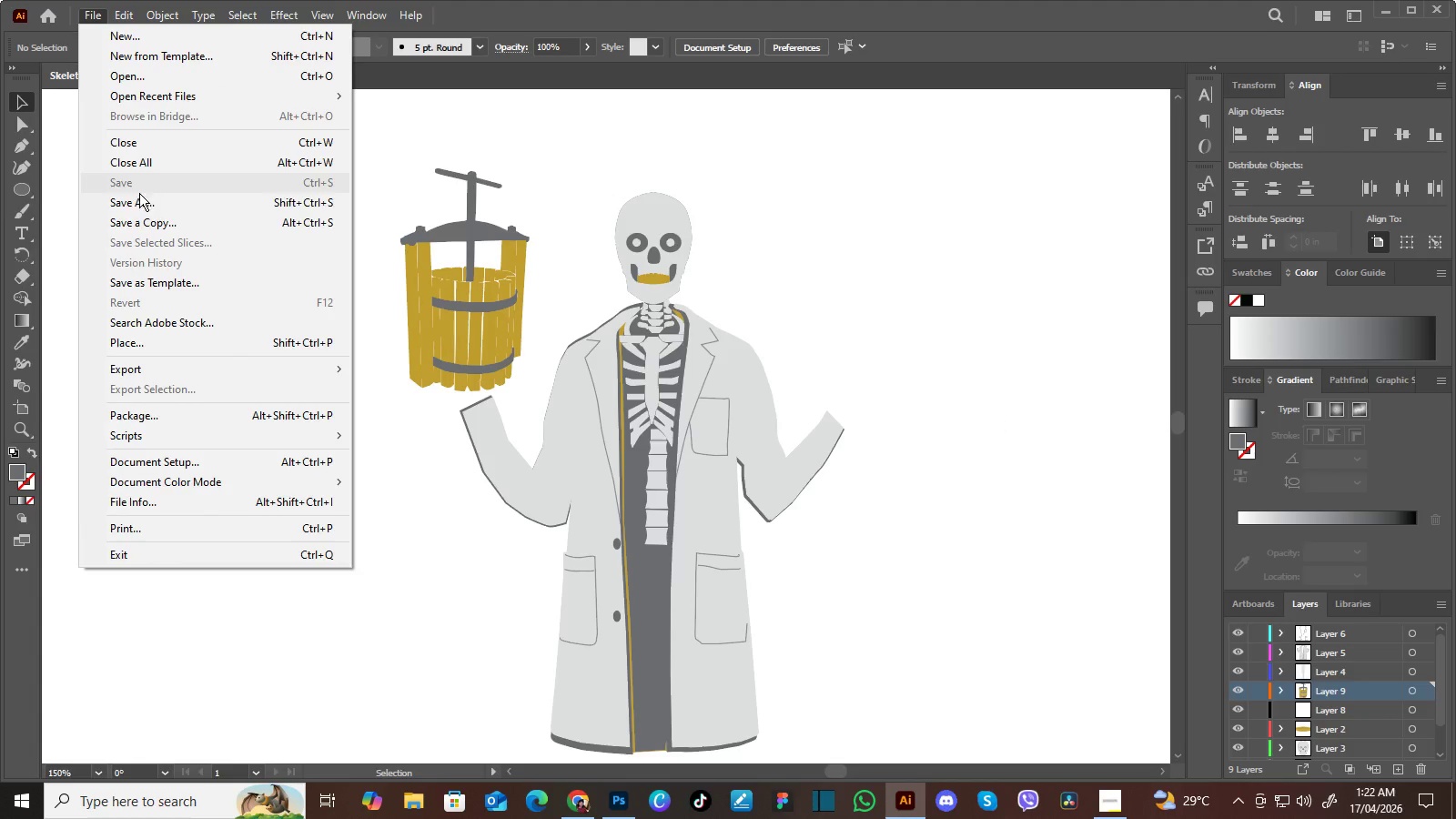 
left_click([139, 201])
 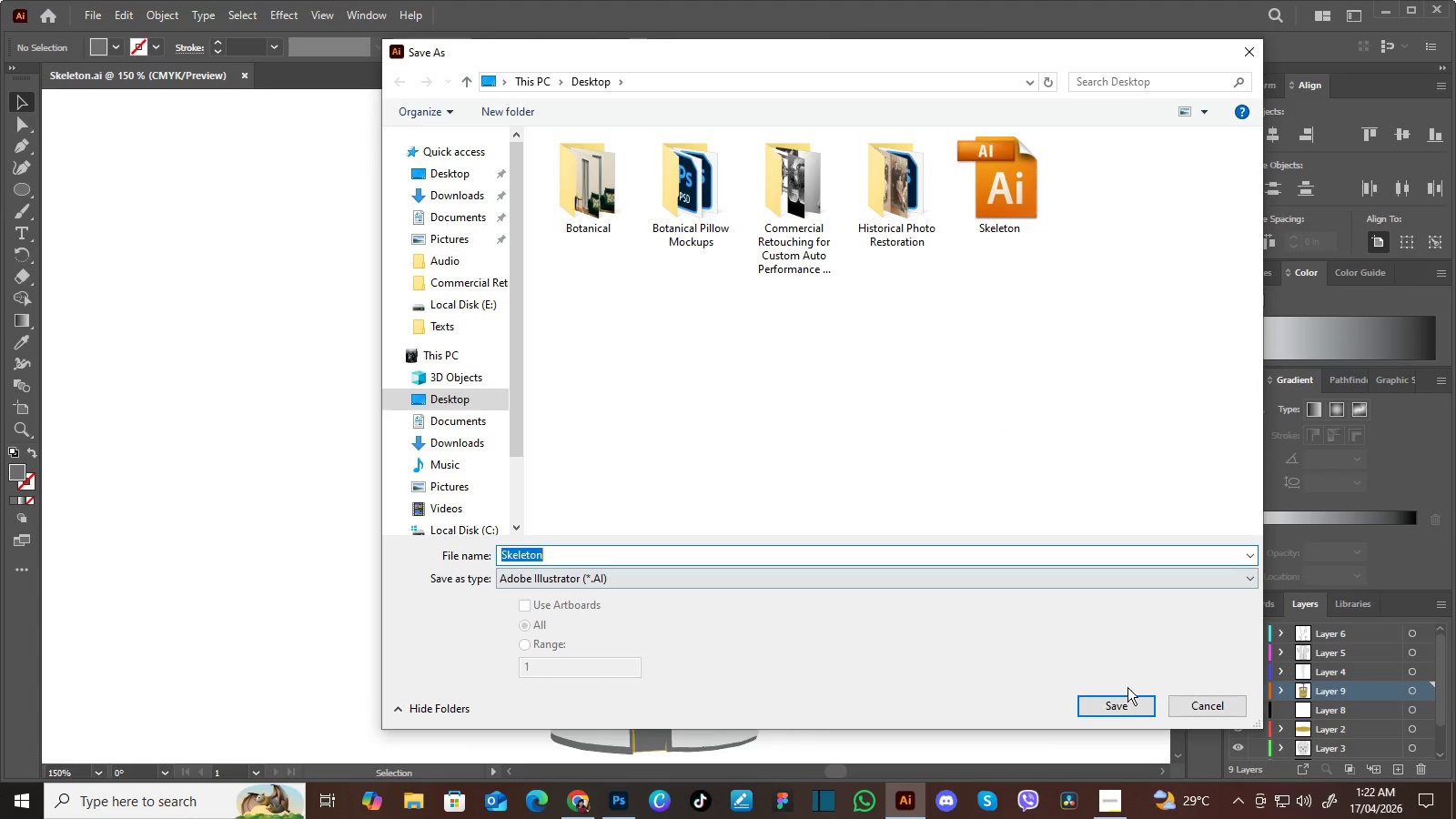 
left_click([1128, 701])
 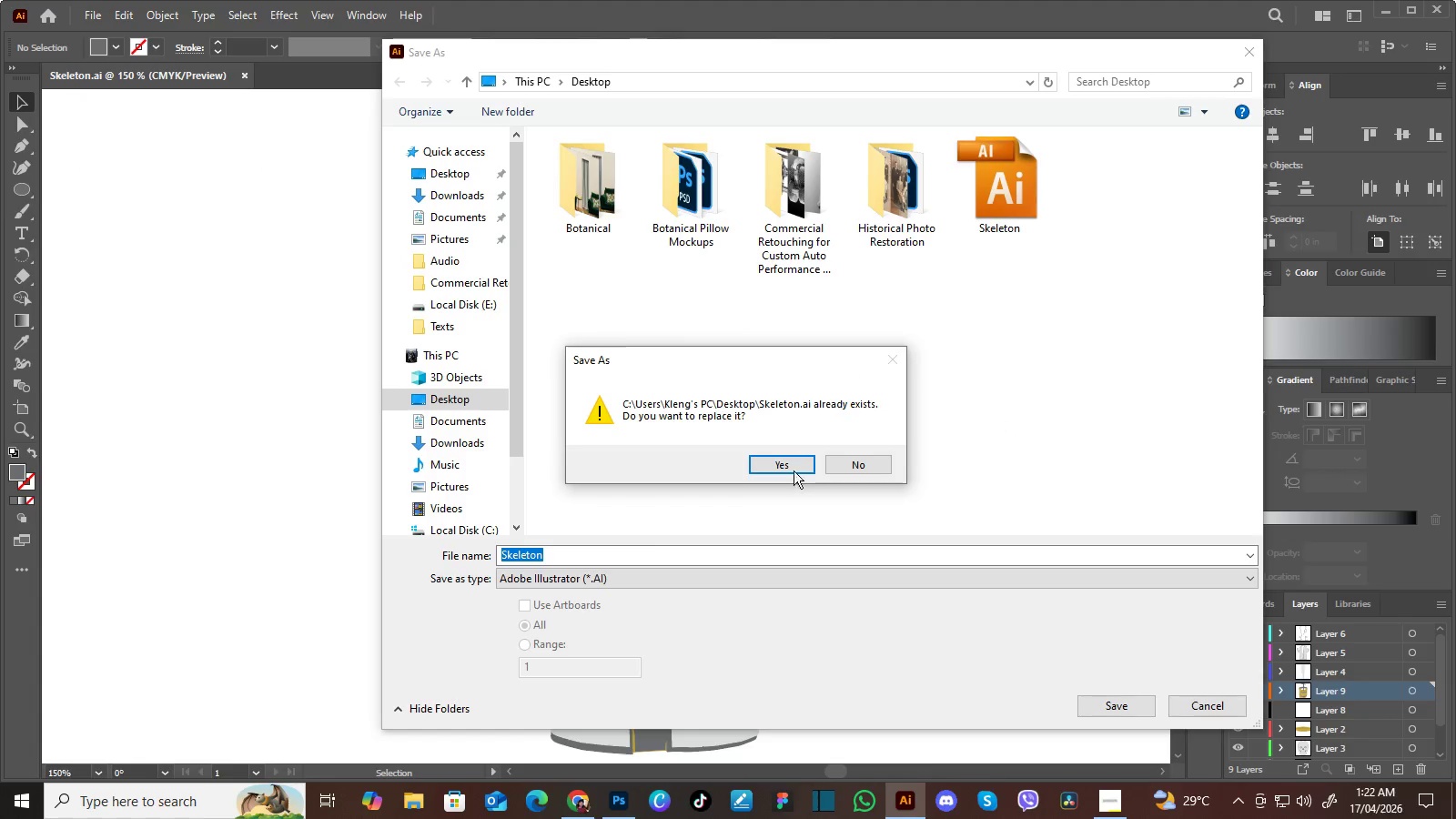 
left_click([794, 468])
 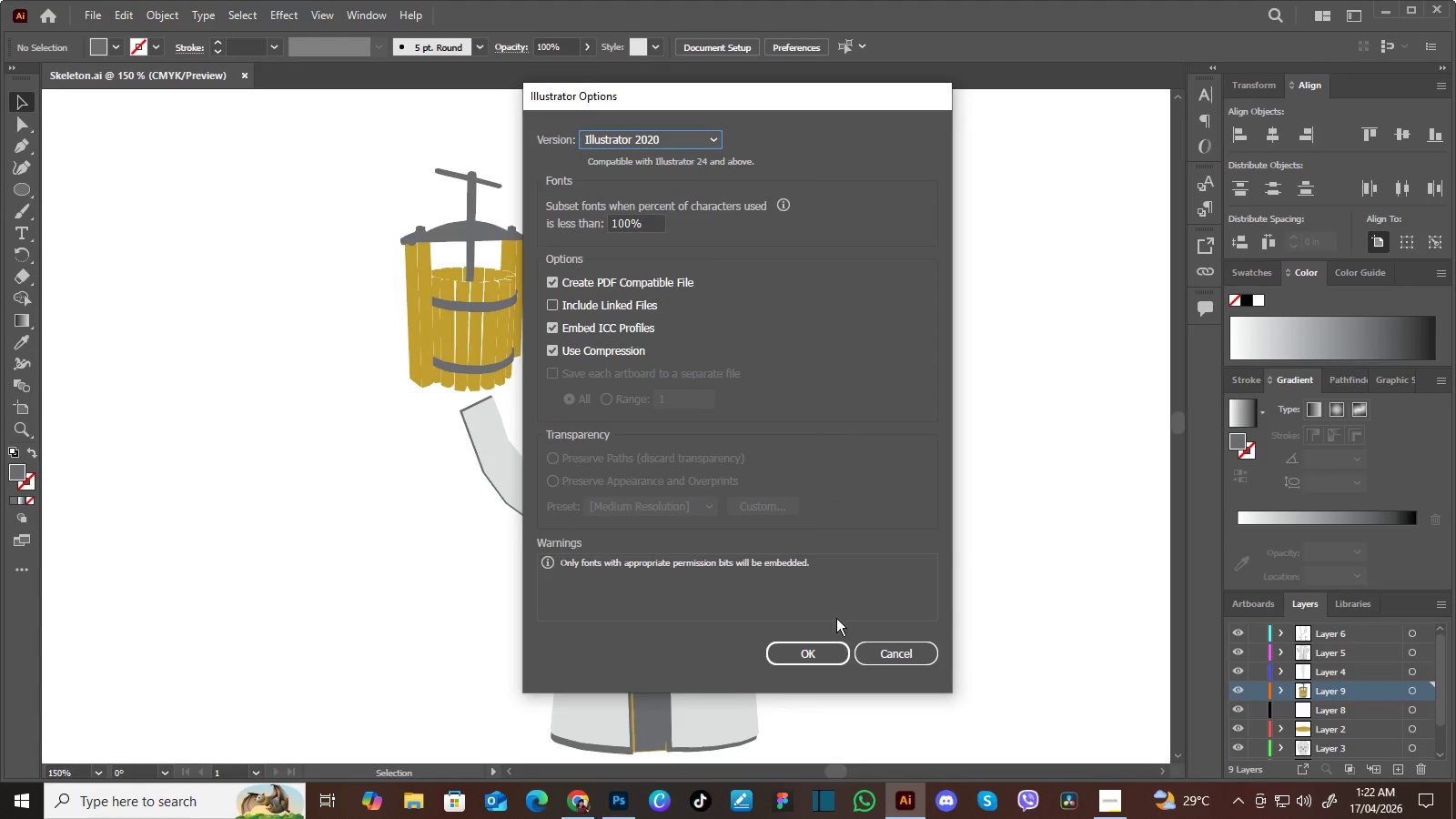 
left_click([839, 649])
 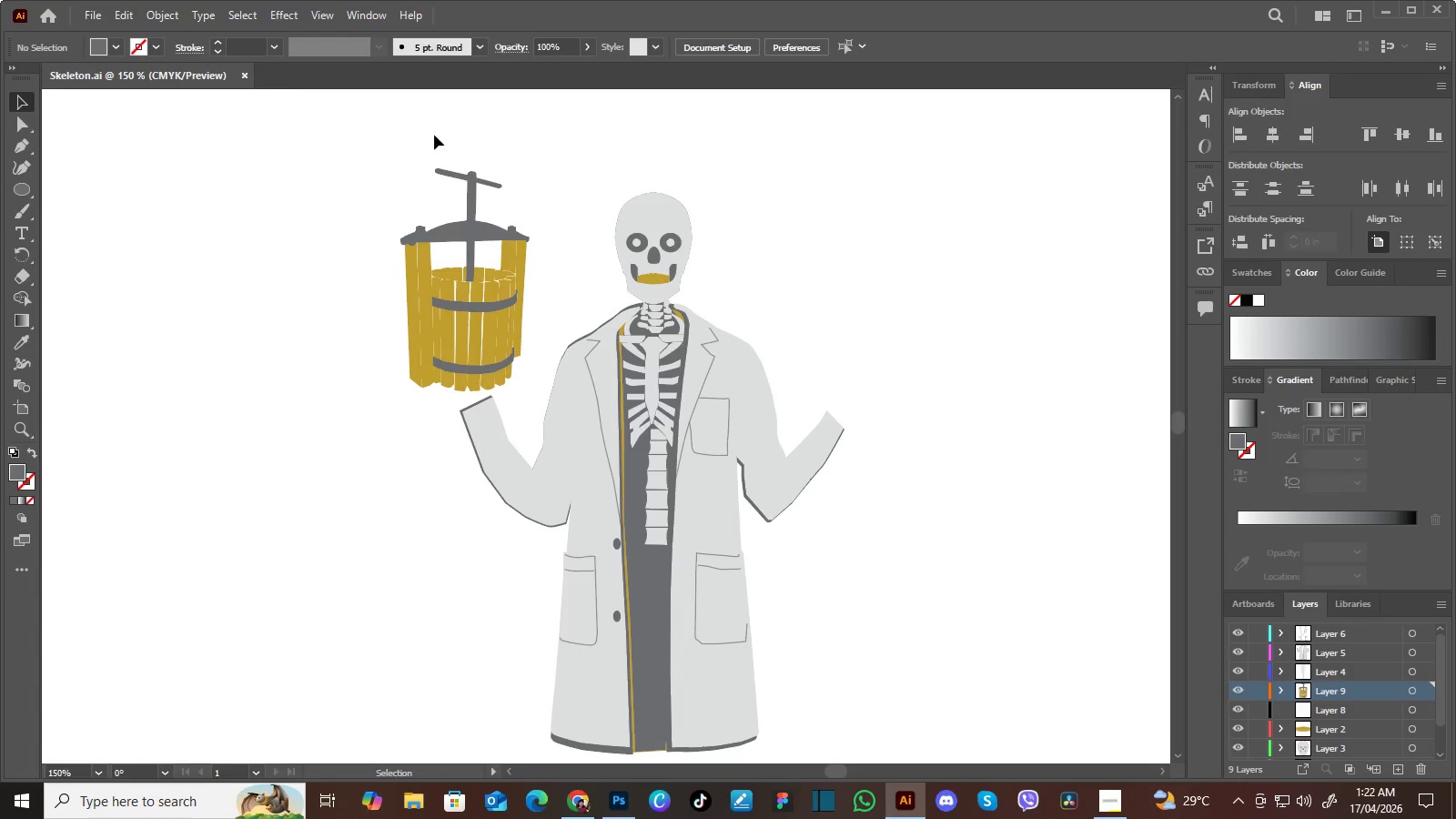 
left_click([101, 17])
 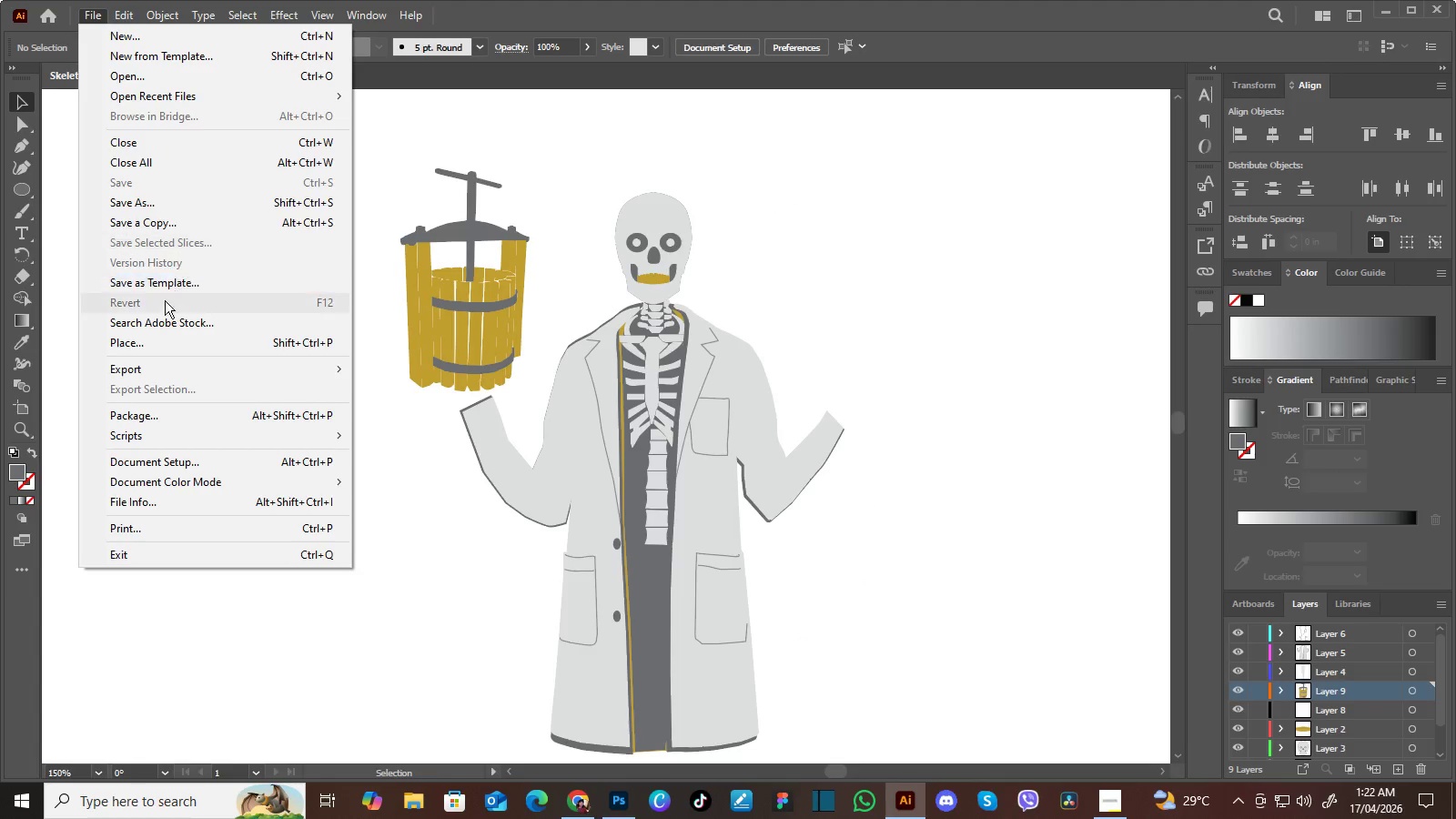 
left_click([153, 345])
 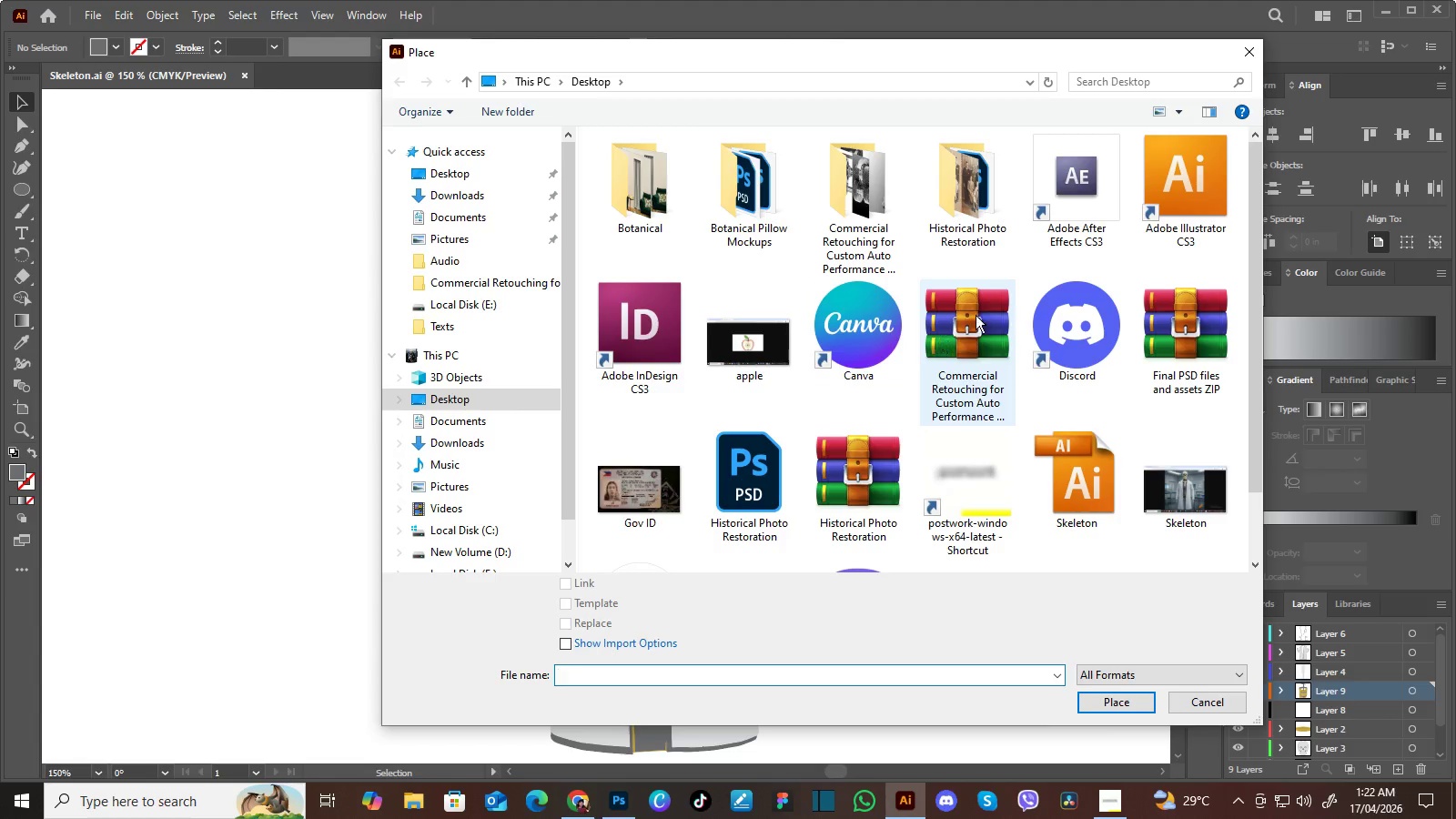 
wait(5.28)
 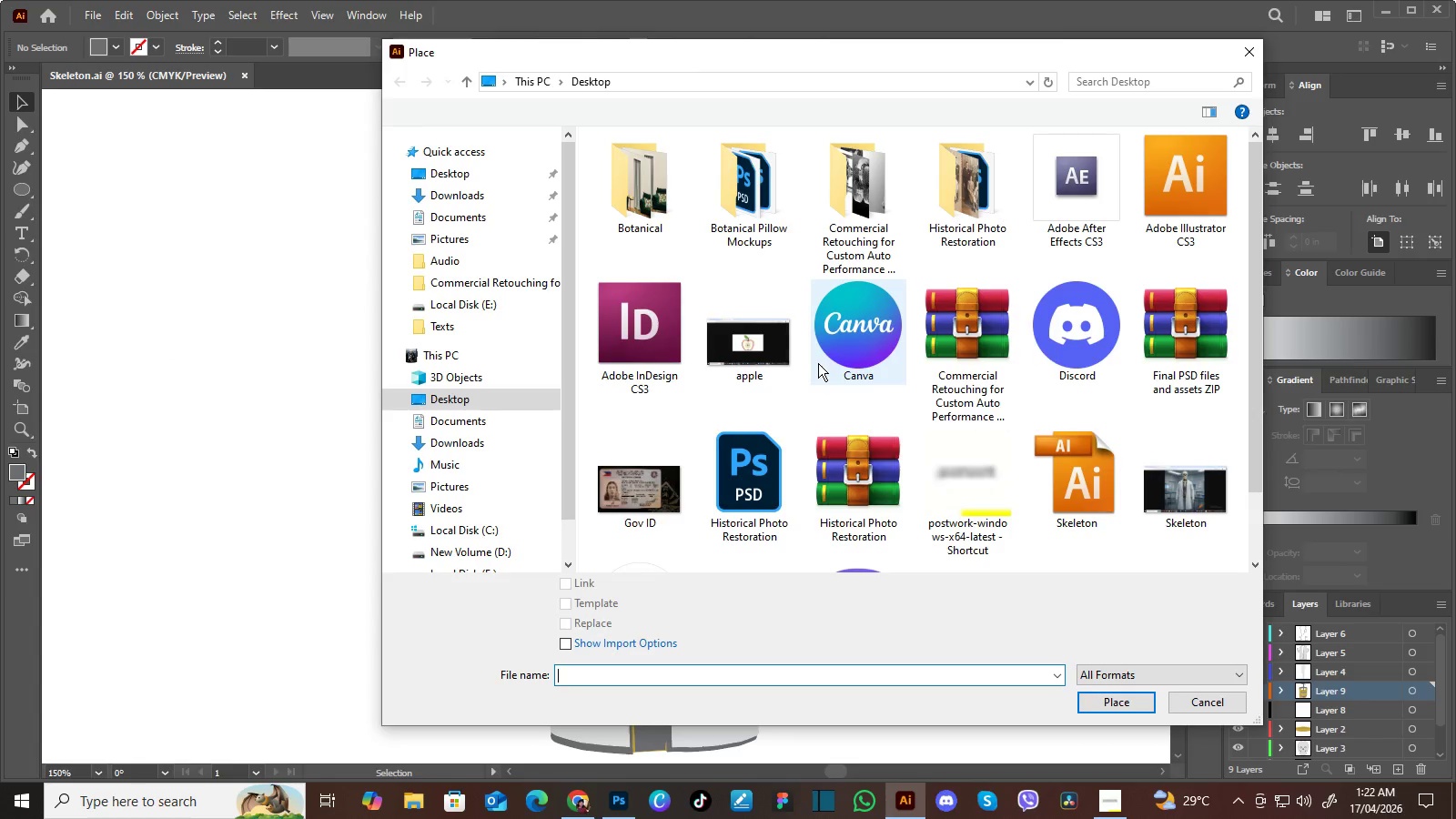 
left_click_drag(start_coordinate=[1259, 230], to_coordinate=[1256, 282])
 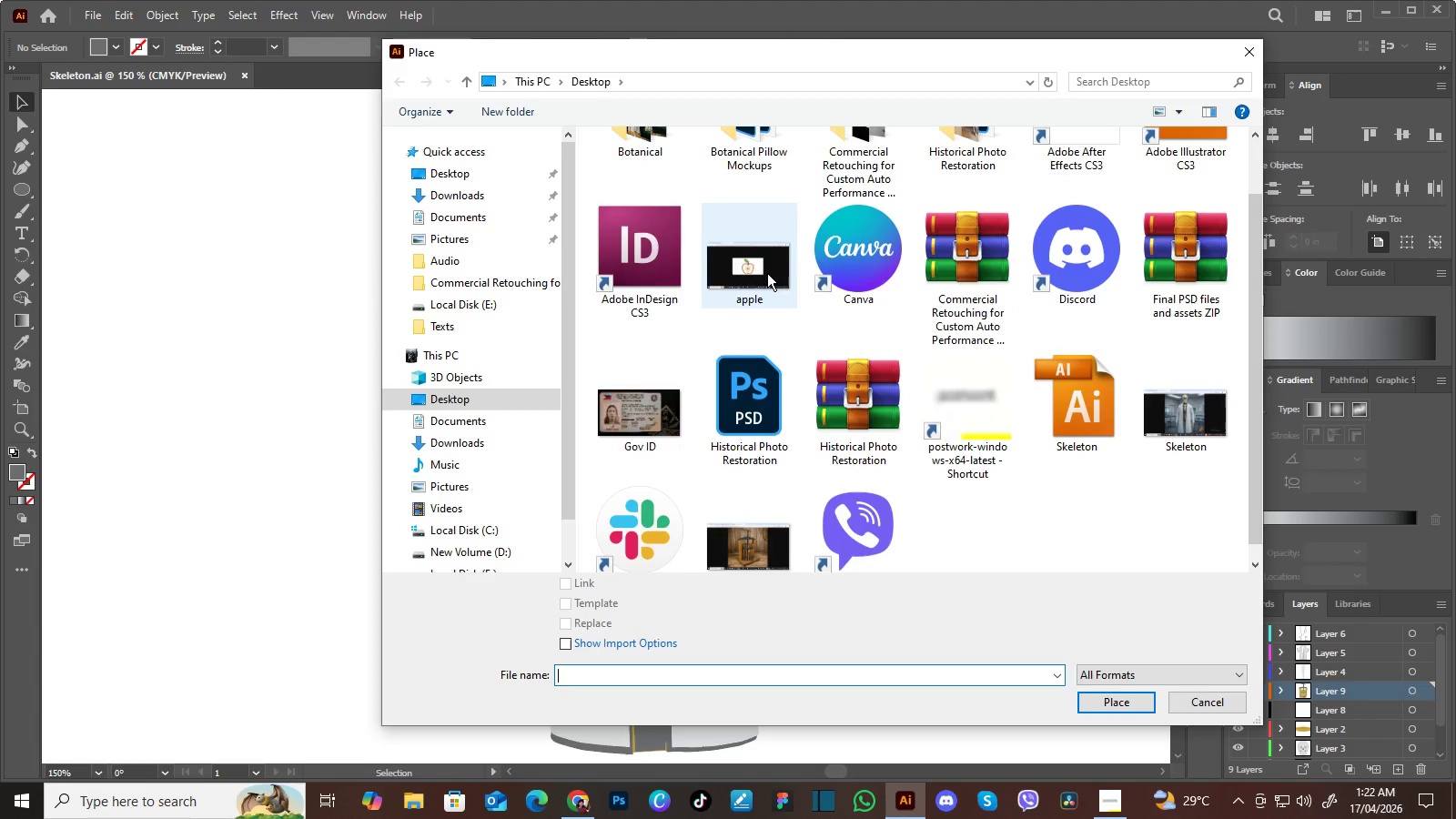 
left_click([763, 270])
 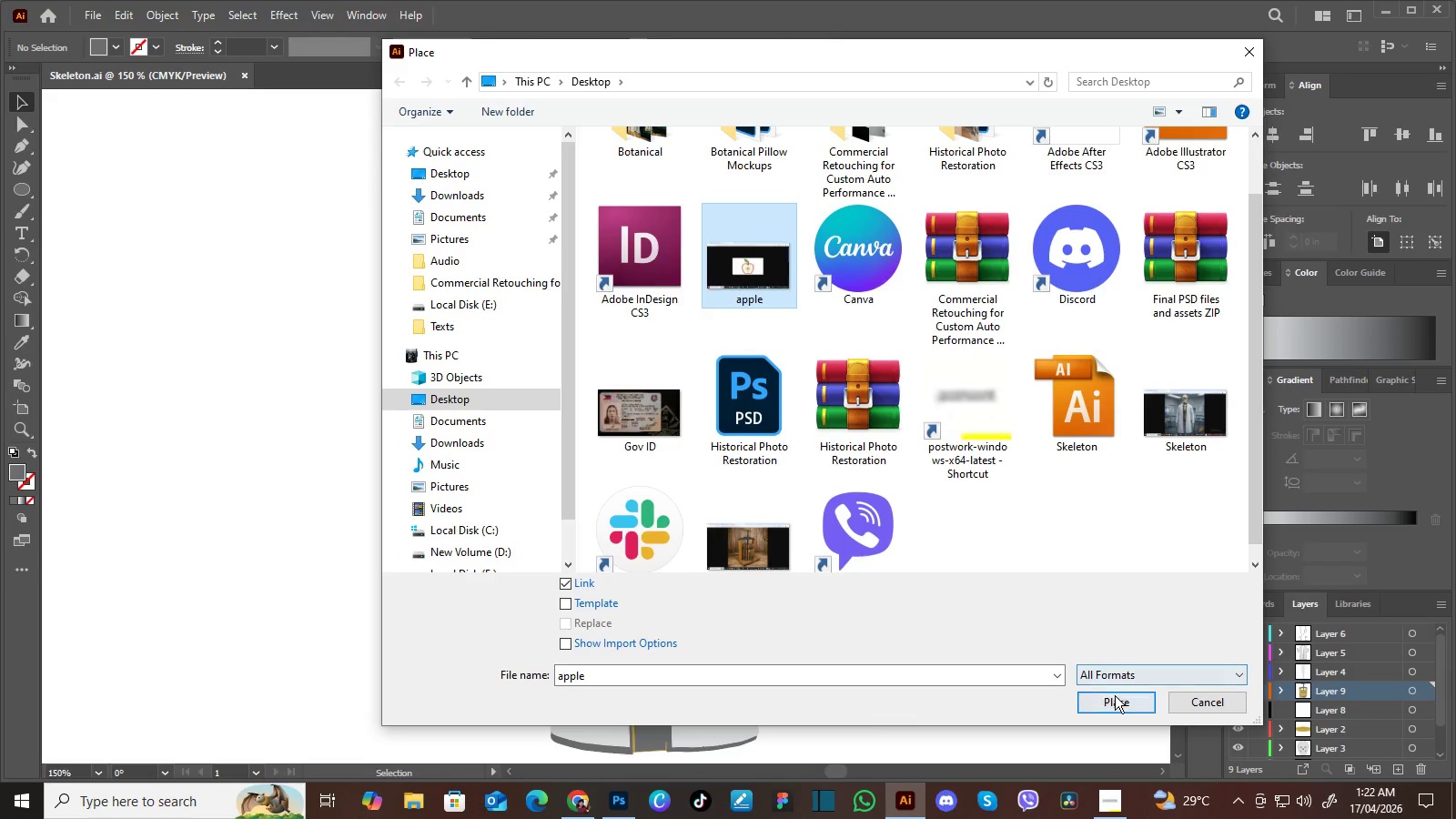 
left_click([1115, 699])
 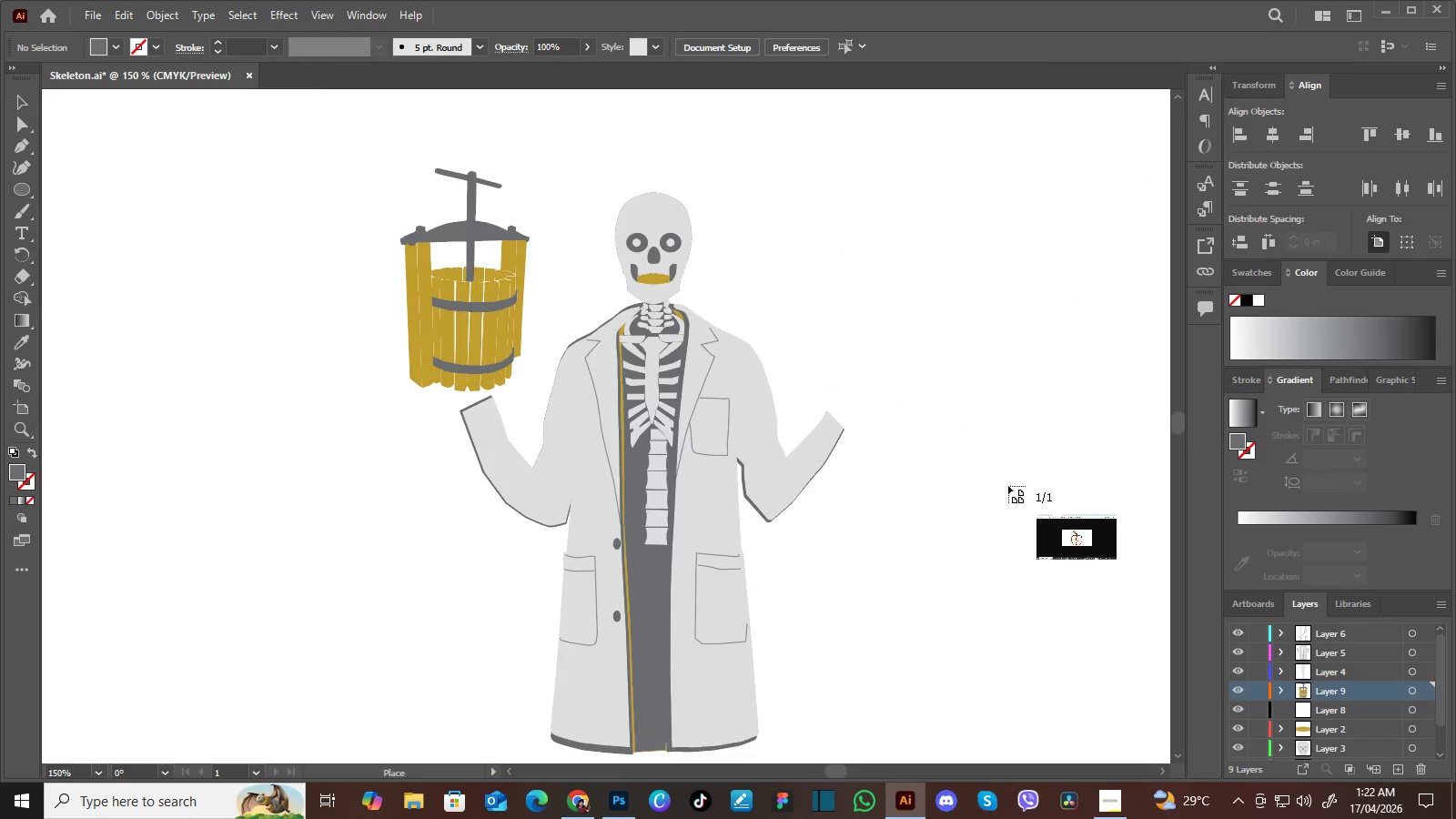 
left_click([906, 257])
 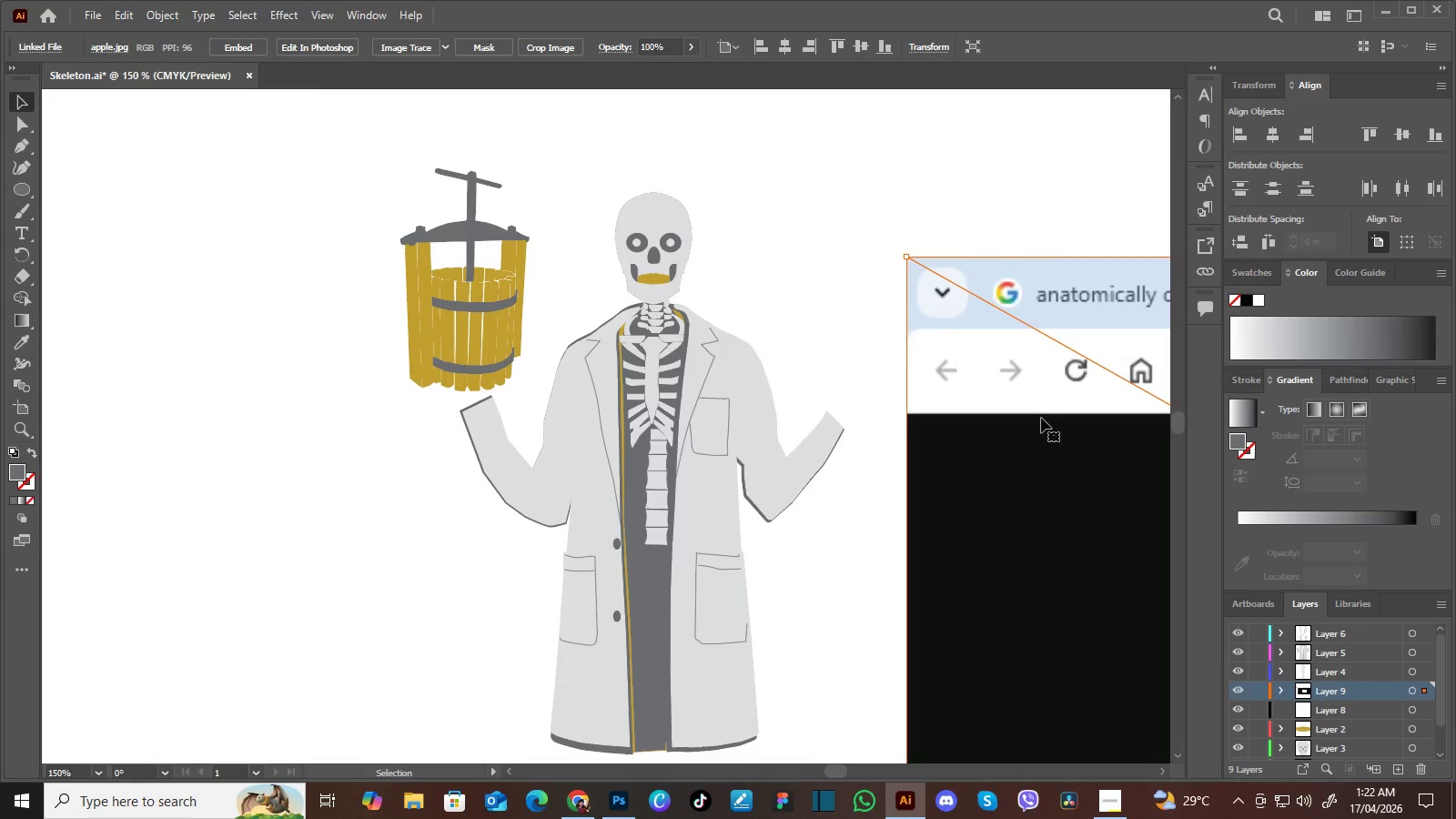 
key(Control+Minus)
 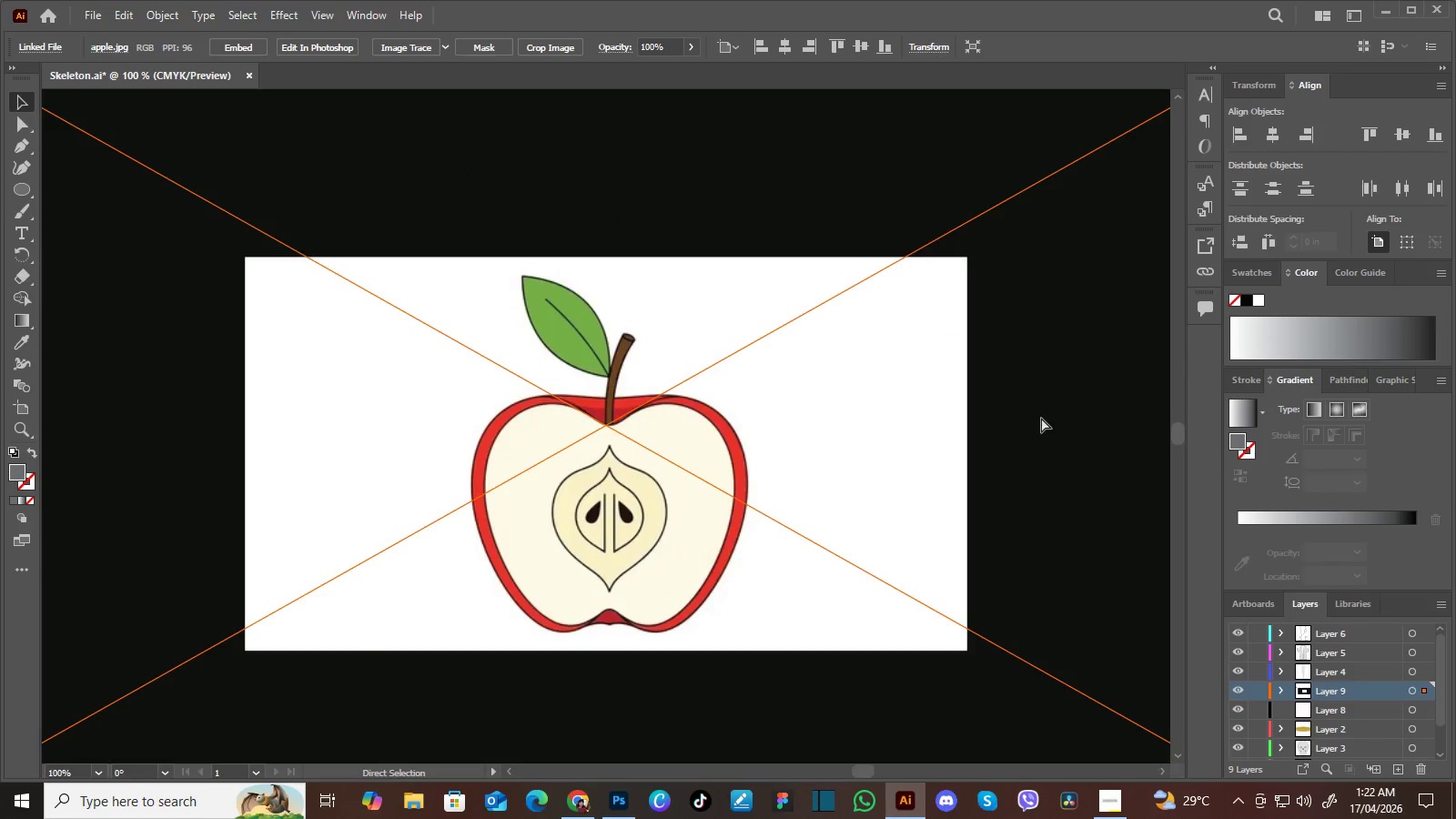 
key(Control+Minus)
 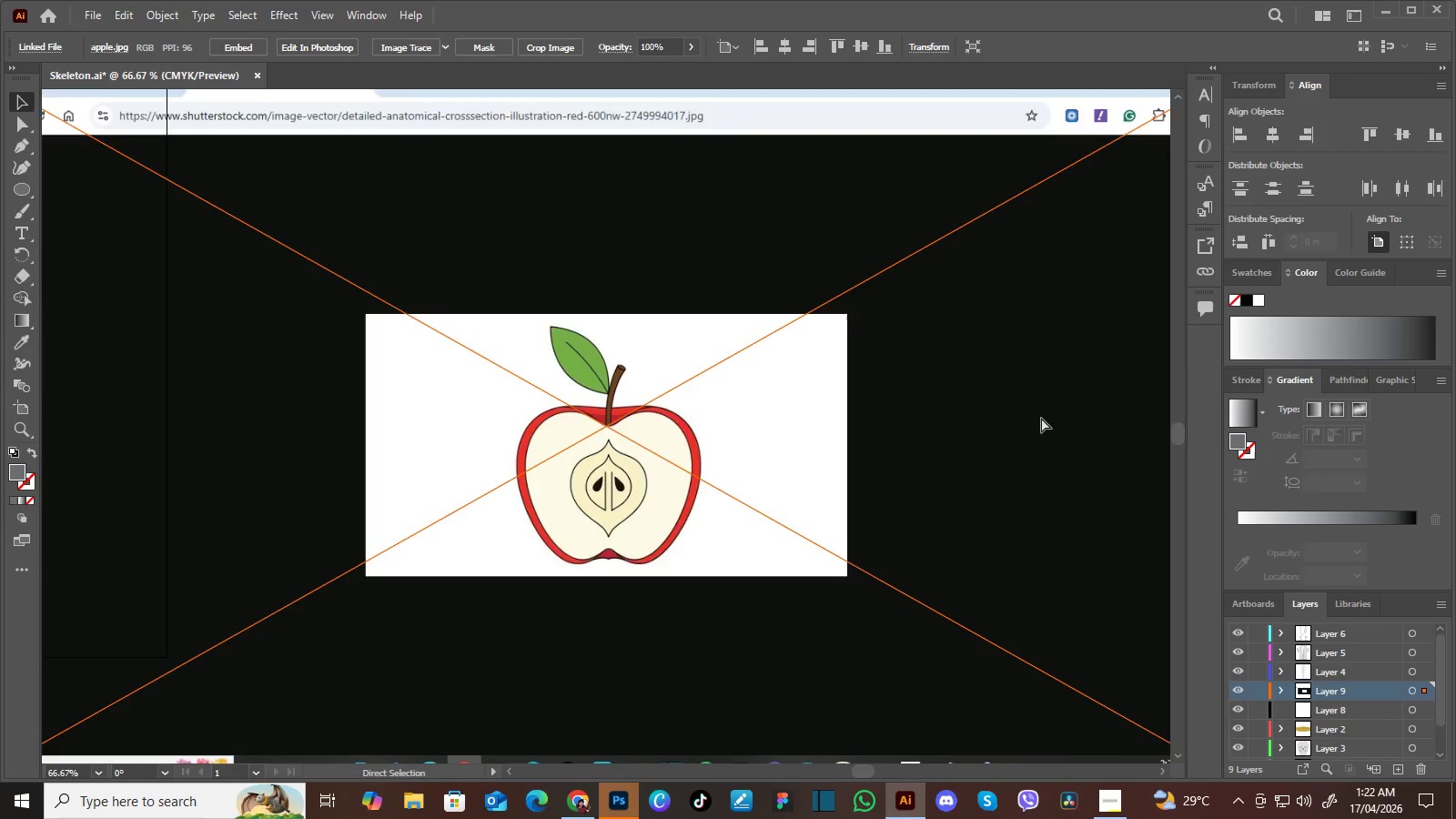 
key(Control+Minus)
 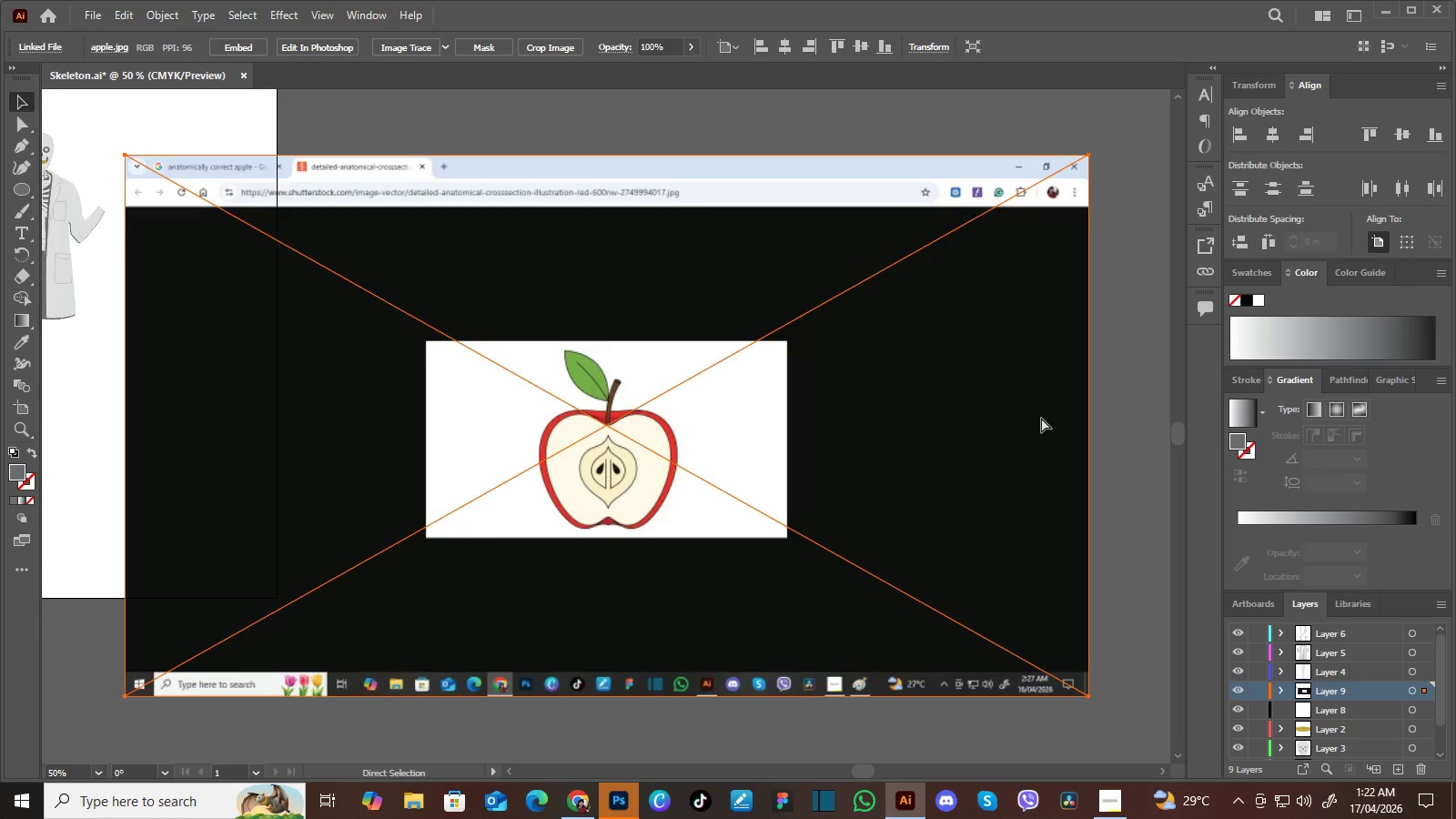 
key(Control+Minus)
 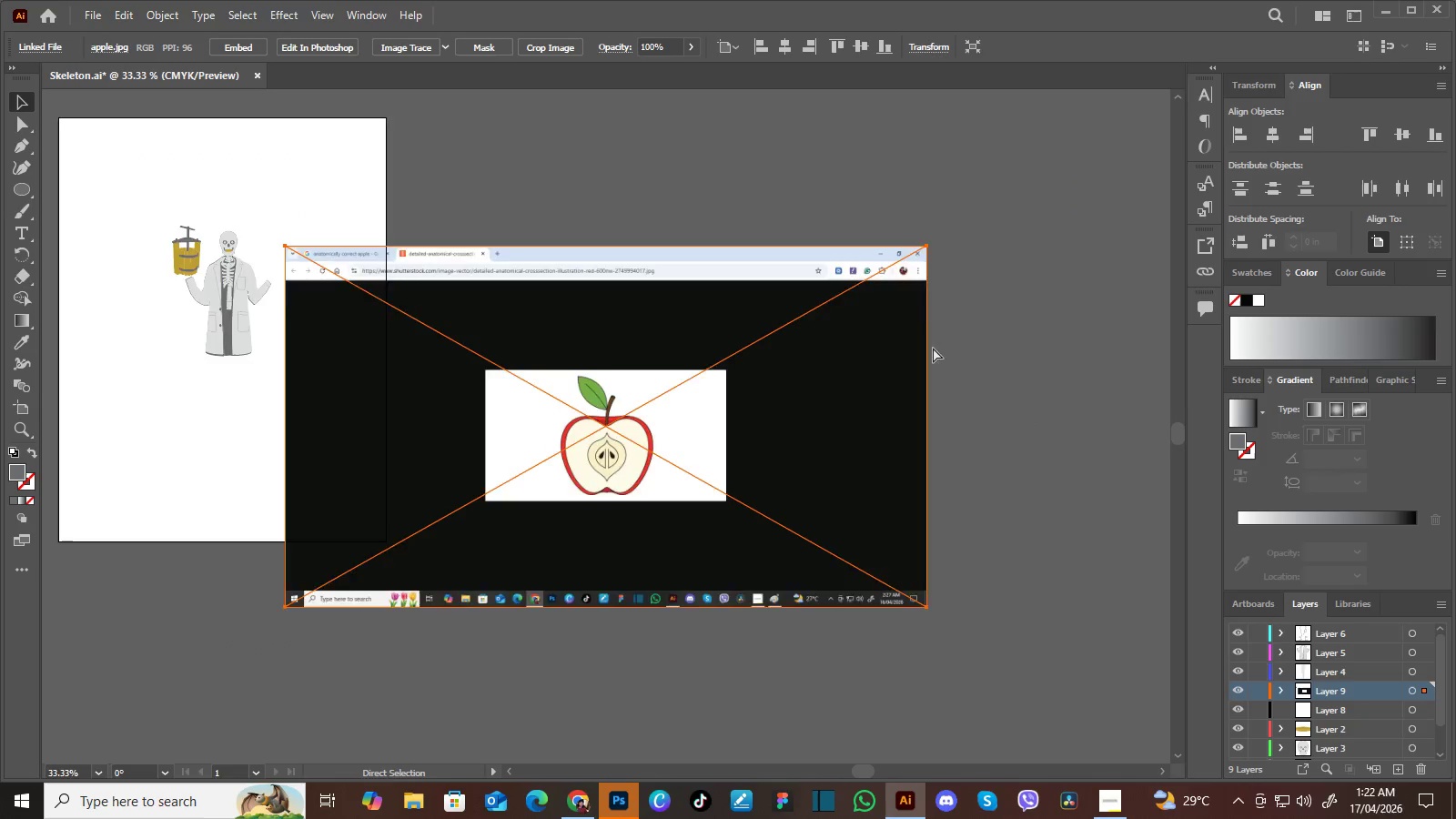 
key(Control+Minus)
 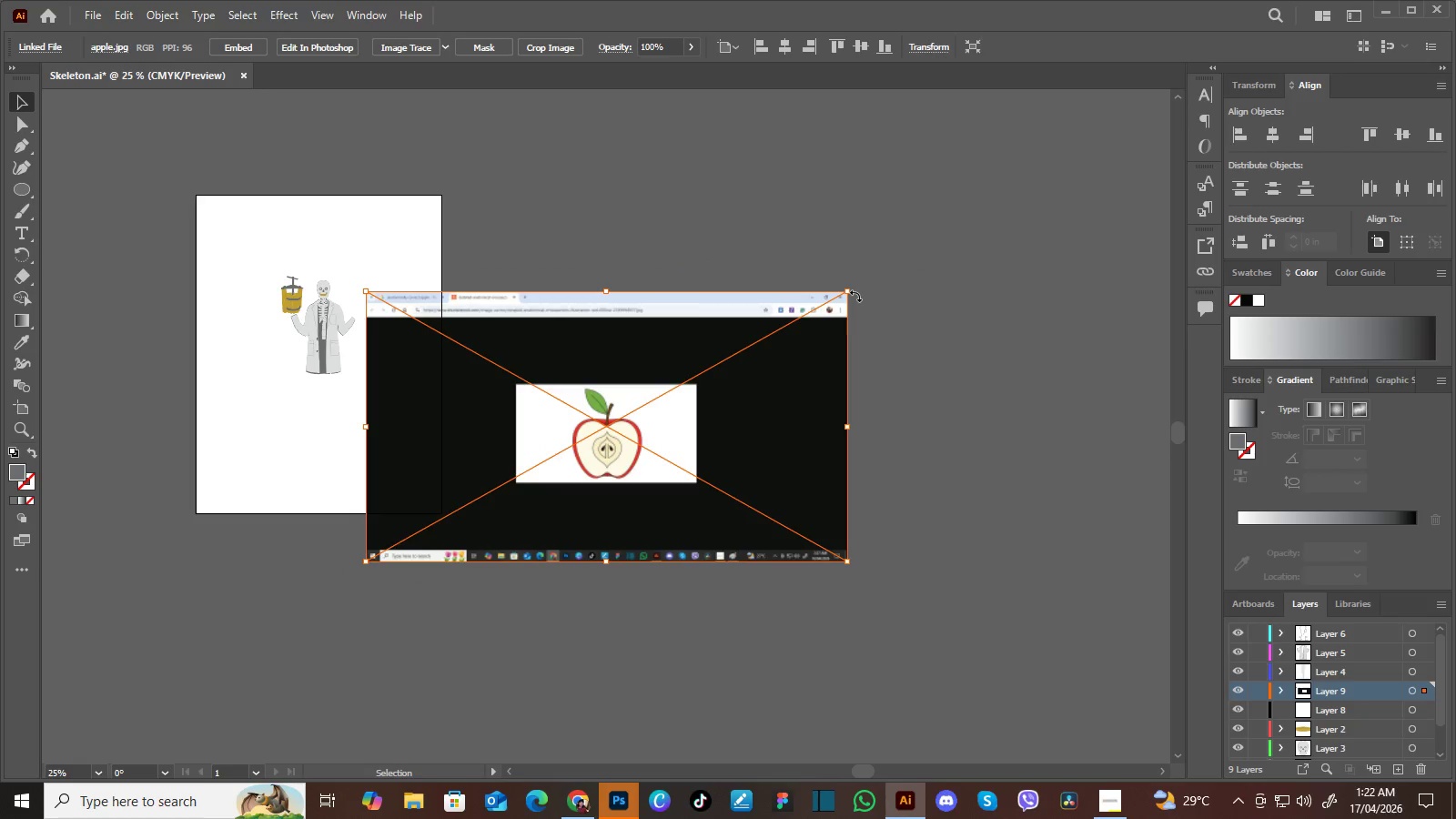 
hold_key(key=ShiftLeft, duration=1.52)
left_click_drag(start_coordinate=[852, 294], to_coordinate=[554, 464])
 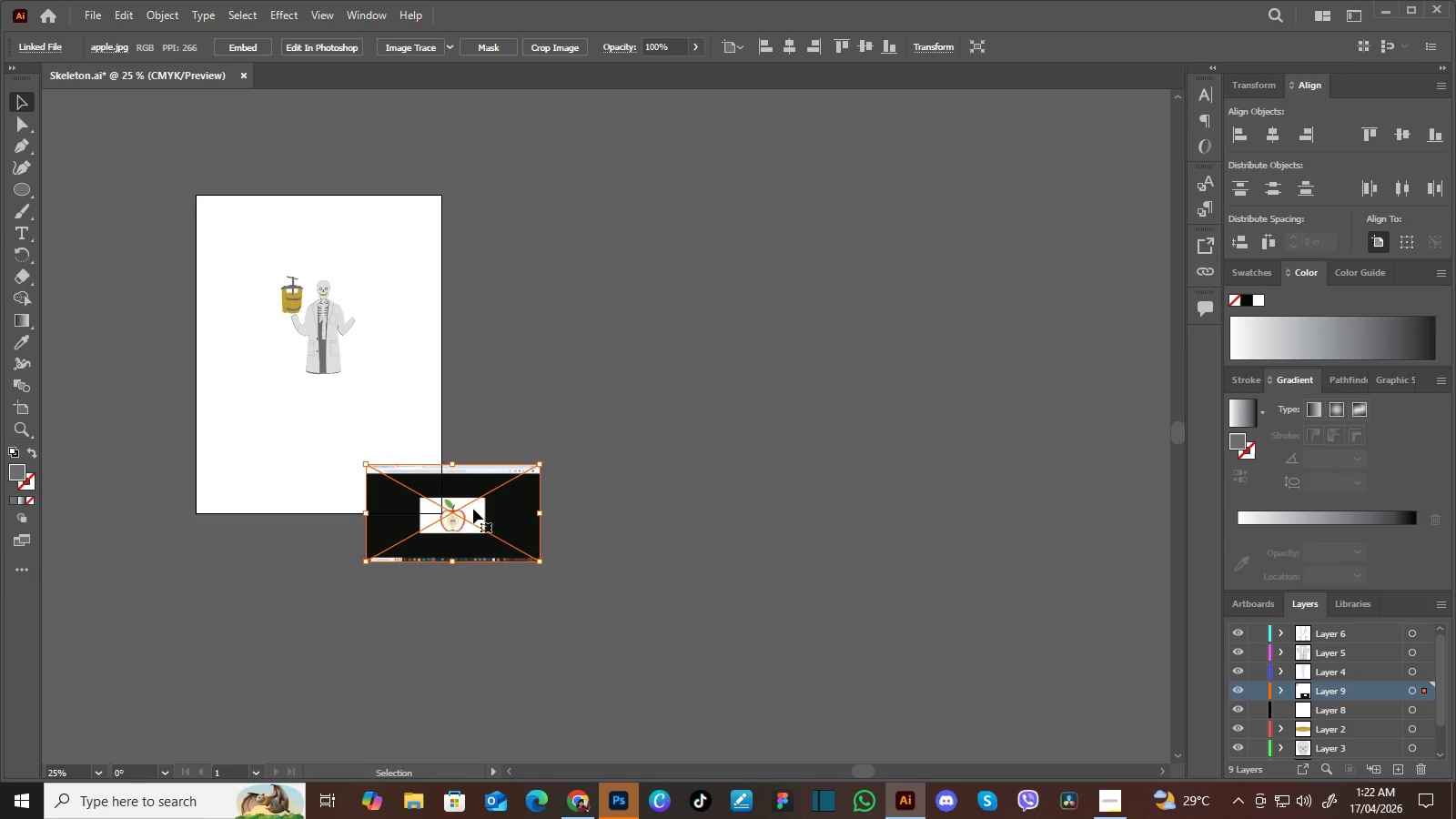 
hold_key(key=ShiftLeft, duration=1.51)
 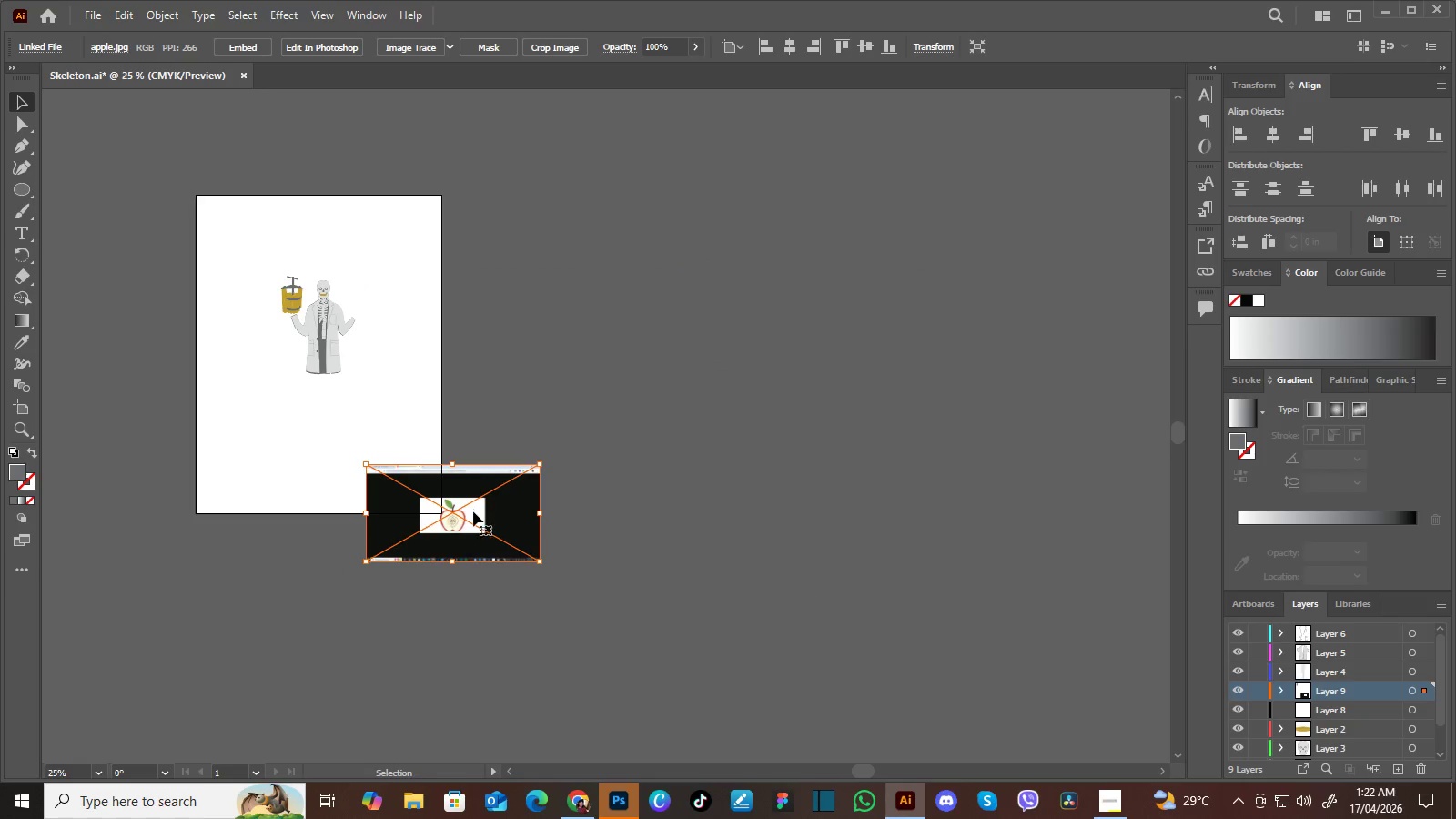 
key(Shift+ShiftLeft)
 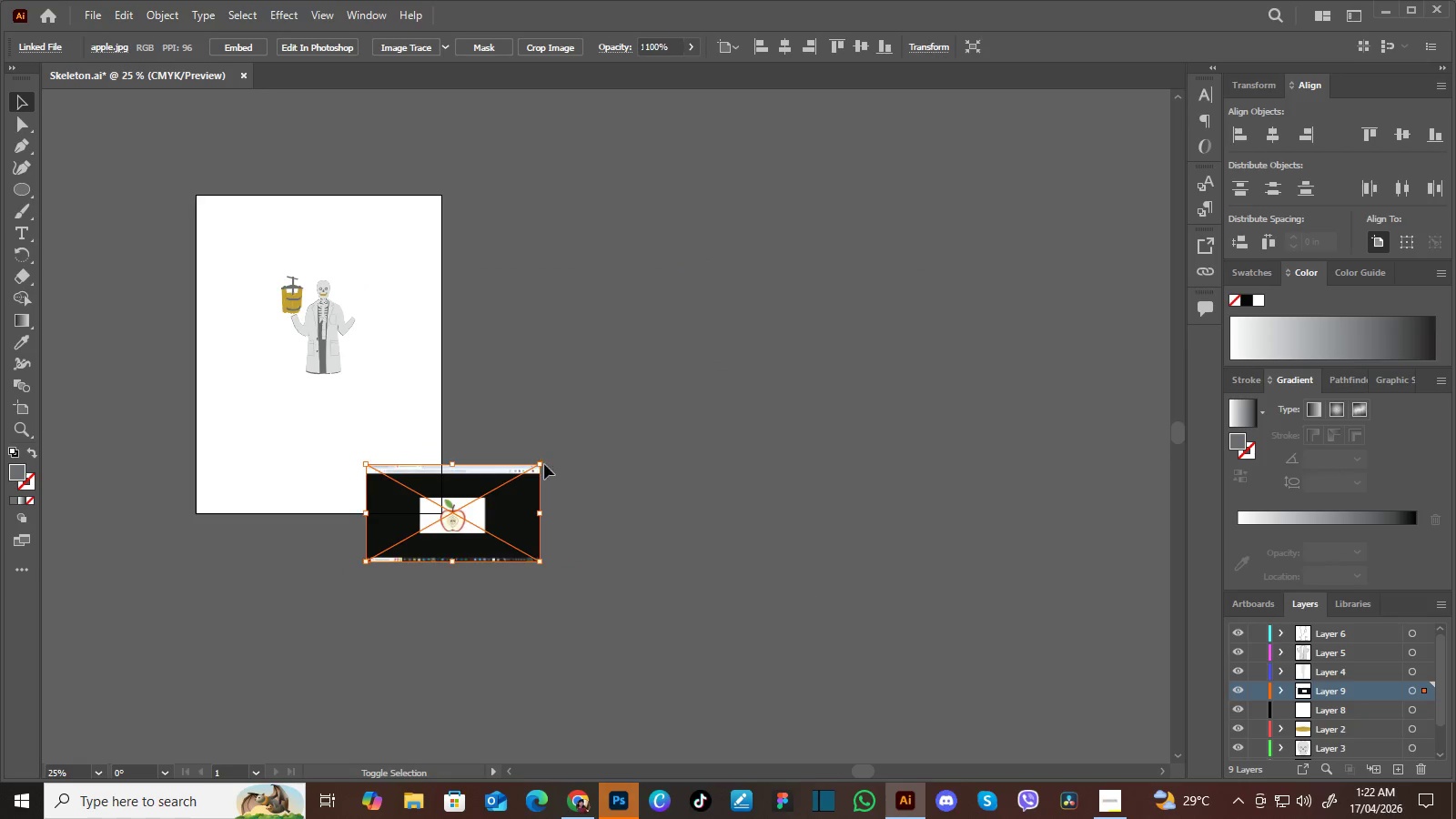 
key(Shift+ShiftLeft)
 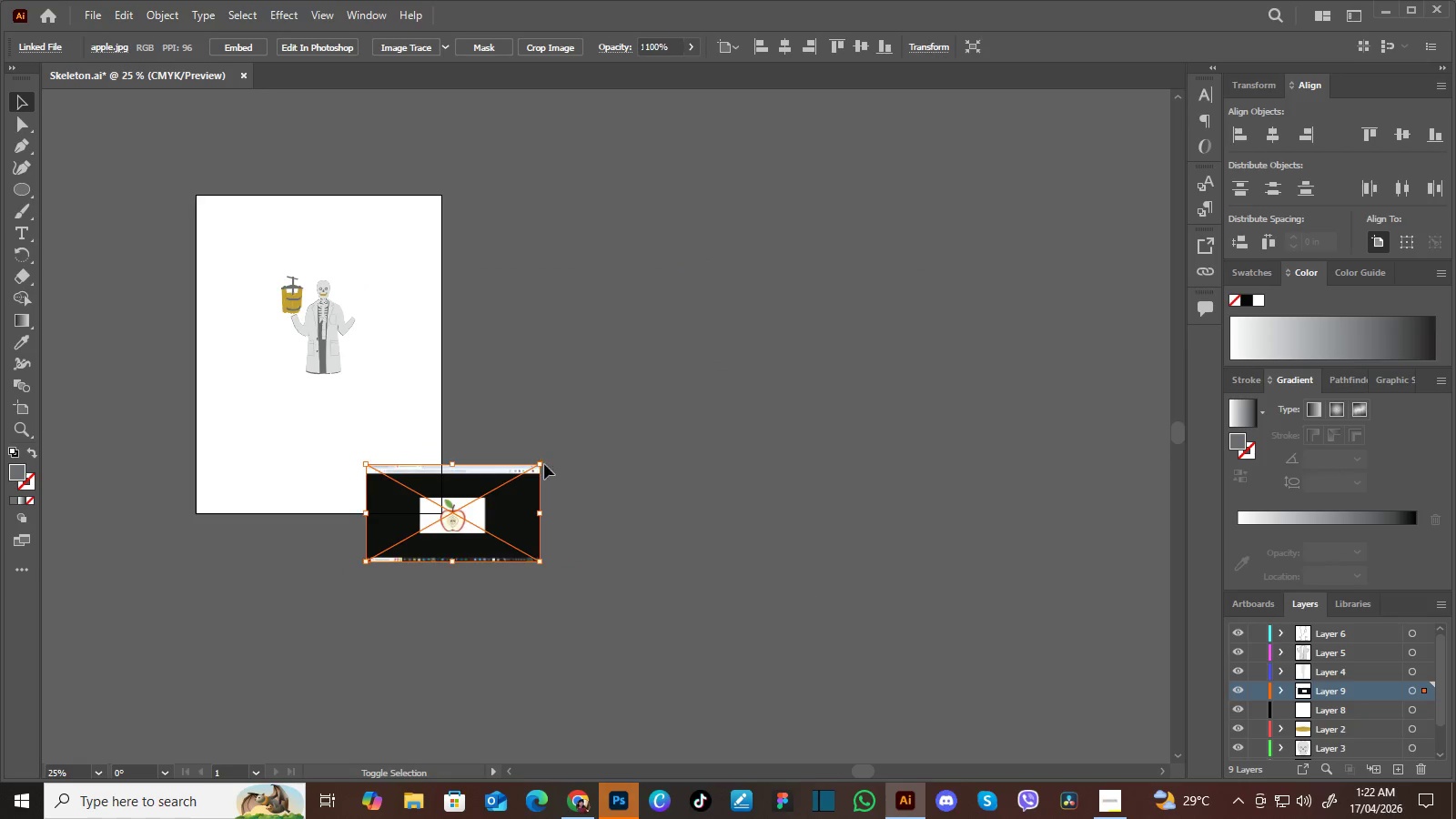 
key(Shift+ShiftLeft)
 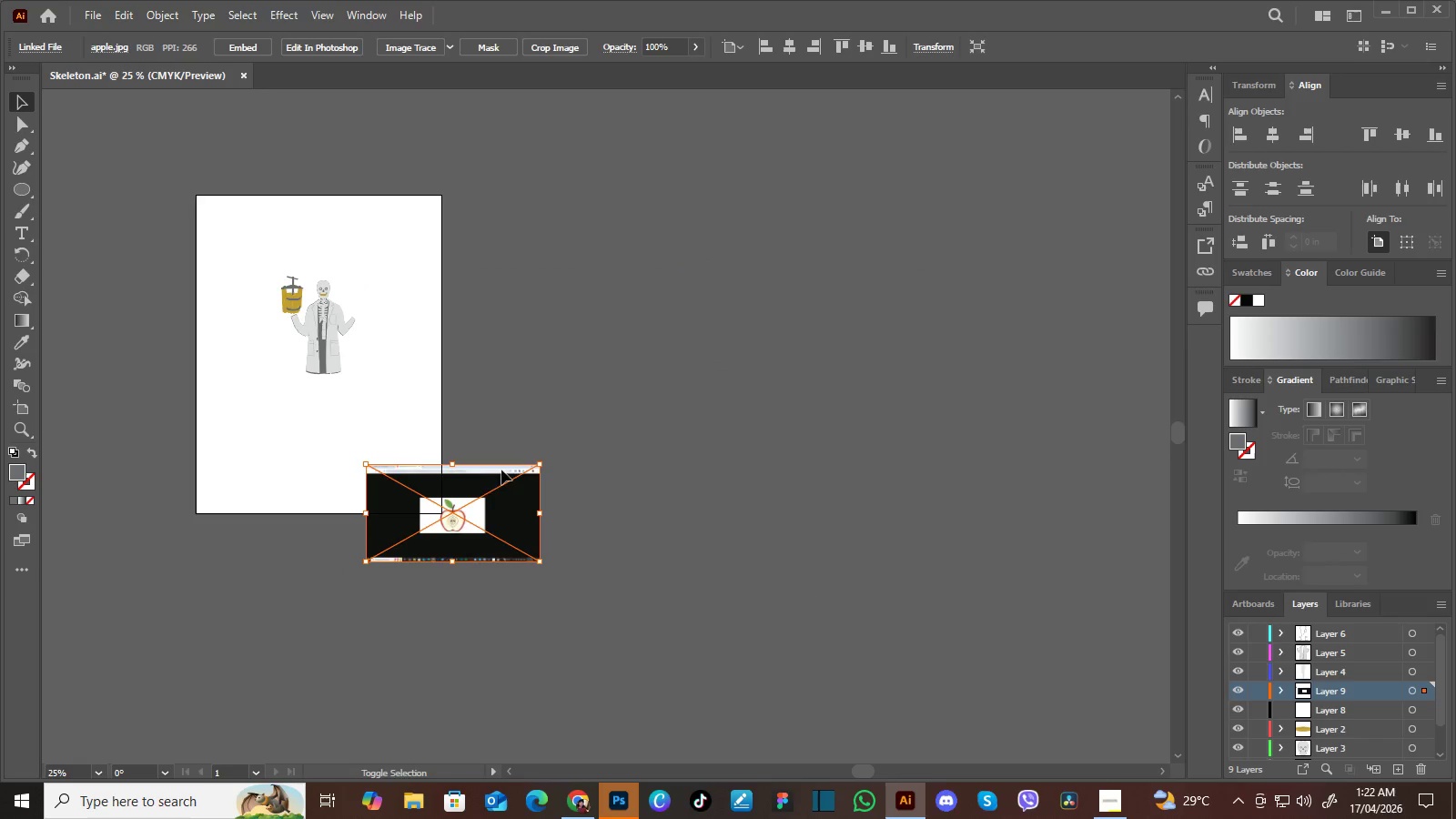 
key(Shift+ShiftLeft)
 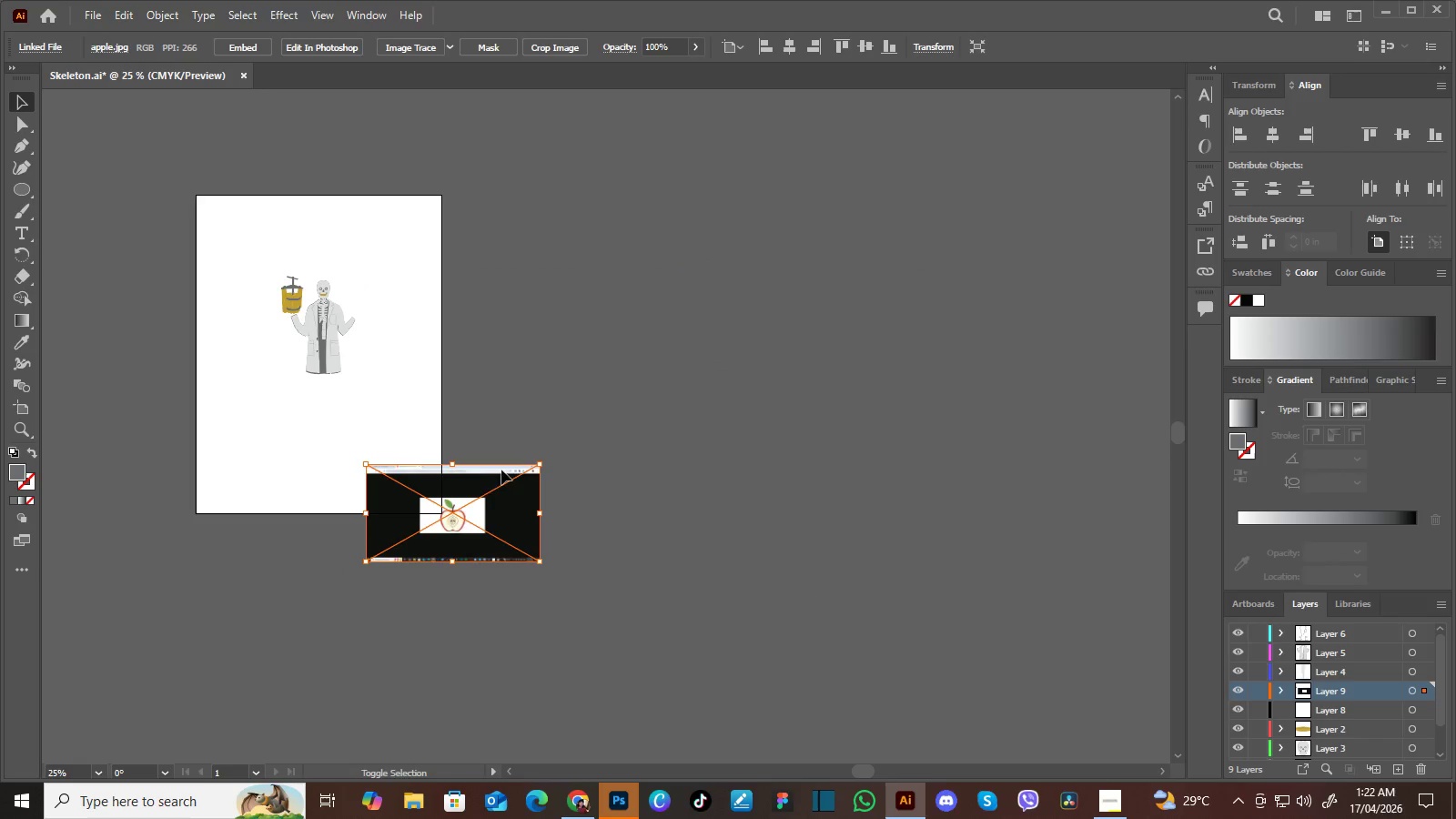 
key(Shift+ShiftLeft)
 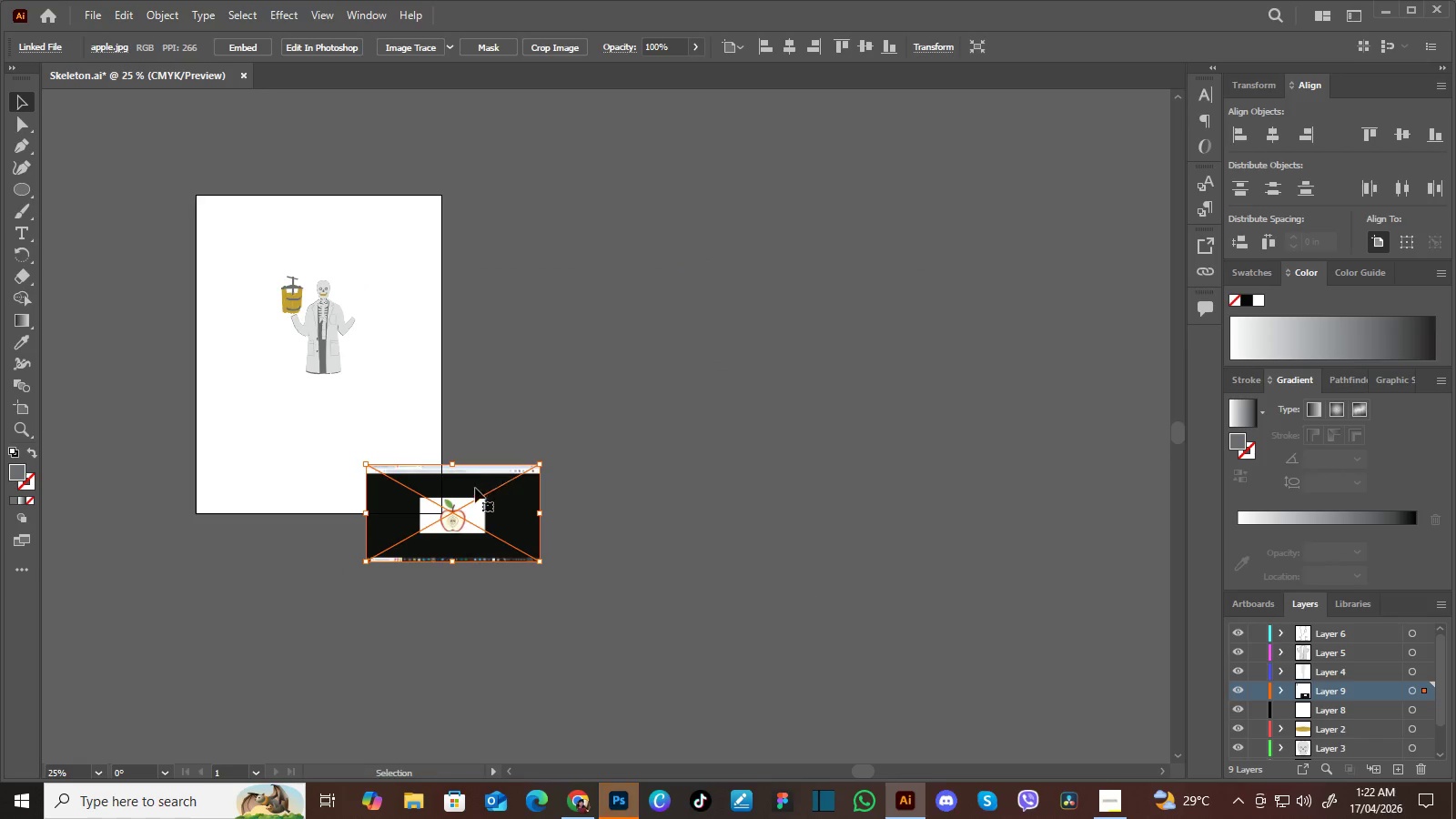 
hold_key(key=ShiftLeft, duration=3.83)
left_click_drag(start_coordinate=[473, 512], to_coordinate=[372, 455])
 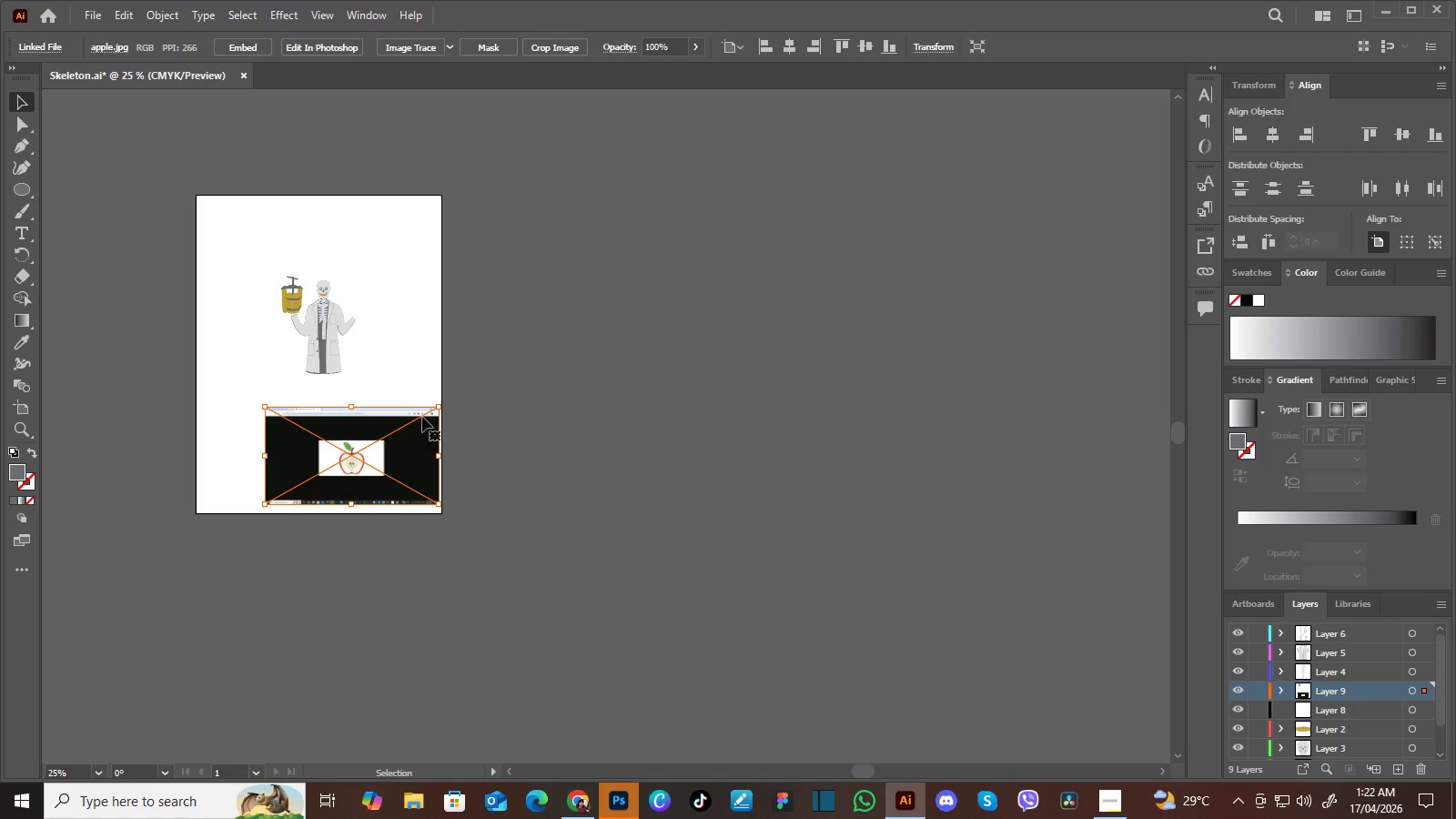 
hold_key(key=ShiftLeft, duration=1.47)
left_click_drag(start_coordinate=[439, 406], to_coordinate=[409, 422])
 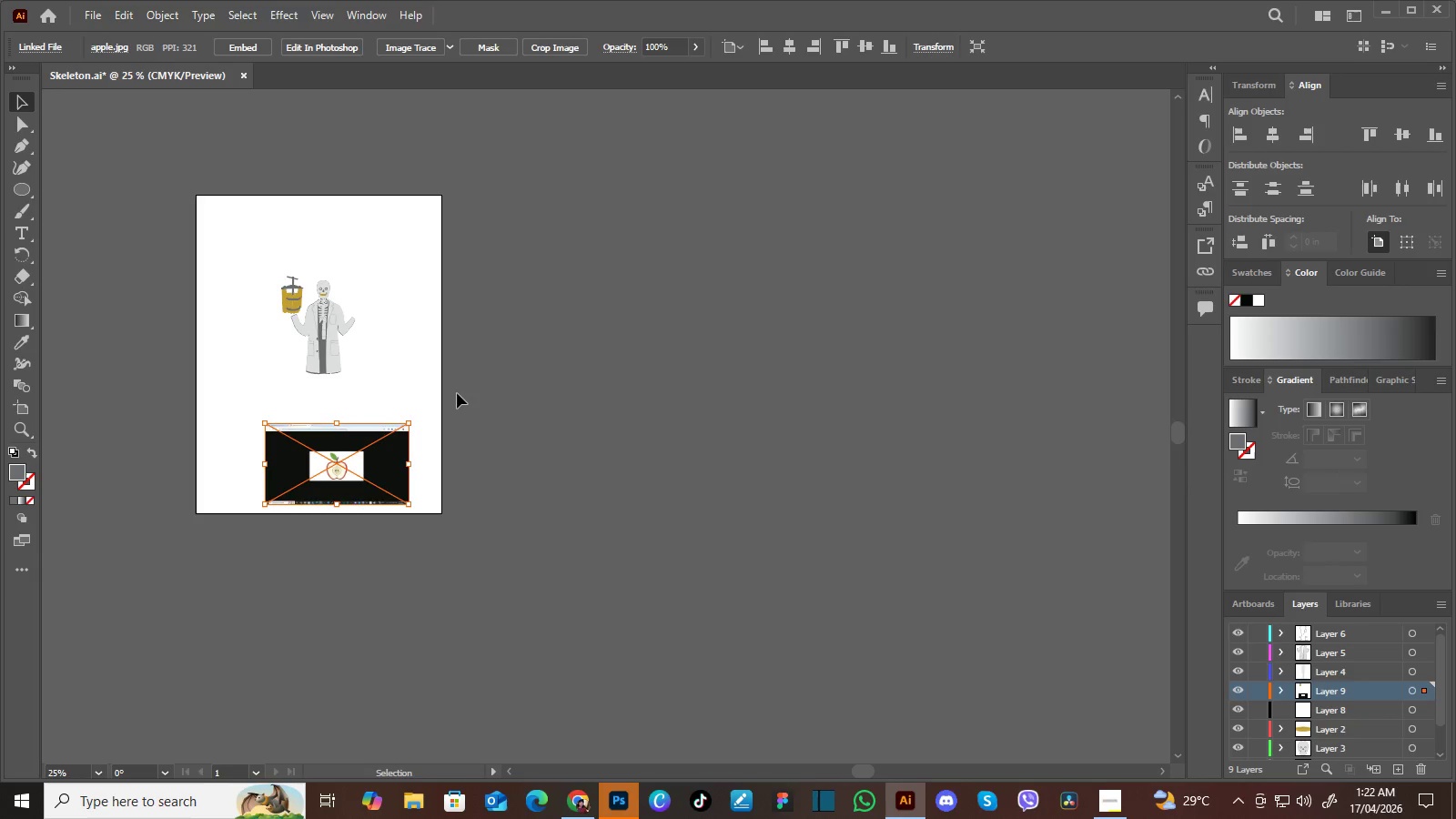 
key(Enter)
 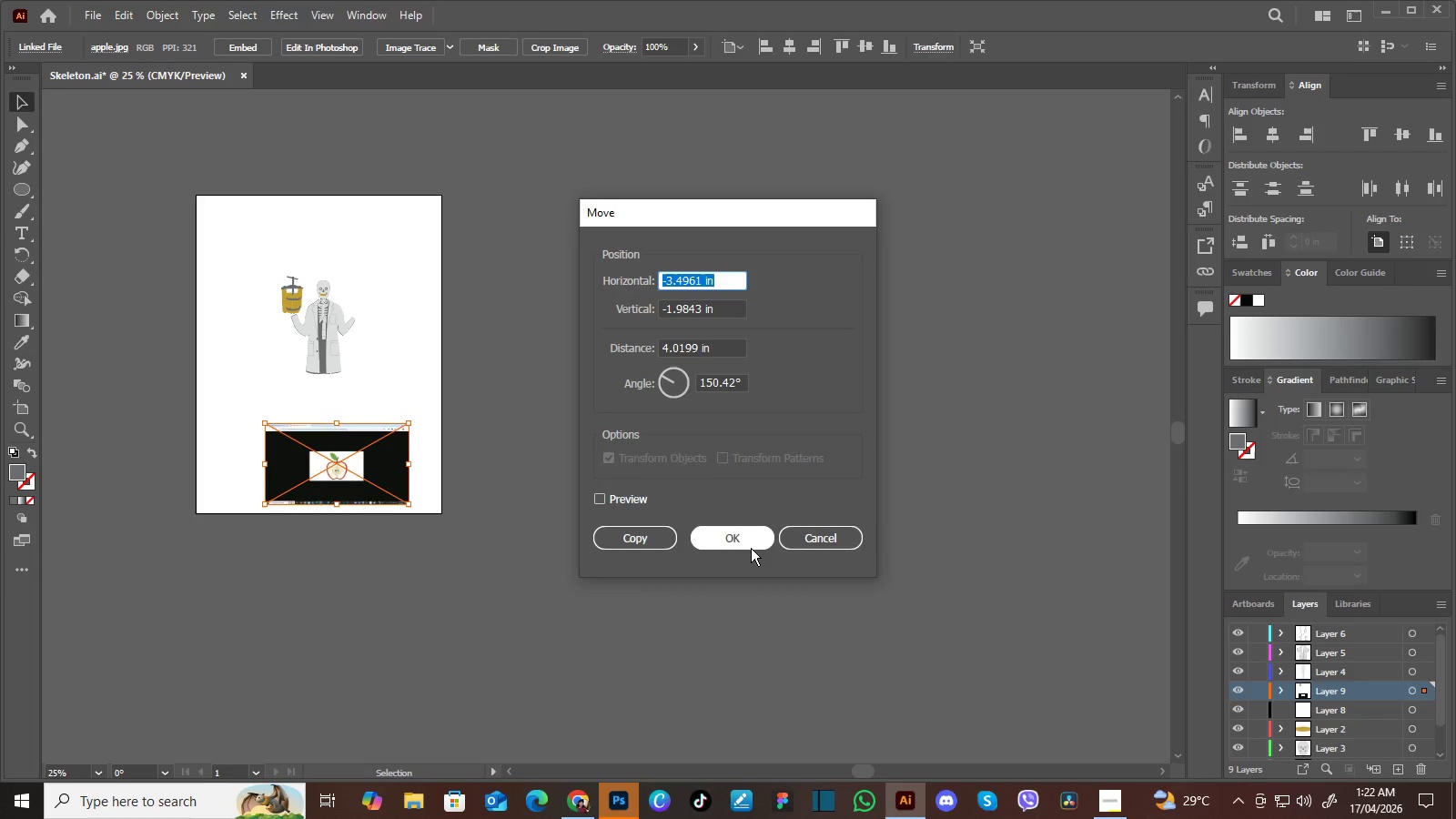 
left_click([749, 543])
 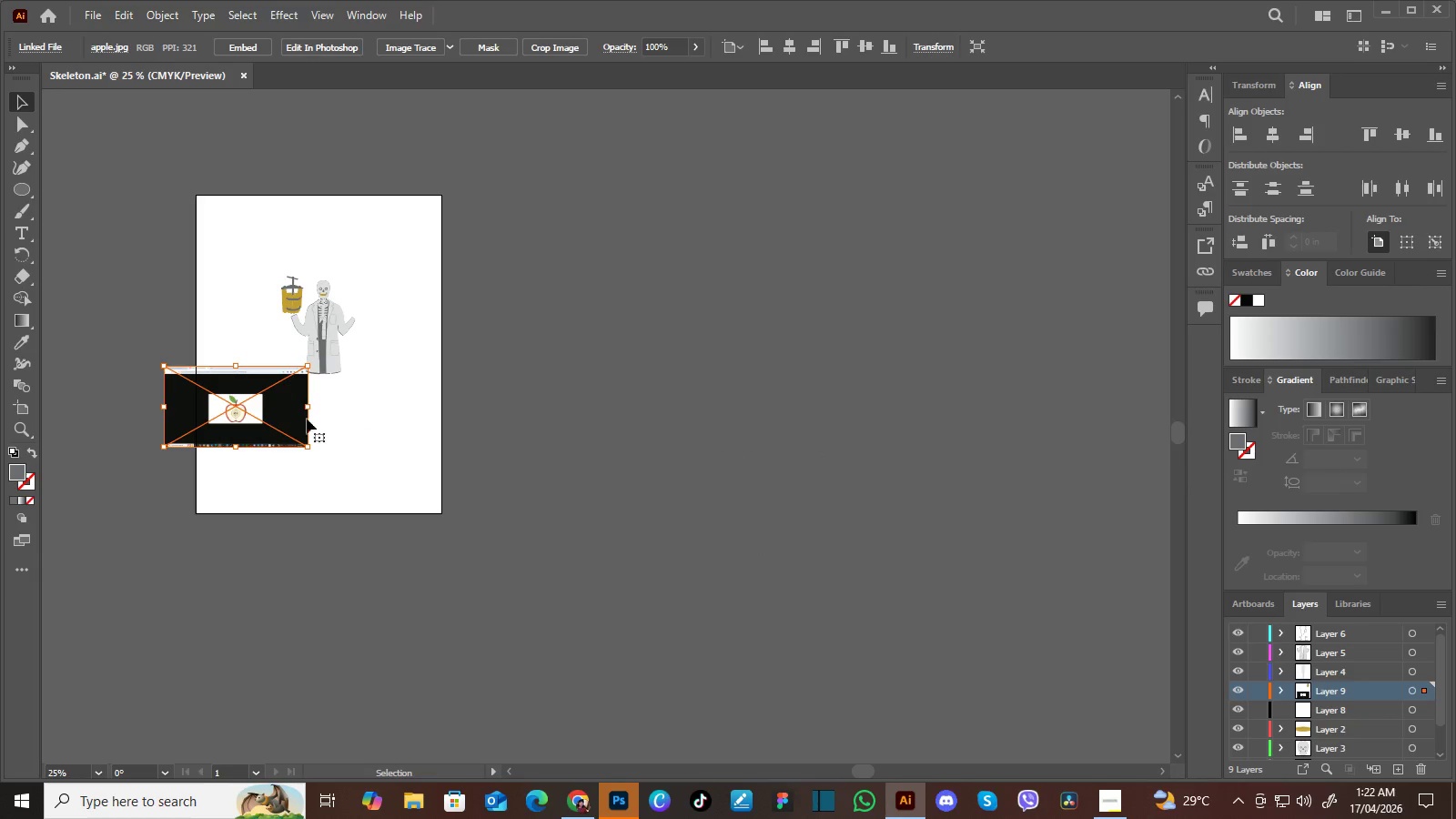 
left_click_drag(start_coordinate=[288, 415], to_coordinate=[398, 445])
 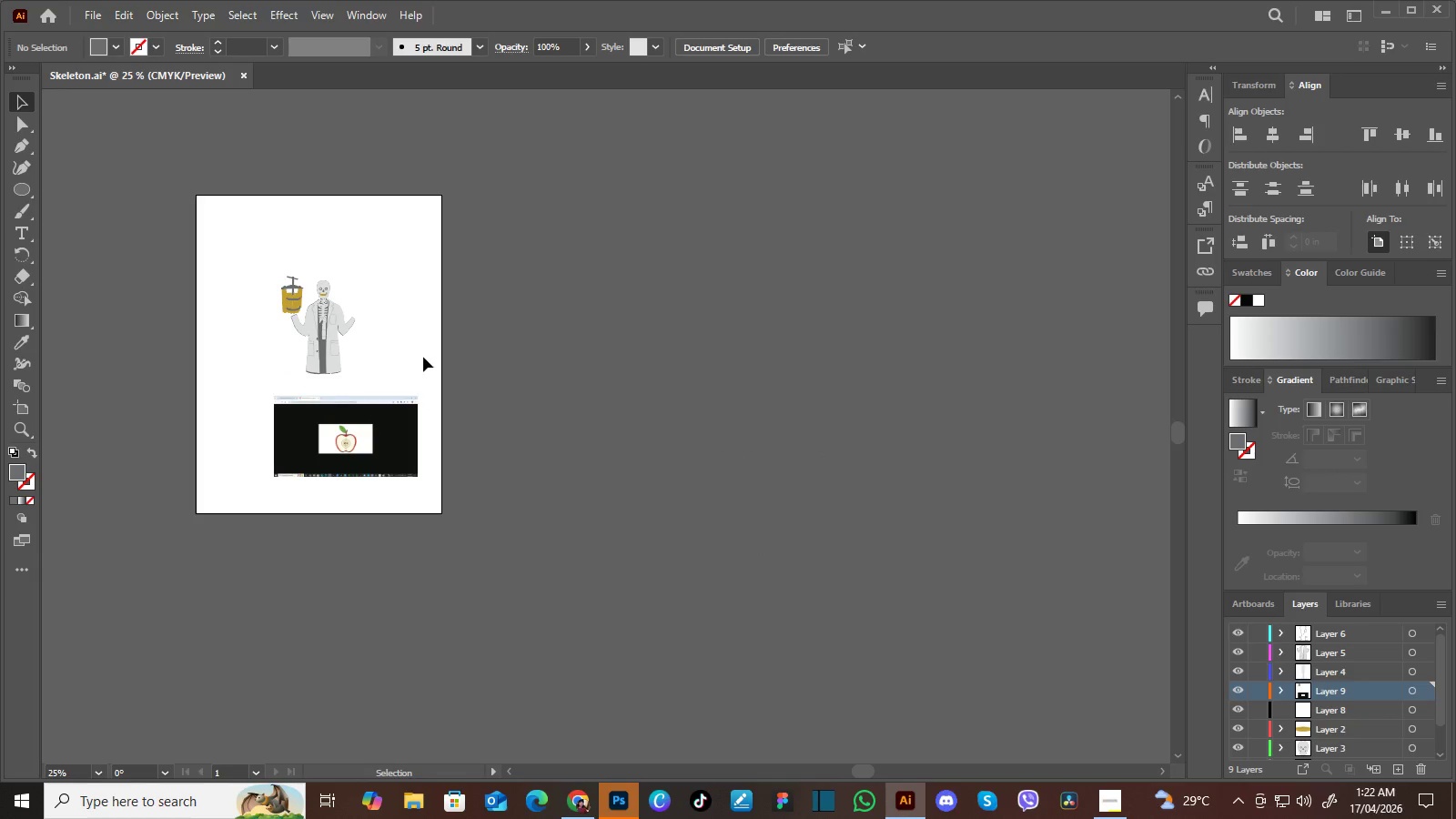 
key(Control+Equal)
 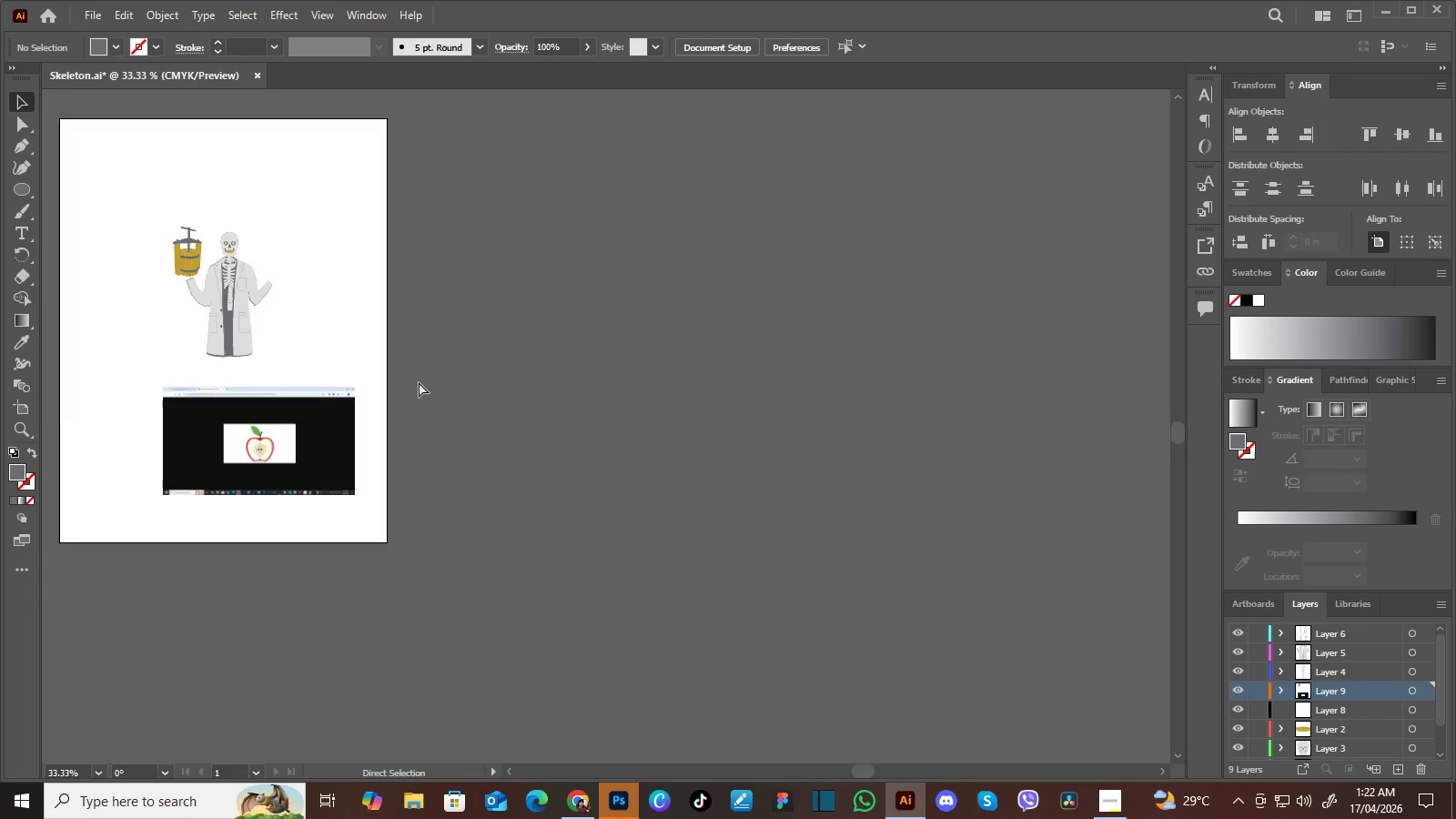 
key(Control+Equal)
 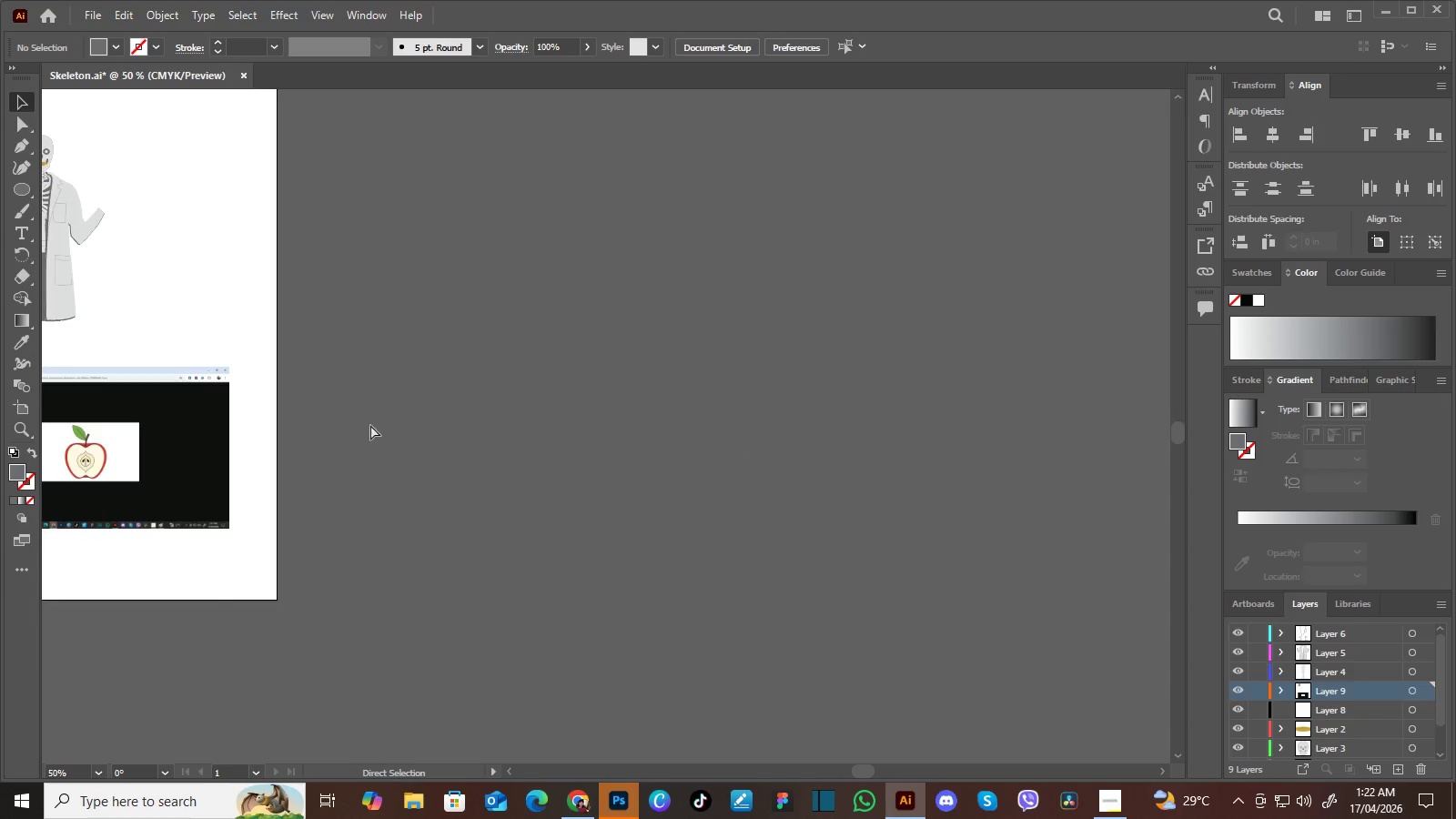 
key(Control+Equal)
 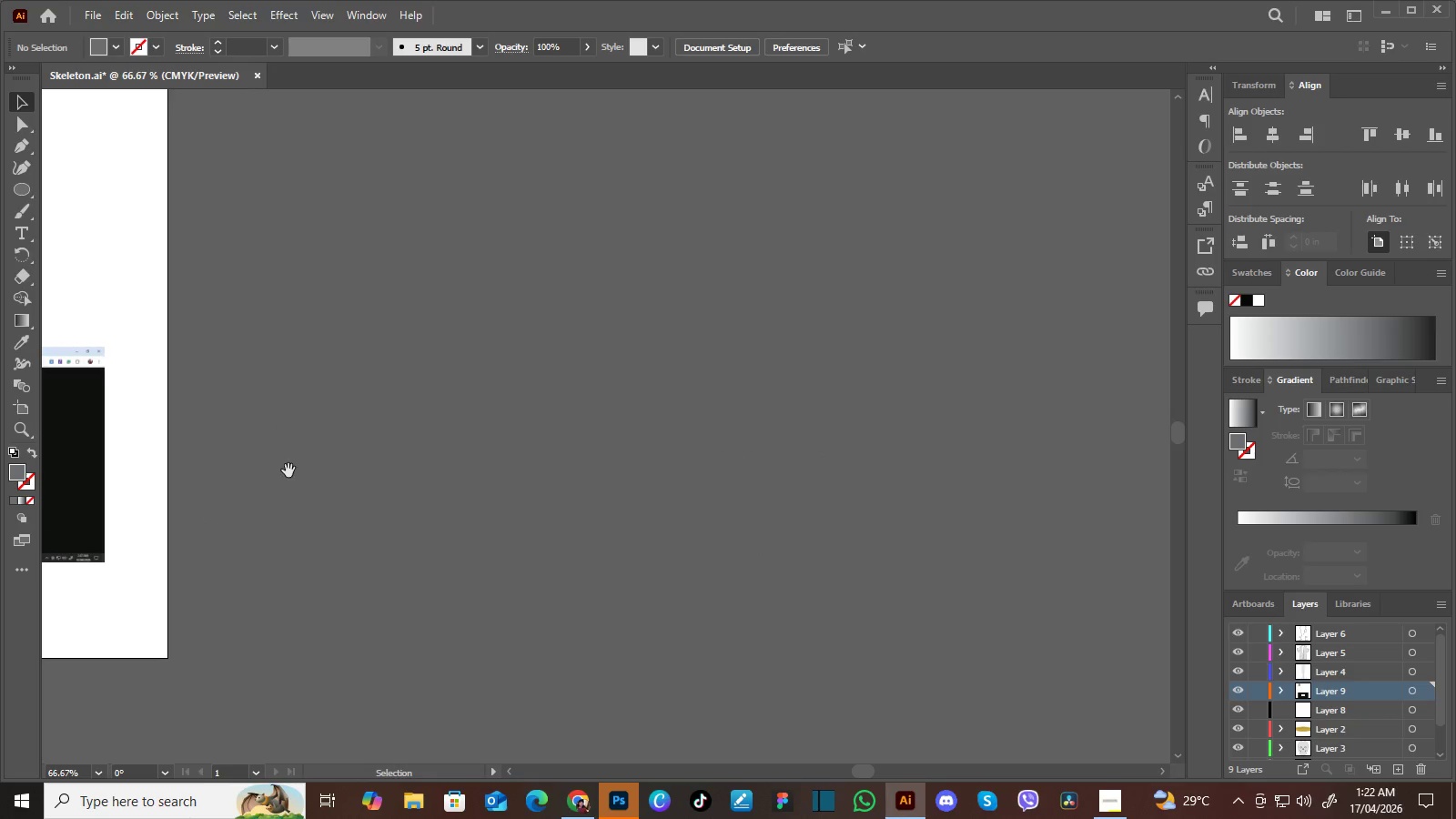 
hold_key(key=Space, duration=1.53)
 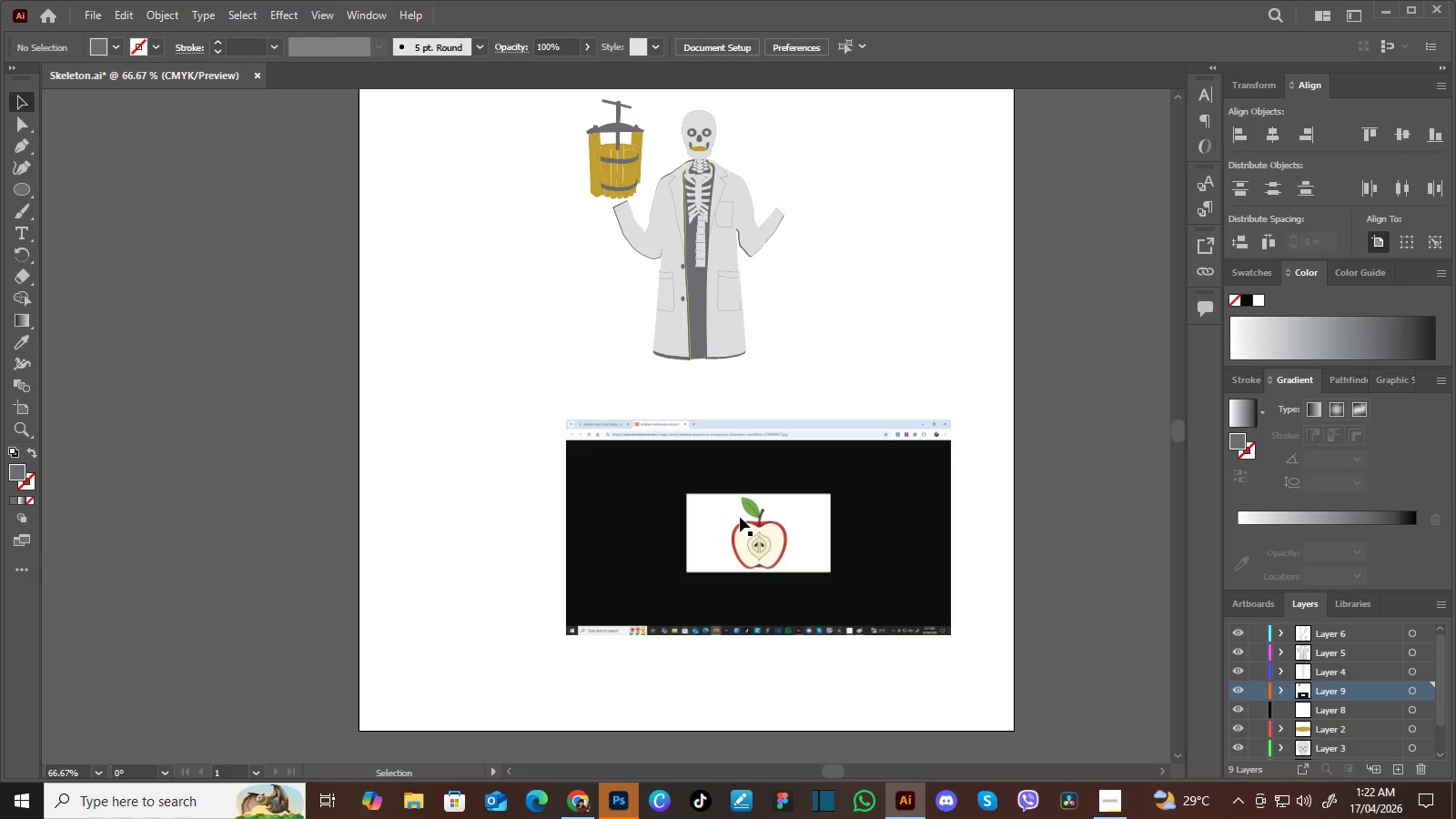 
left_click_drag(start_coordinate=[288, 470], to_coordinate=[843, 570])
 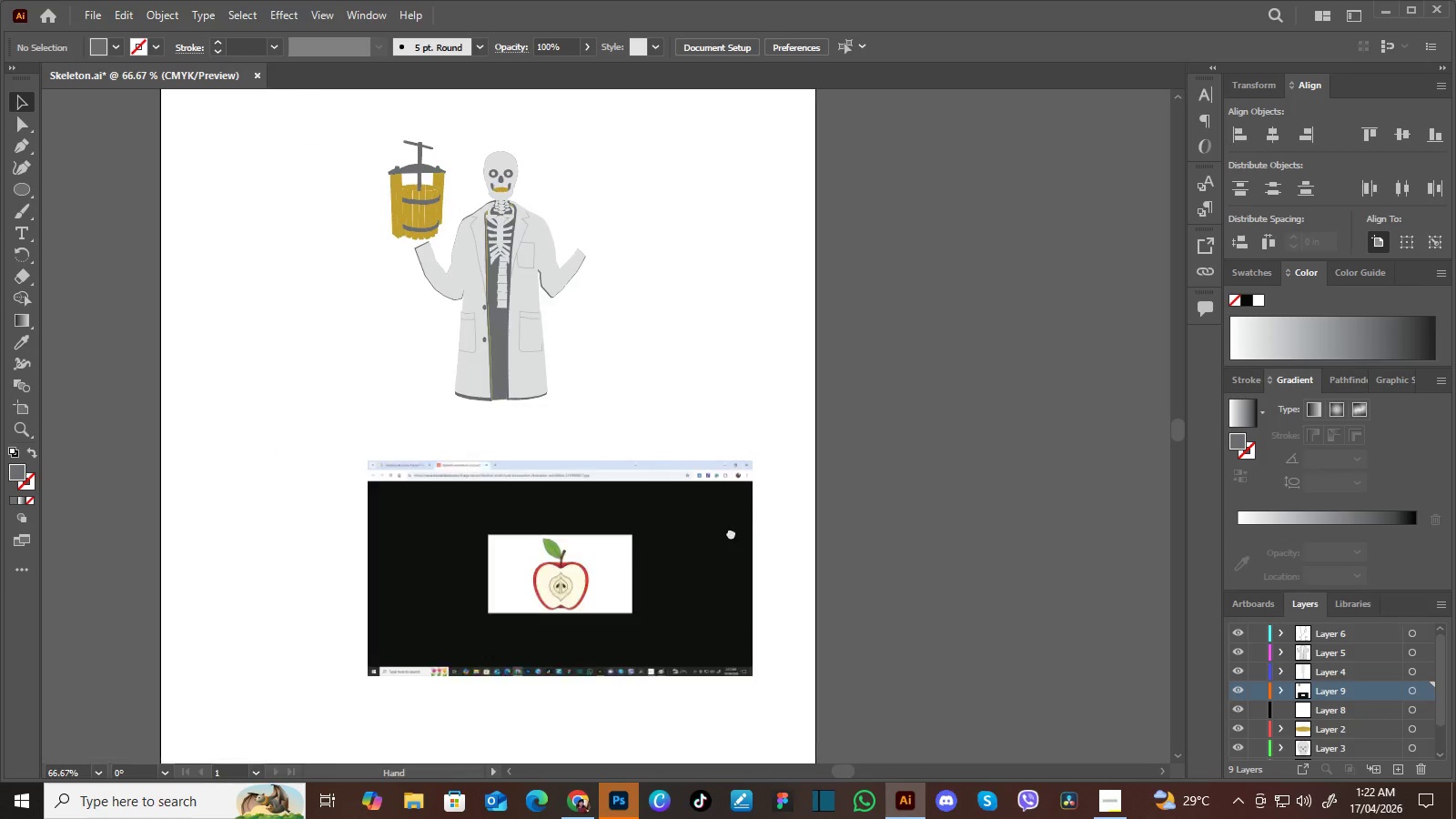 
left_click_drag(start_coordinate=[519, 511], to_coordinate=[788, 529])
 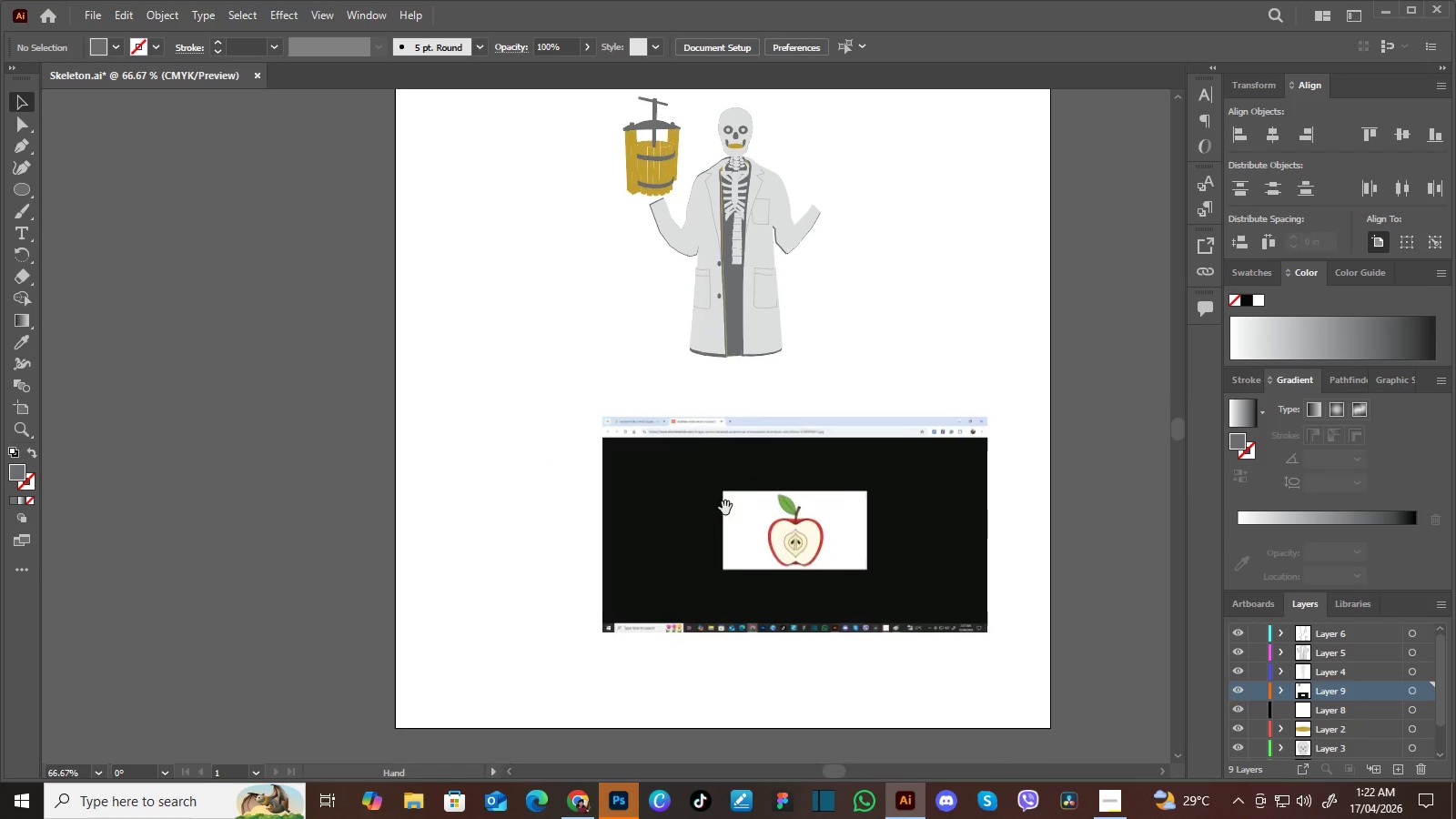 
left_click_drag(start_coordinate=[666, 556], to_coordinate=[725, 508])
 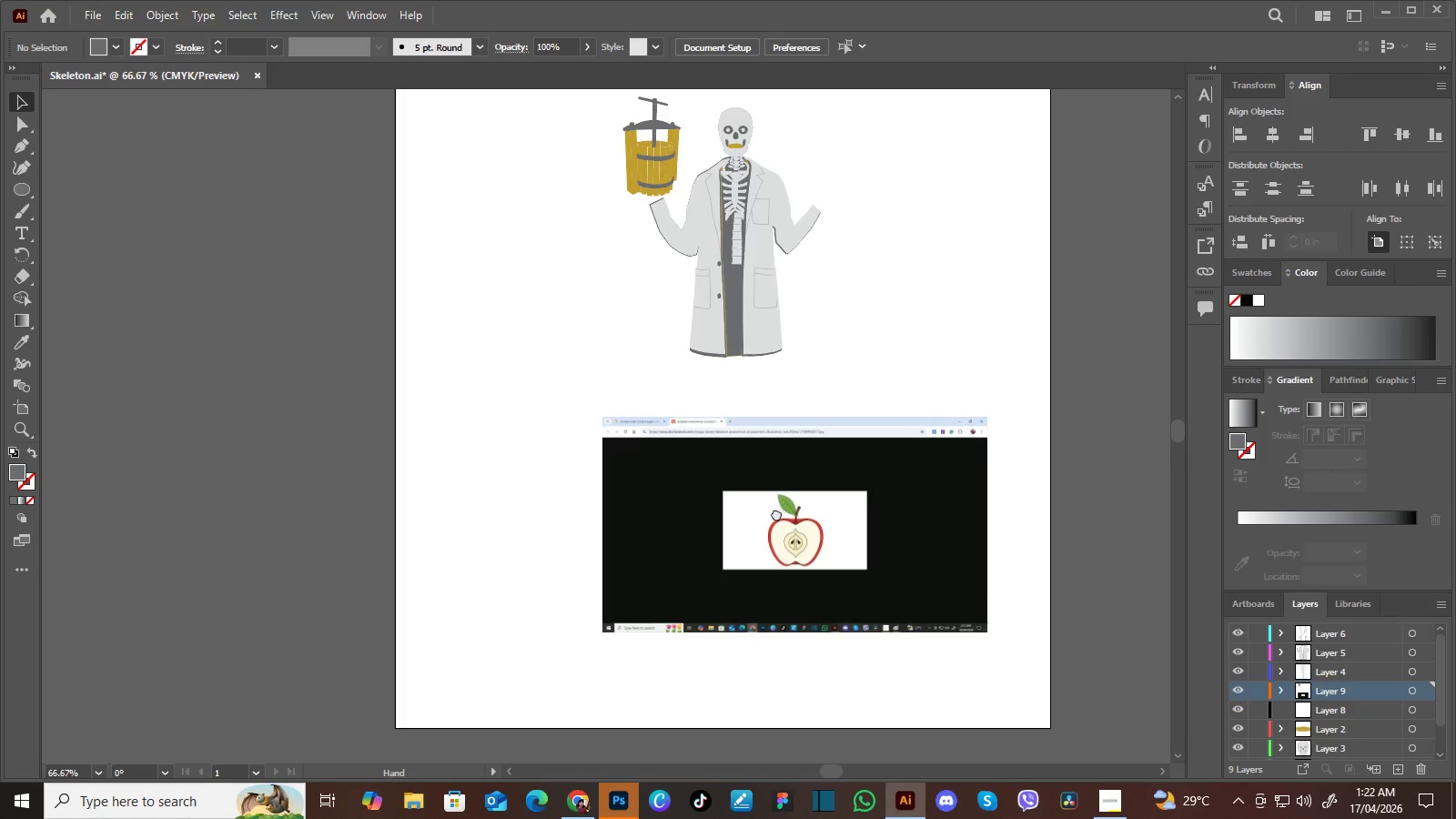 
left_click_drag(start_coordinate=[777, 513], to_coordinate=[740, 517])
 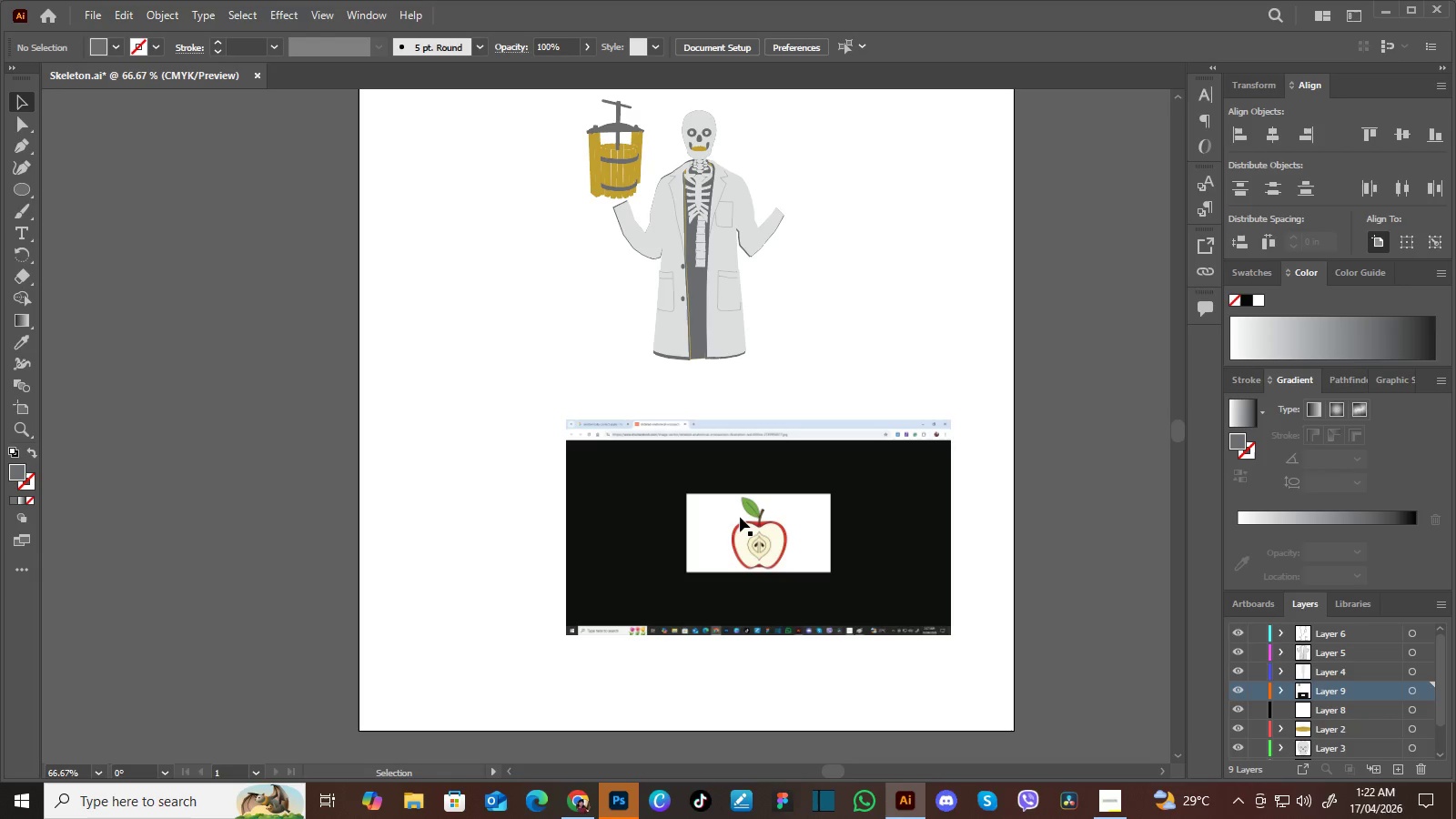 
hold_key(key=Space, duration=0.34)
 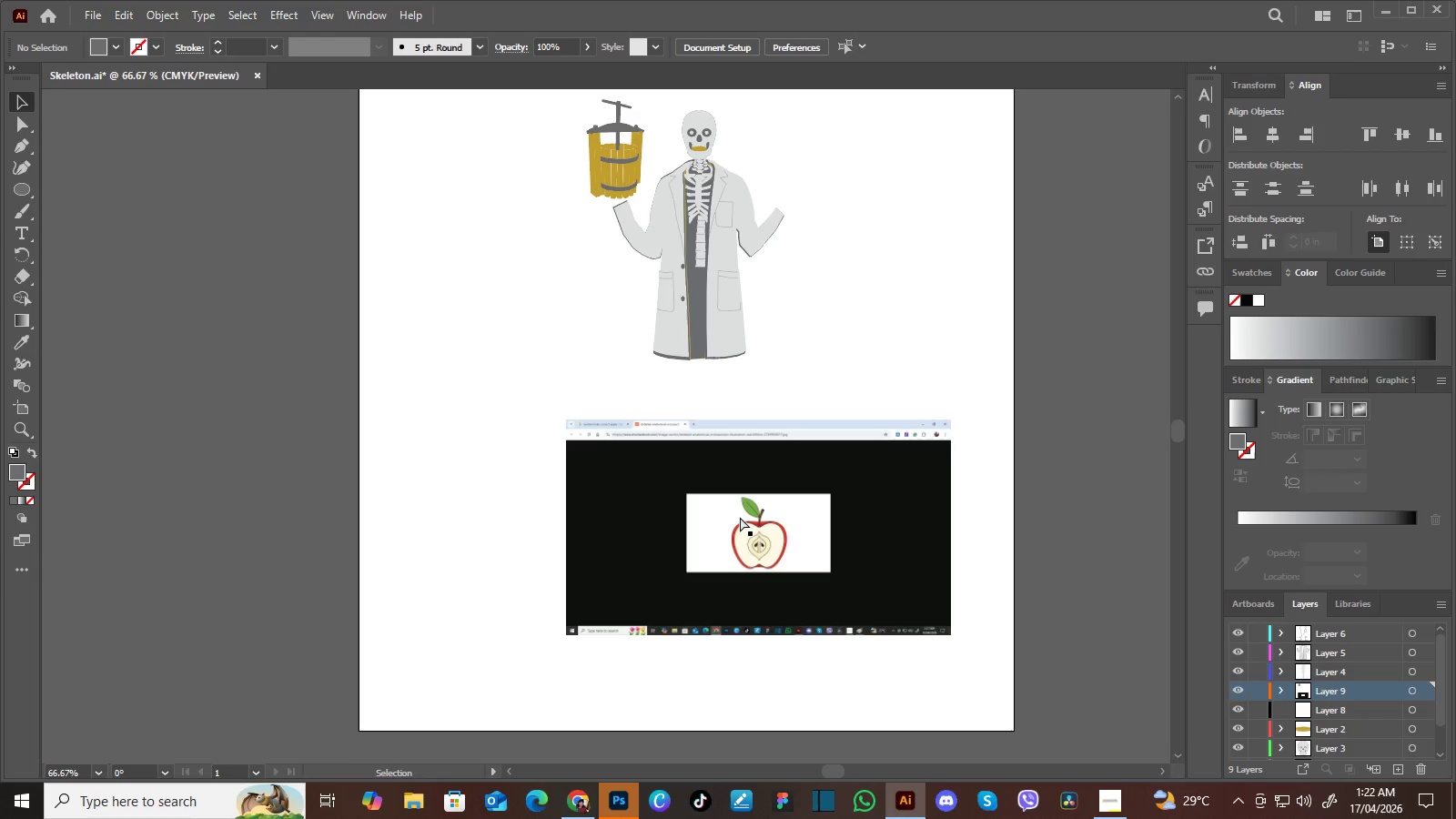 
key(Control+Equal)
 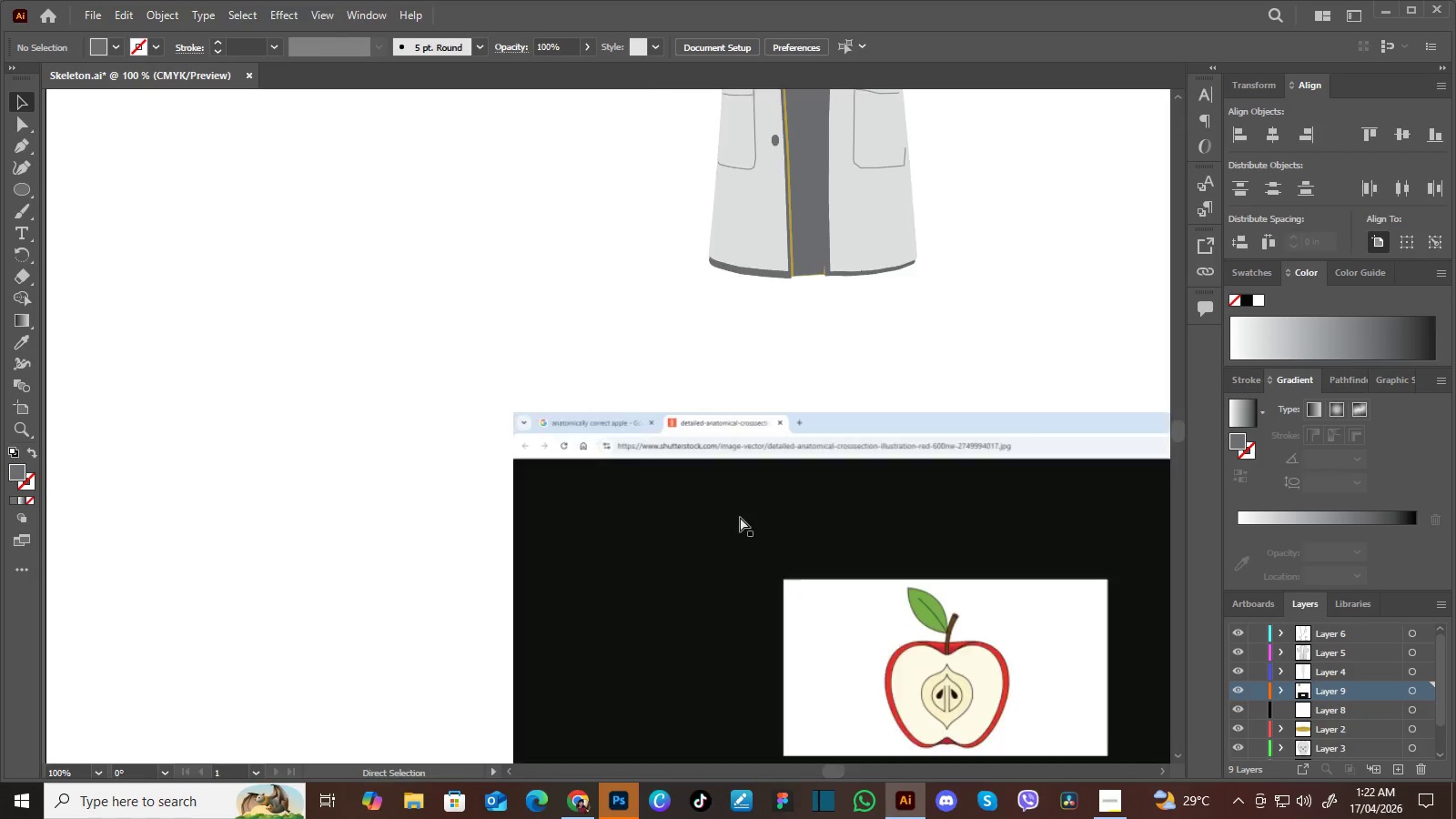 
key(Control+Equal)
 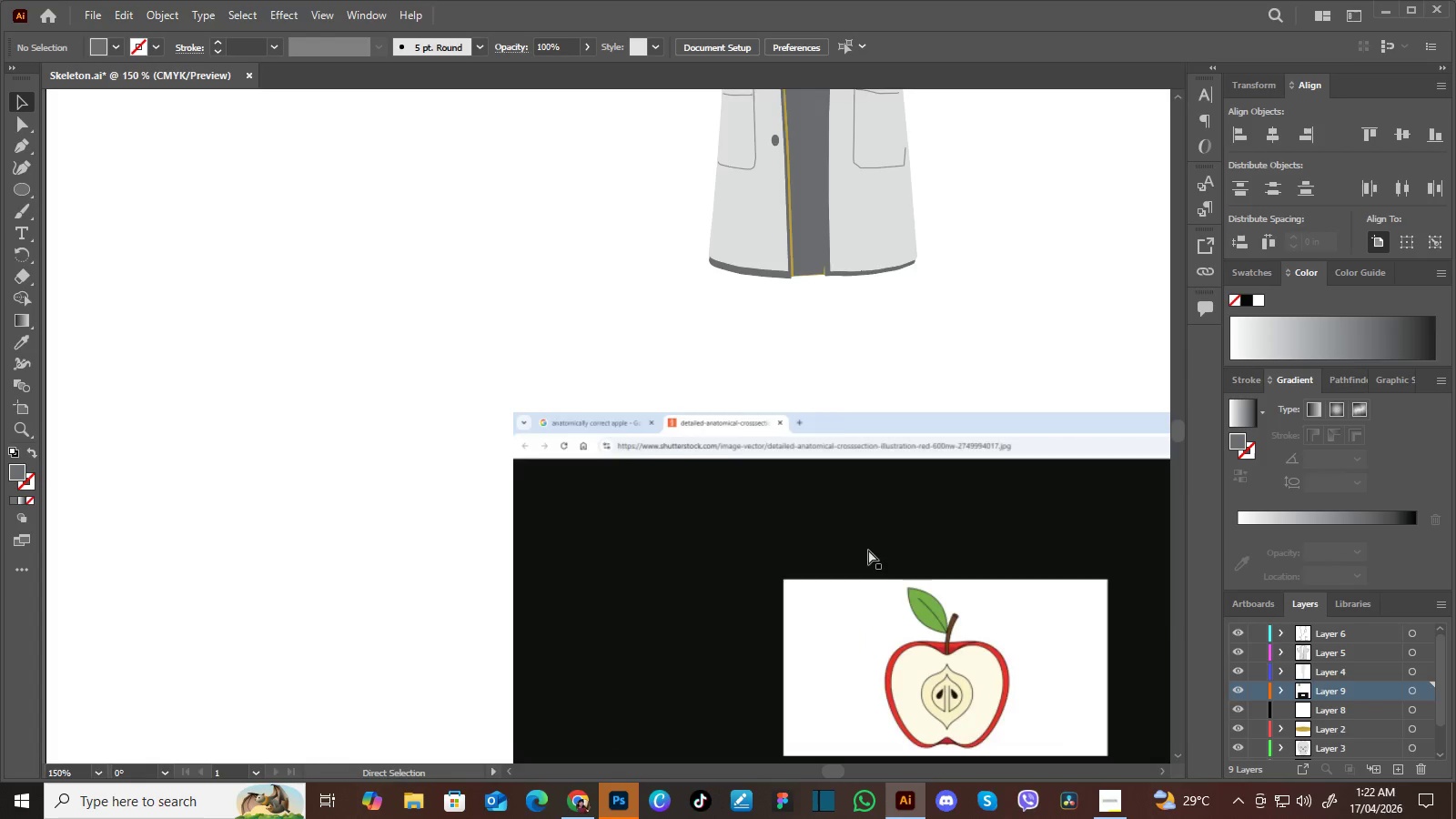 
key(Control+Equal)
 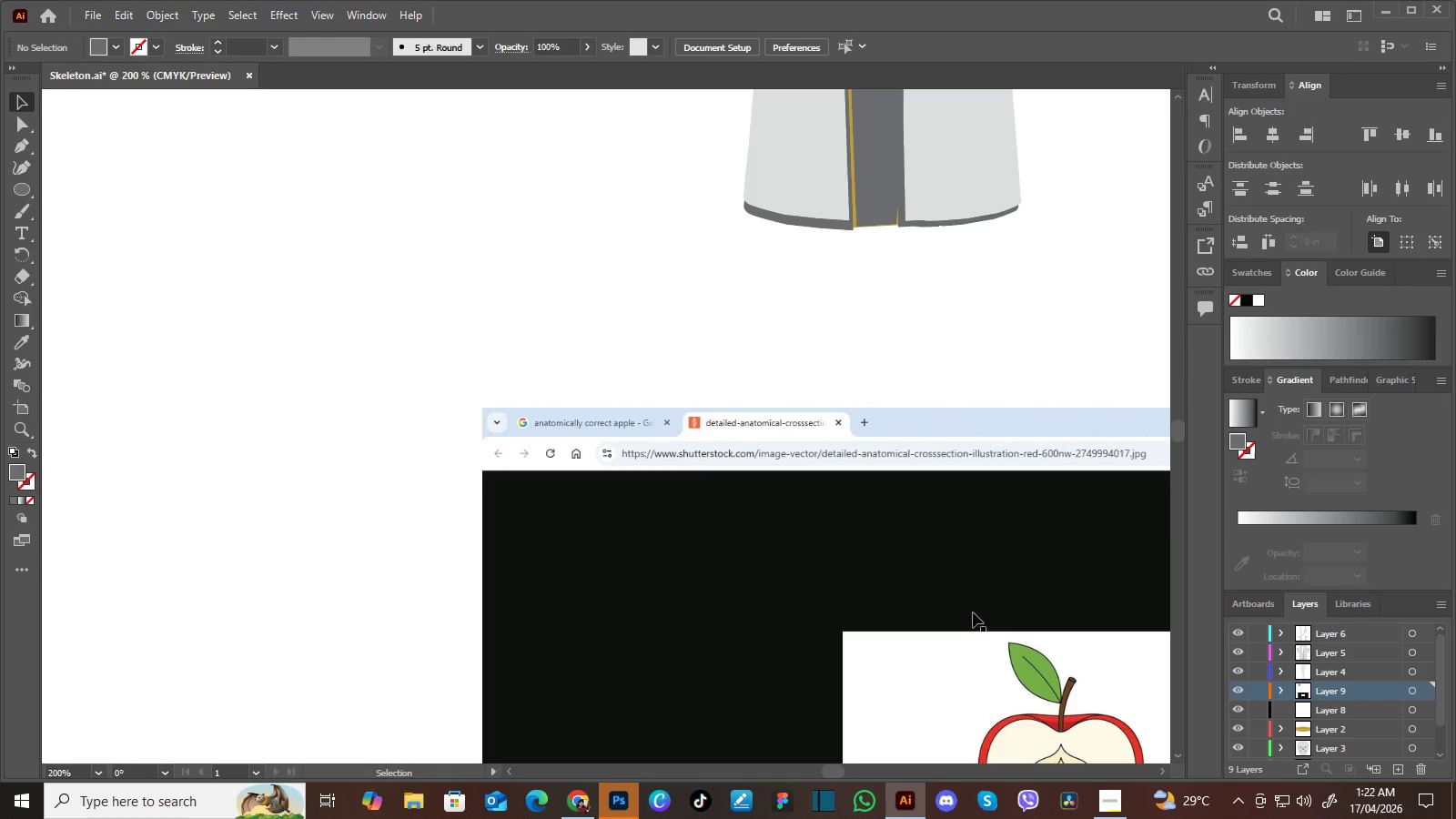 
key(Alt+AltRight)
 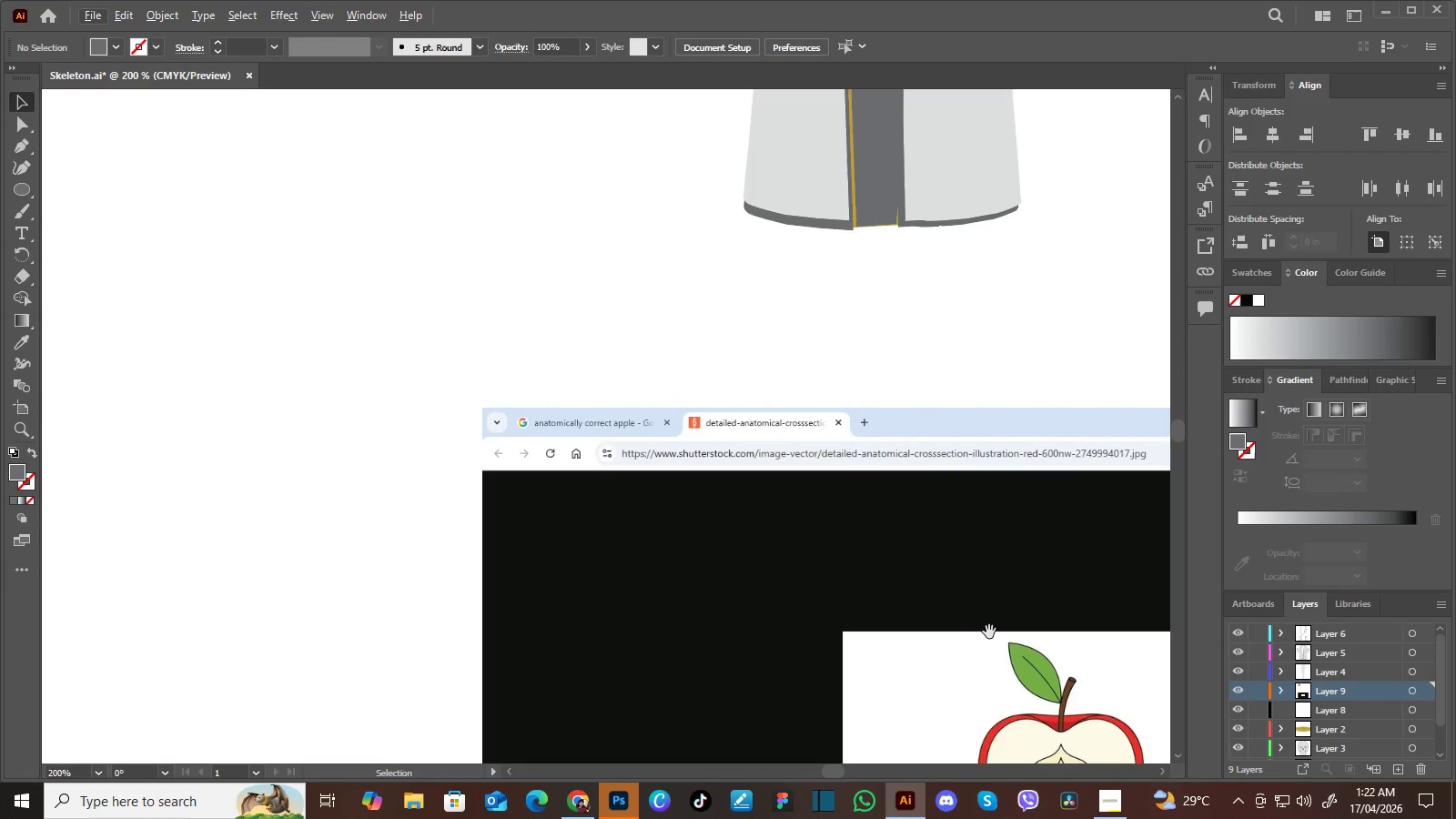 
hold_key(key=Space, duration=1.27)
 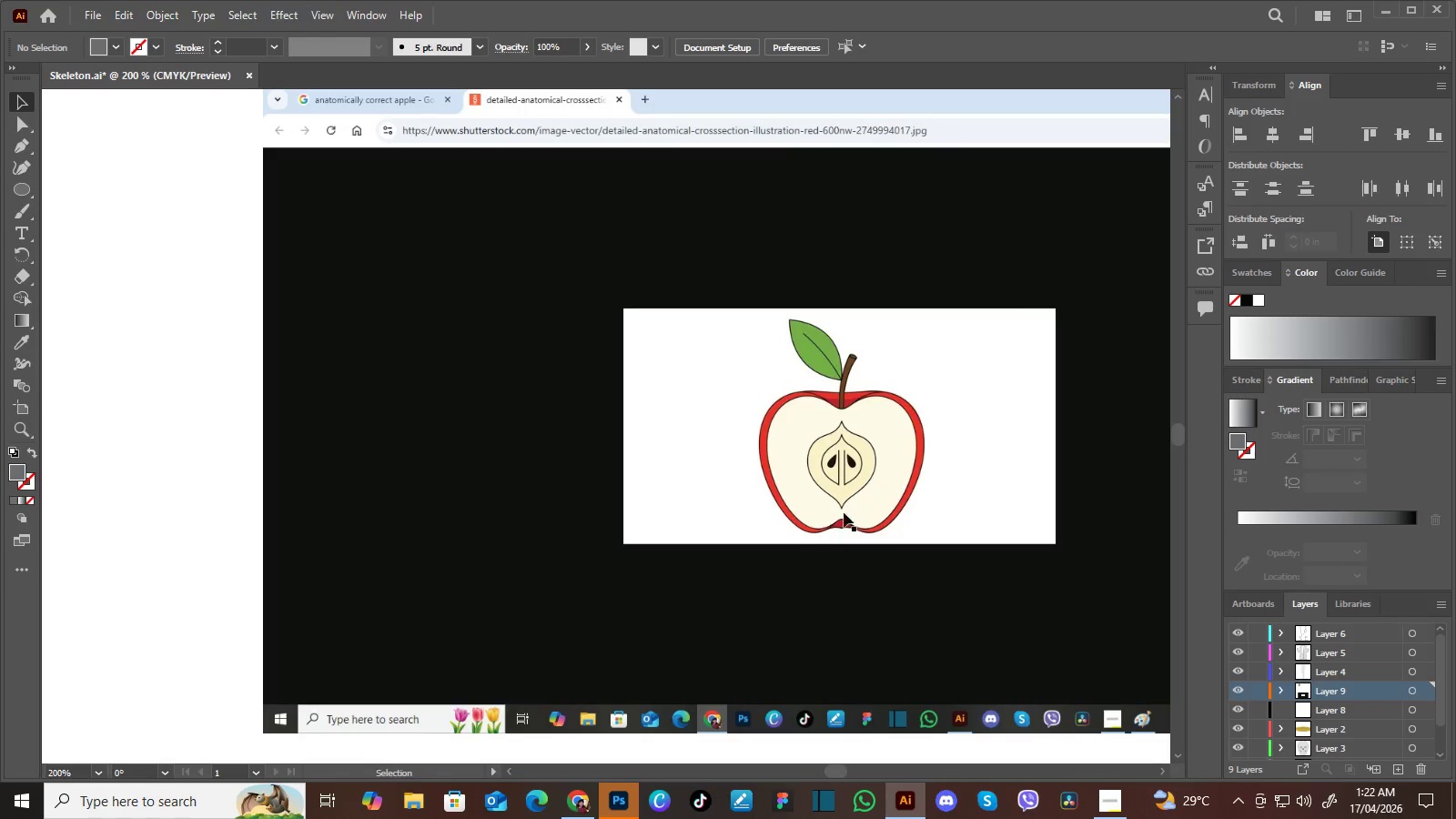 
left_click_drag(start_coordinate=[992, 621], to_coordinate=[821, 349])
 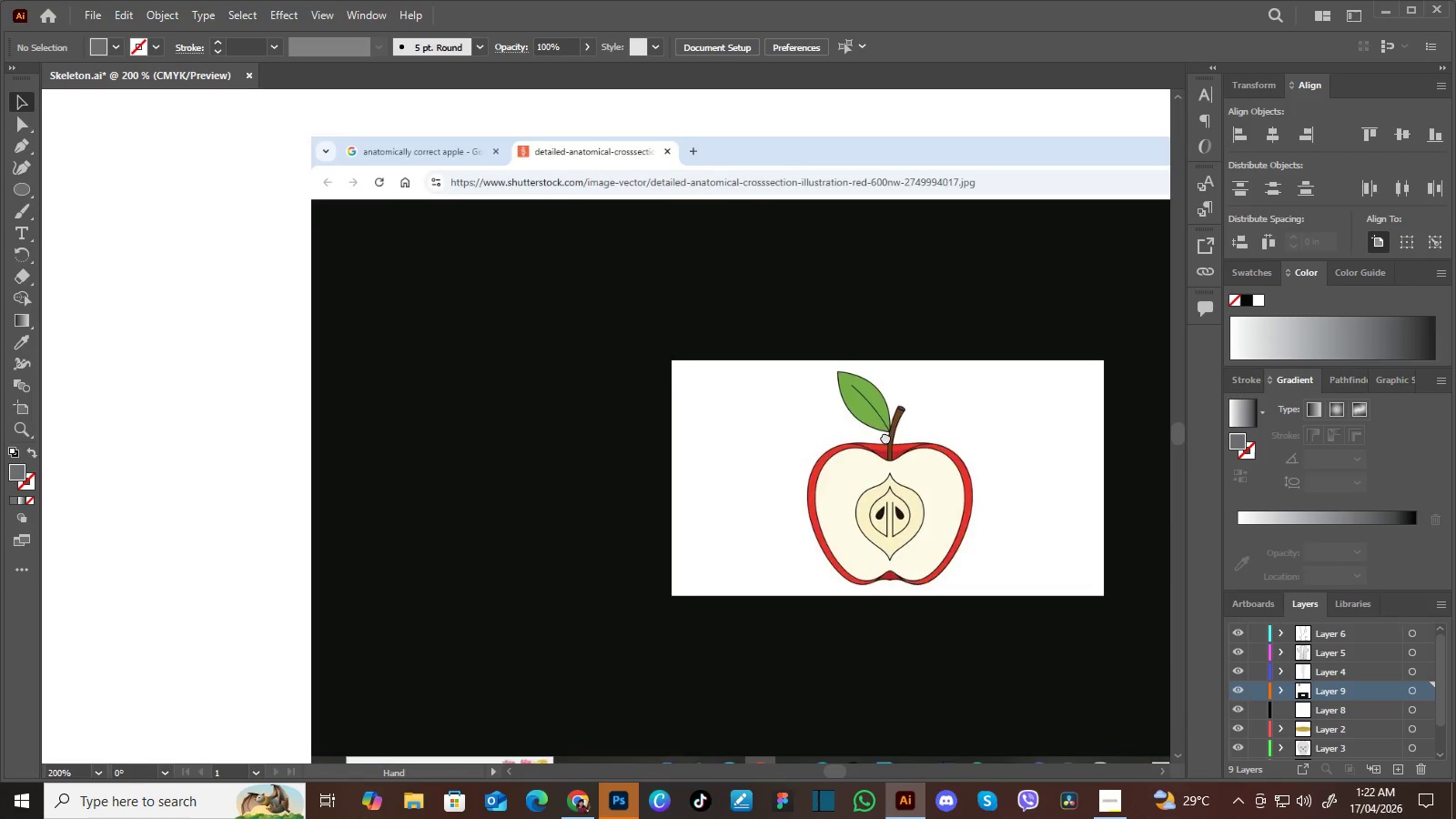 
left_click_drag(start_coordinate=[886, 439], to_coordinate=[838, 387])
 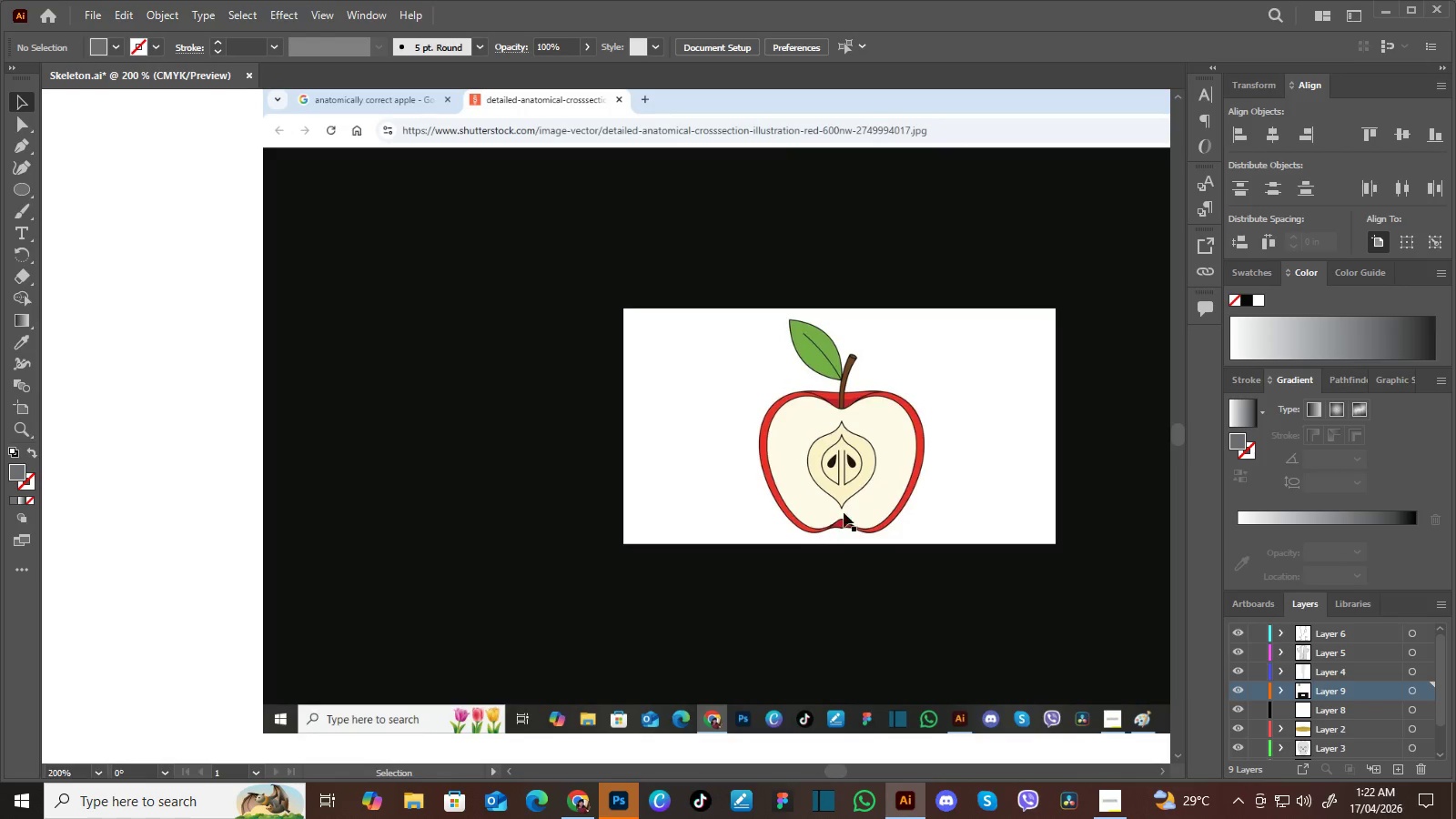 
hold_key(key=Space, duration=0.52)
 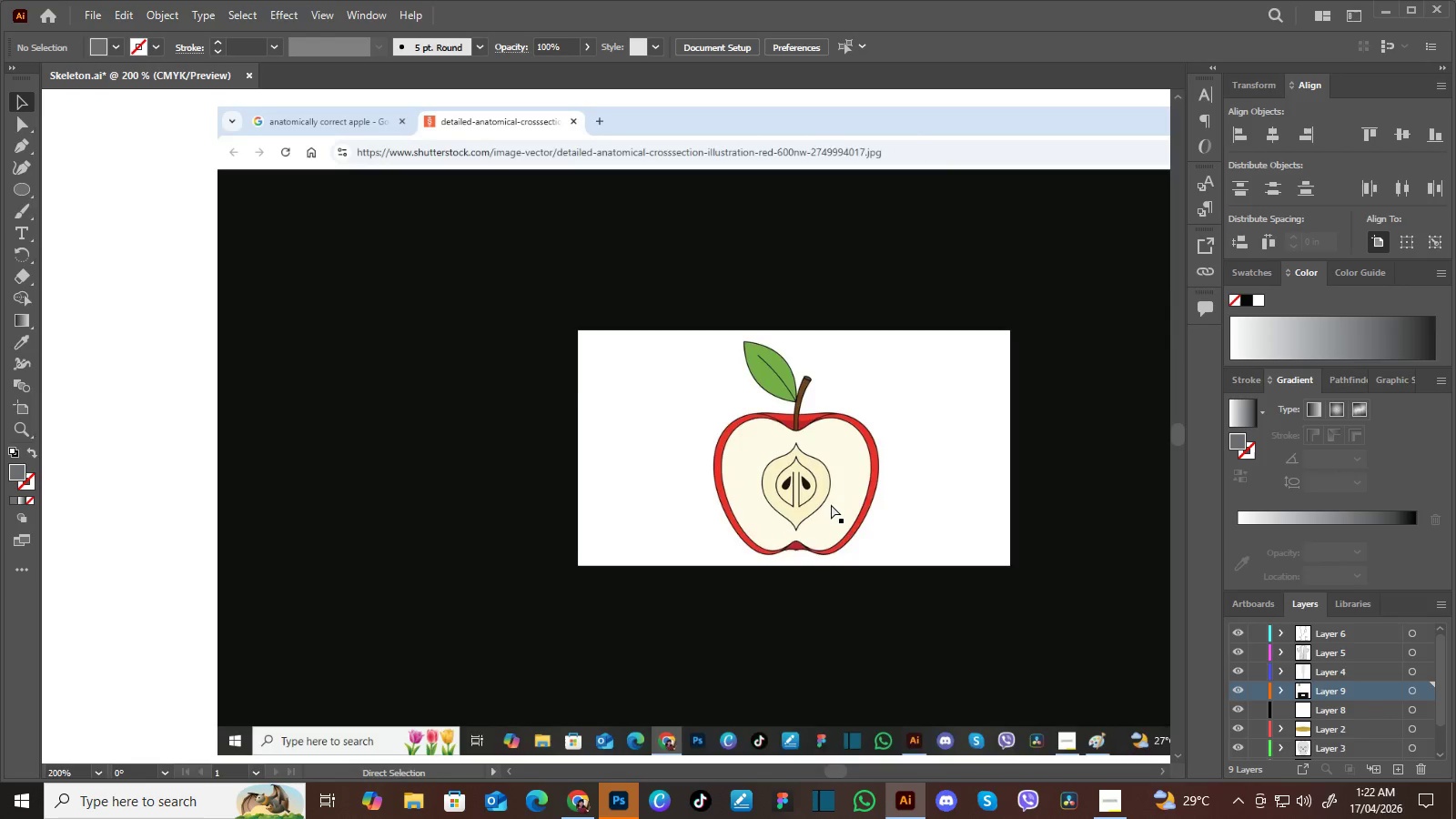 
left_click_drag(start_coordinate=[877, 482], to_coordinate=[831, 504])
 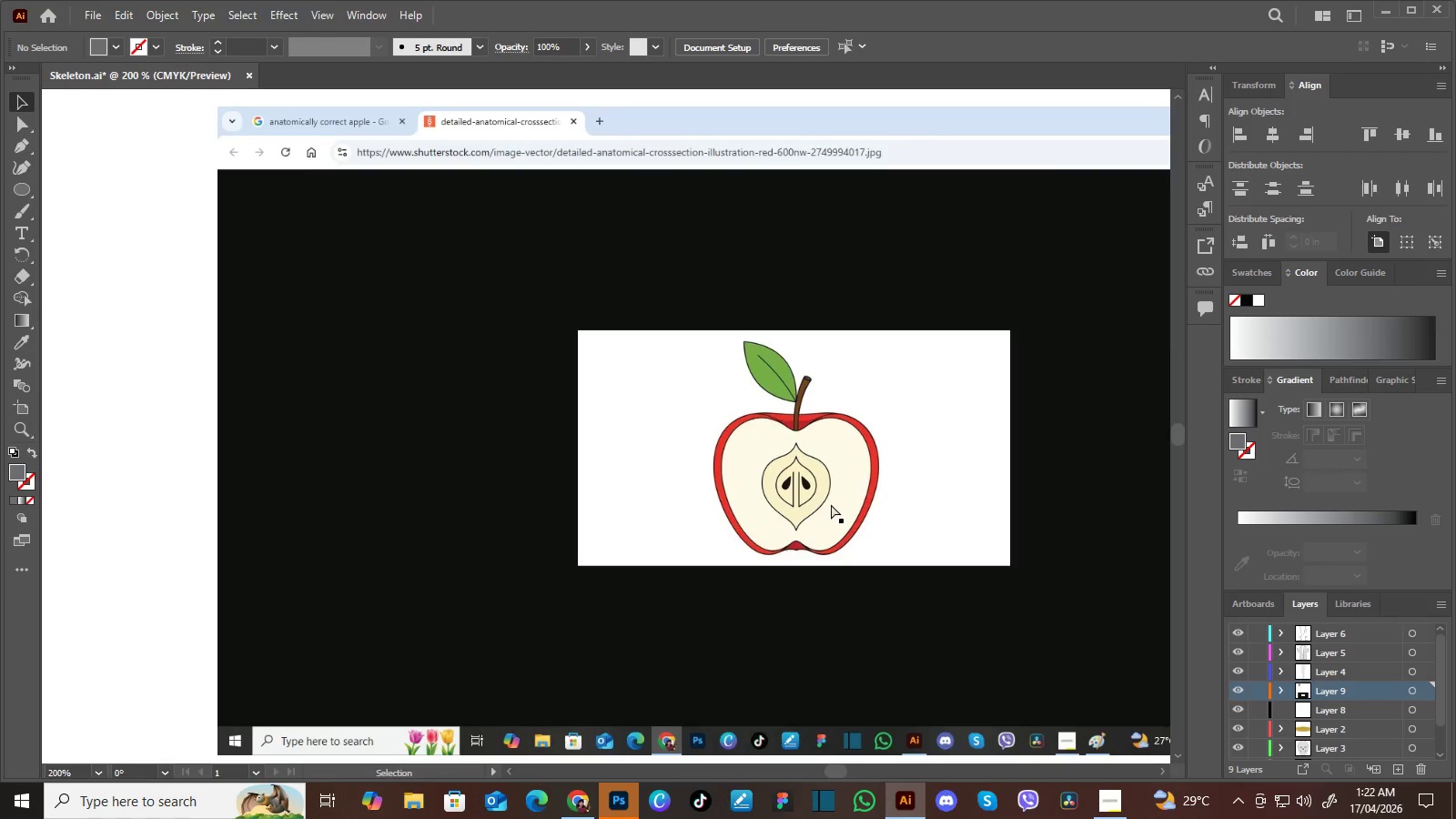 
key(Control+Equal)
 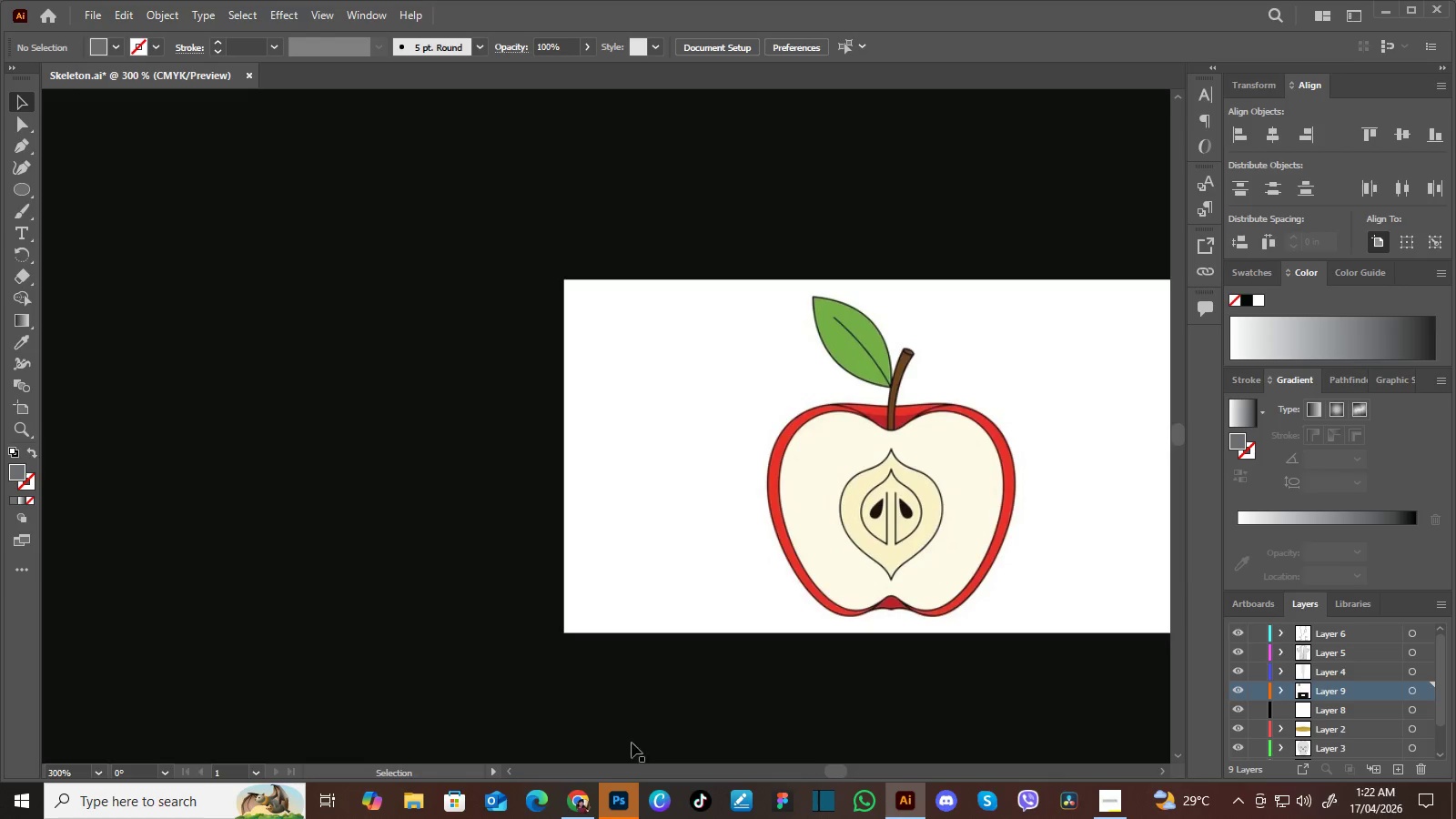 
left_click([625, 792])
 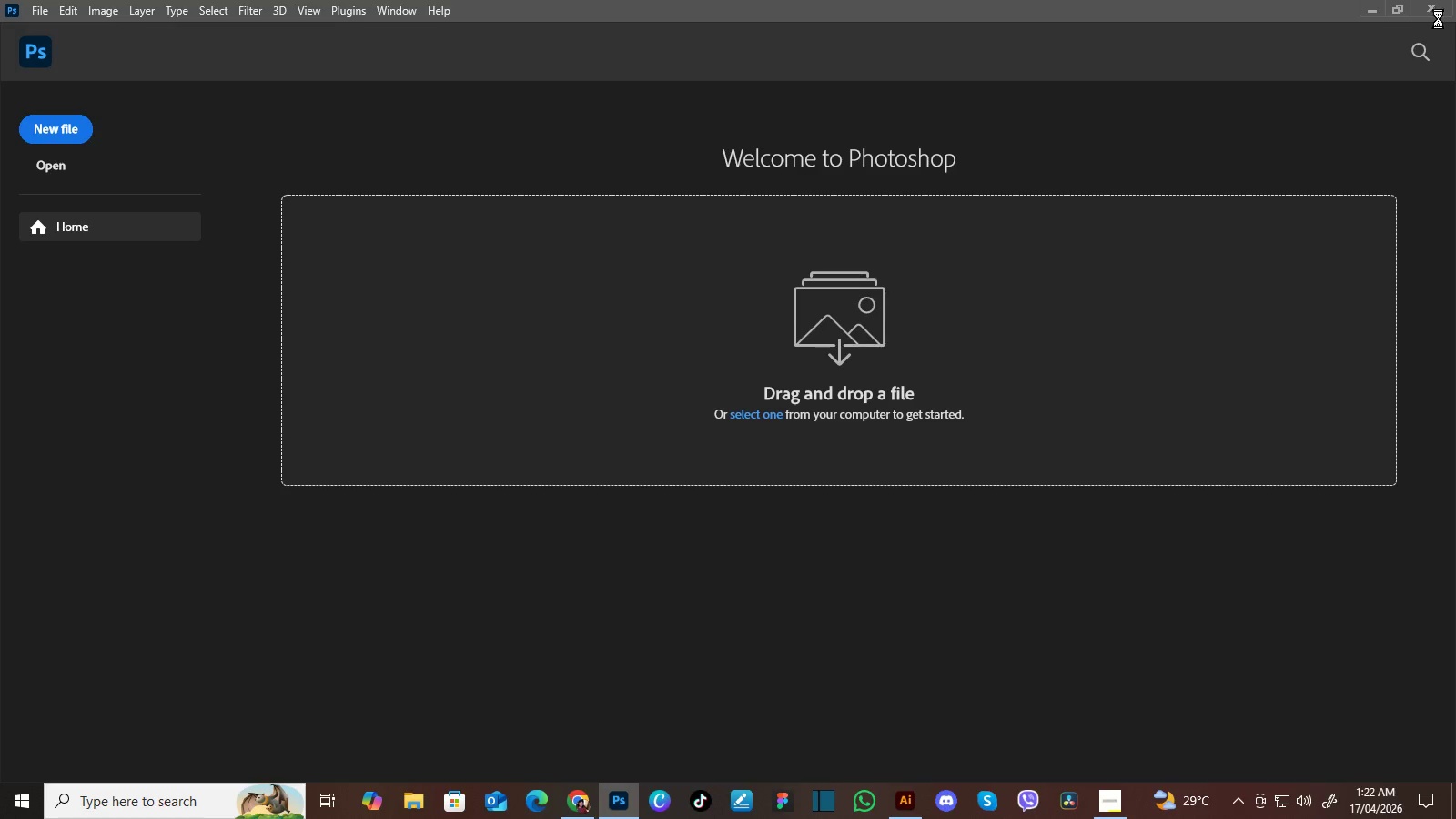 
left_click([1442, 4])
 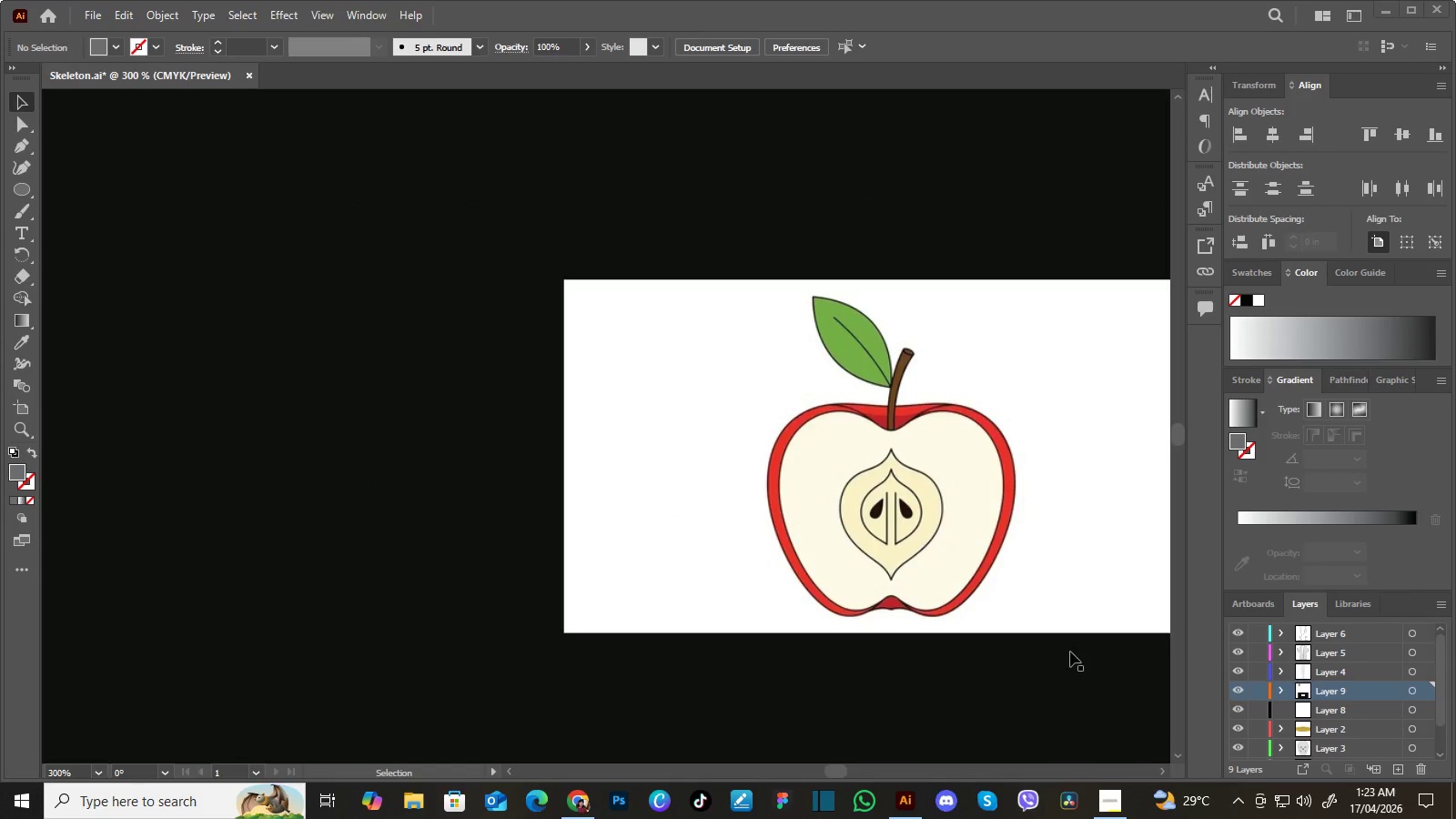 
hold_key(key=Space, duration=0.75)
 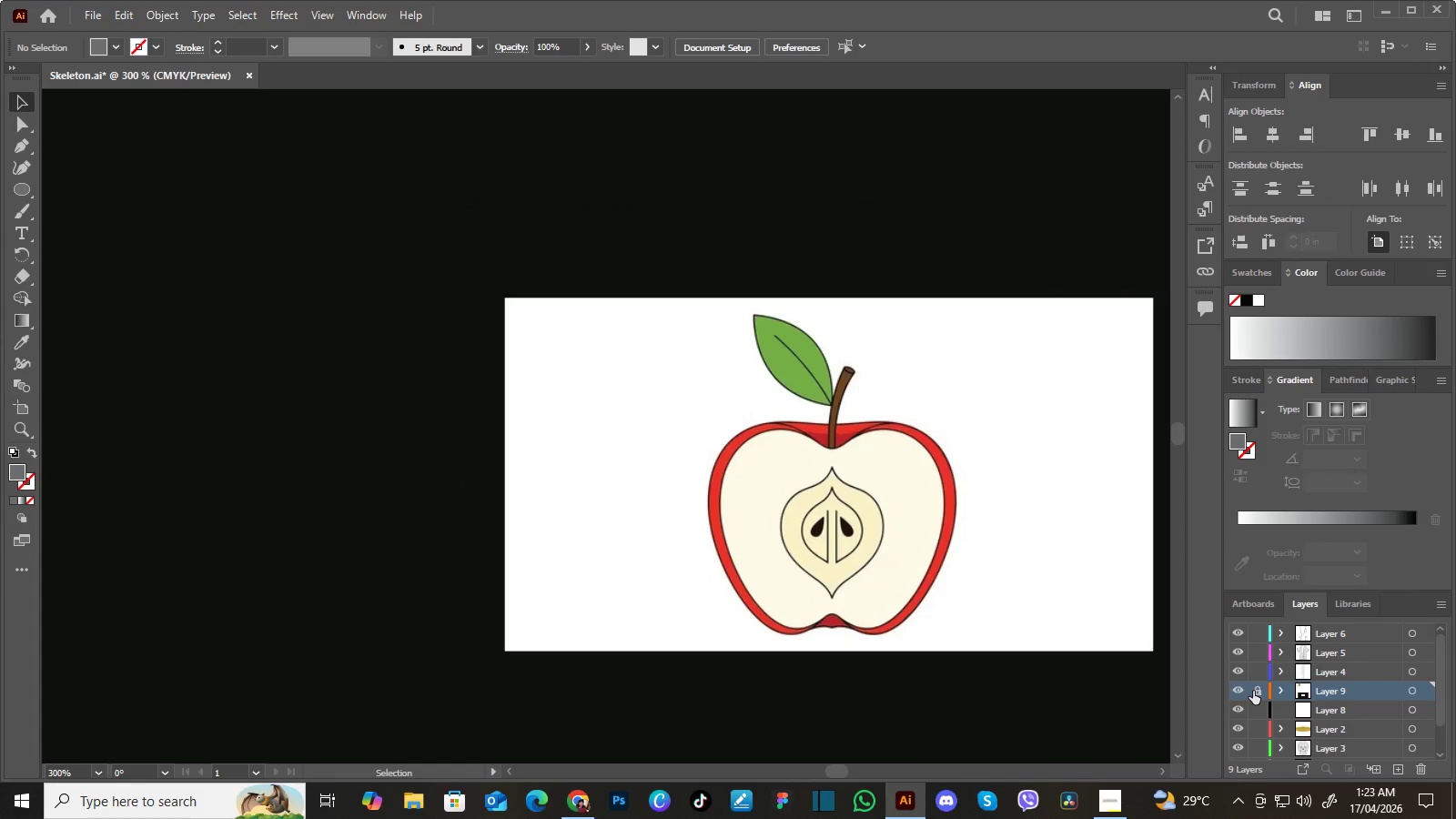 
left_click_drag(start_coordinate=[1031, 561], to_coordinate=[970, 580])
 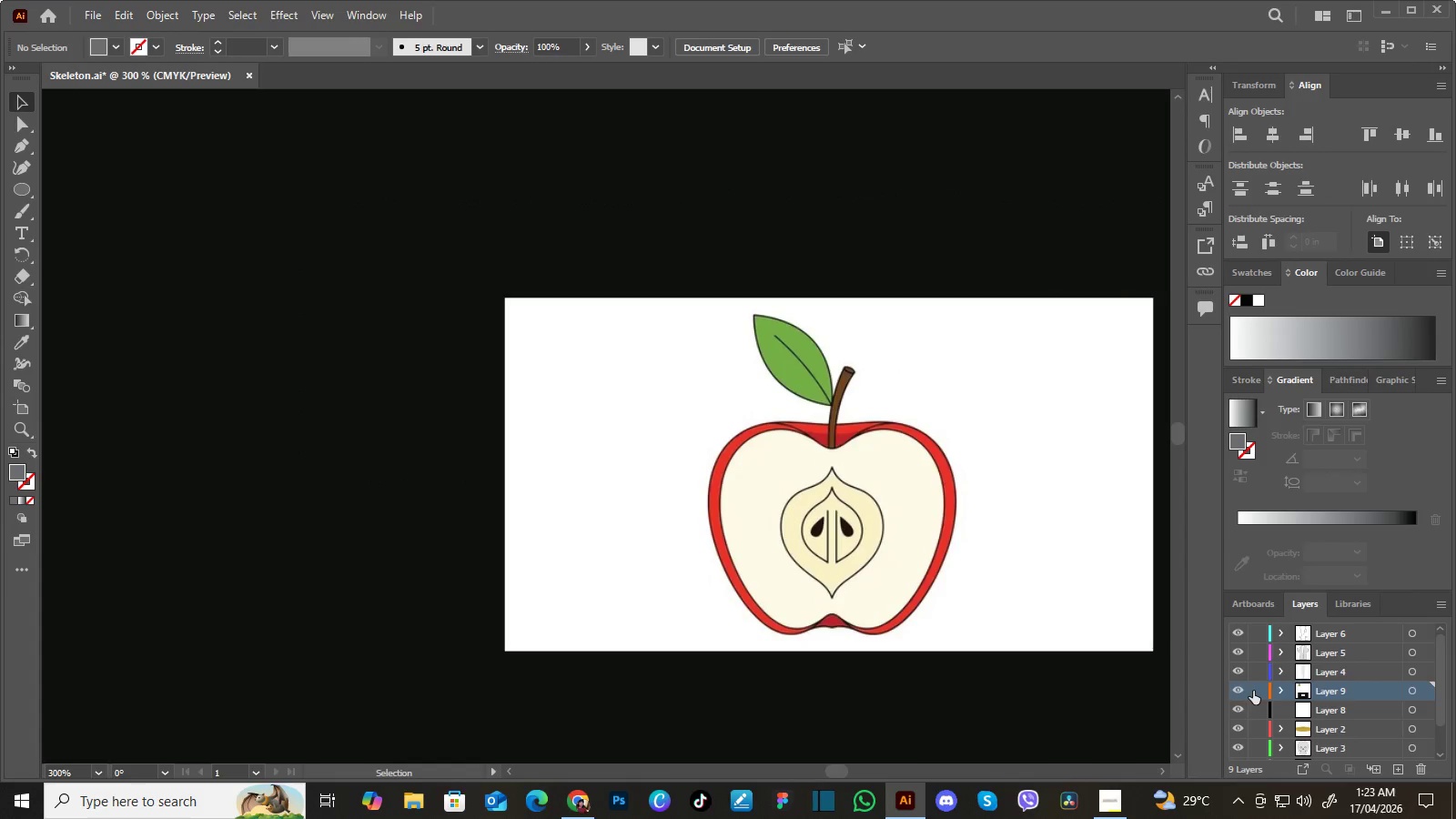 
left_click([1253, 691])
 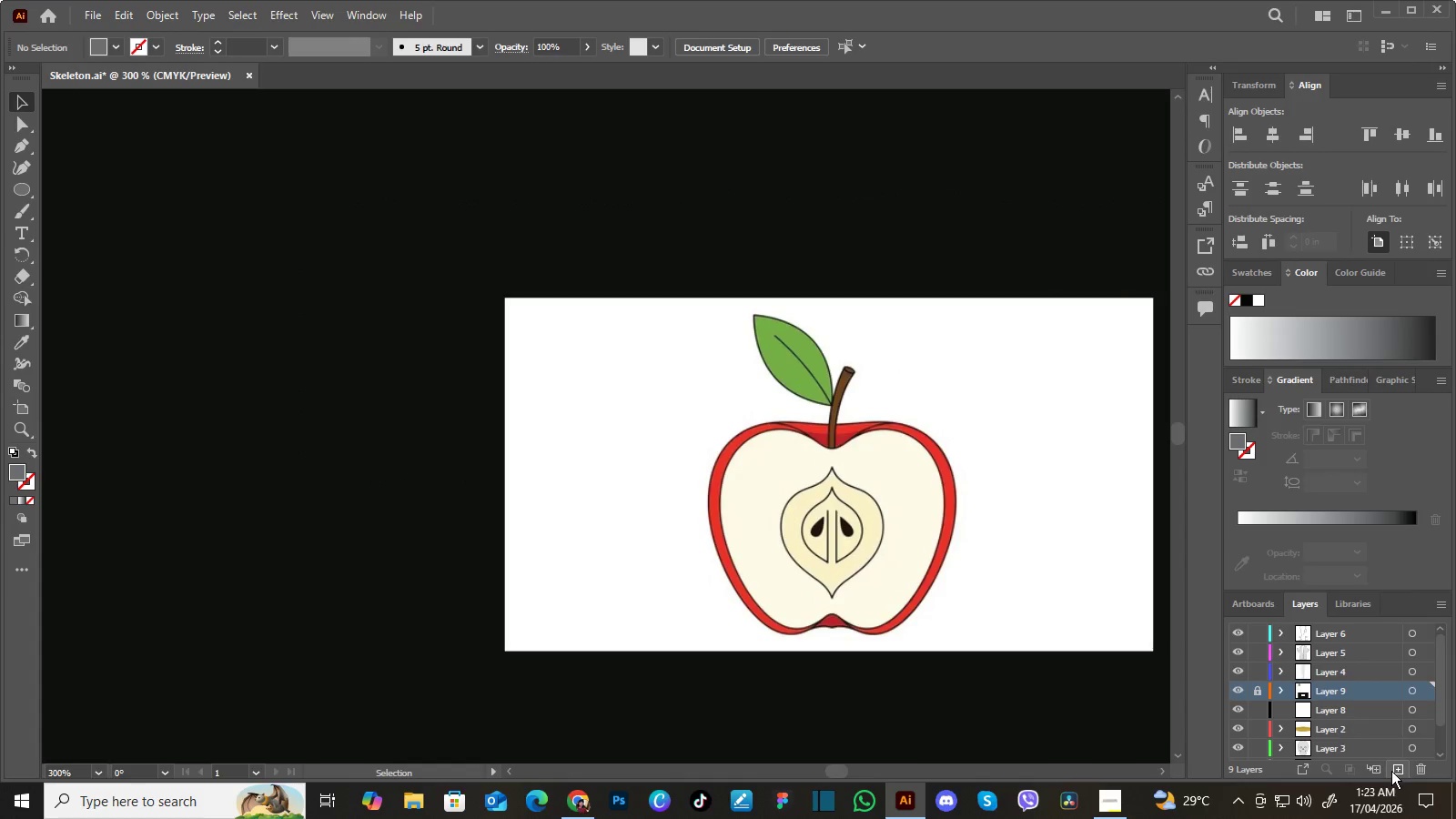 
left_click([1392, 771])
 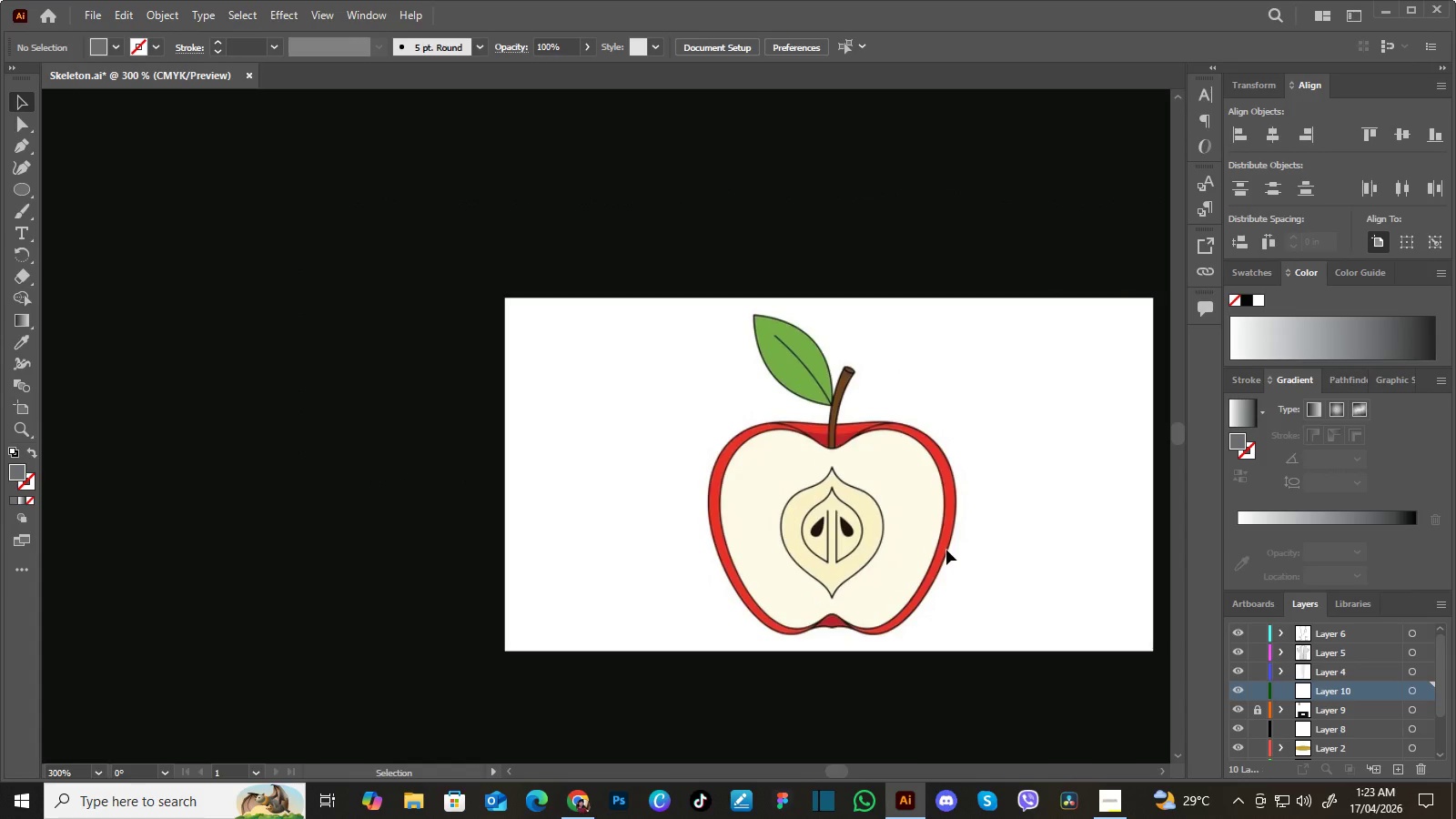 
key(Control+Equal)
 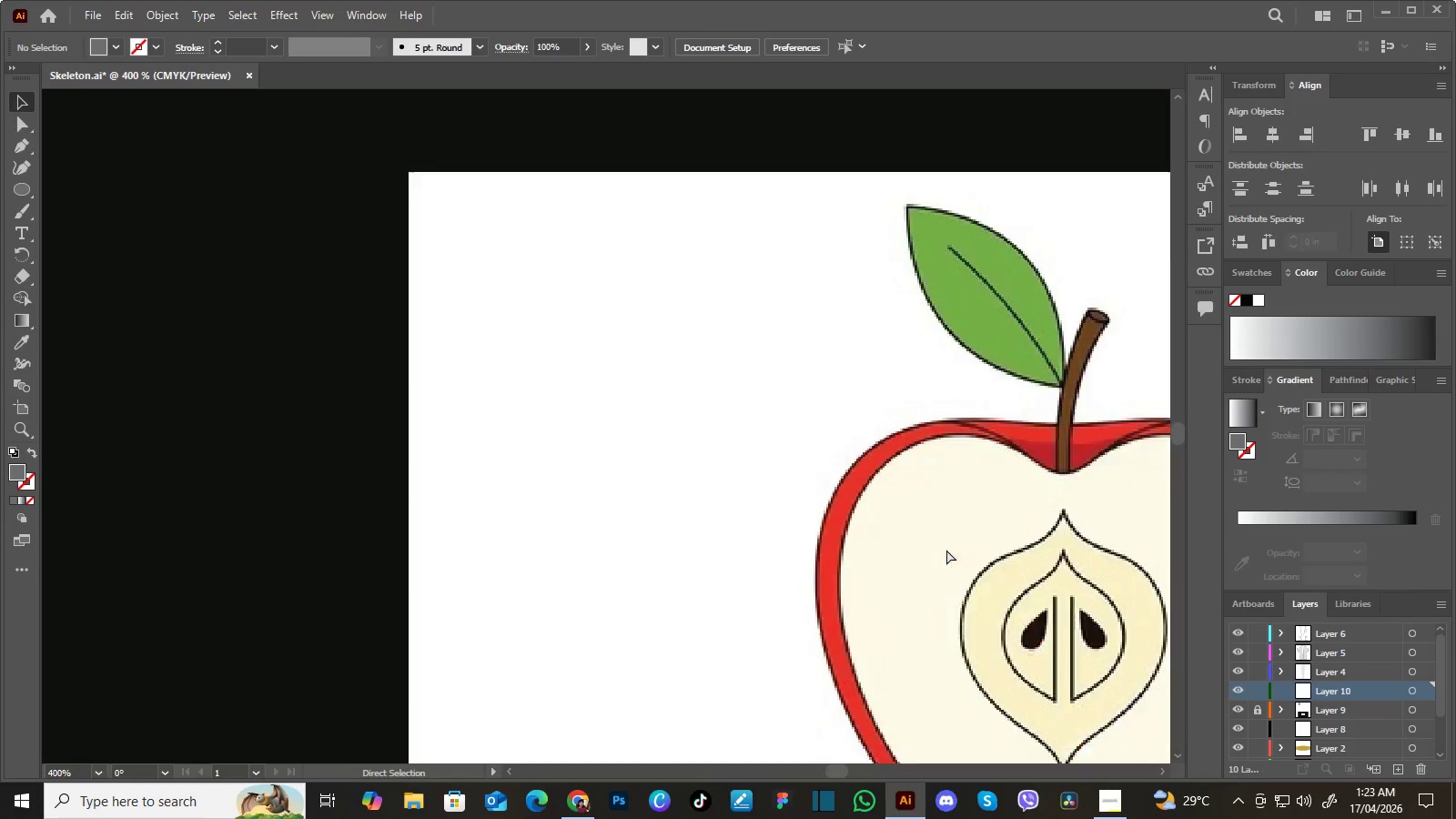 
key(Control+Equal)
 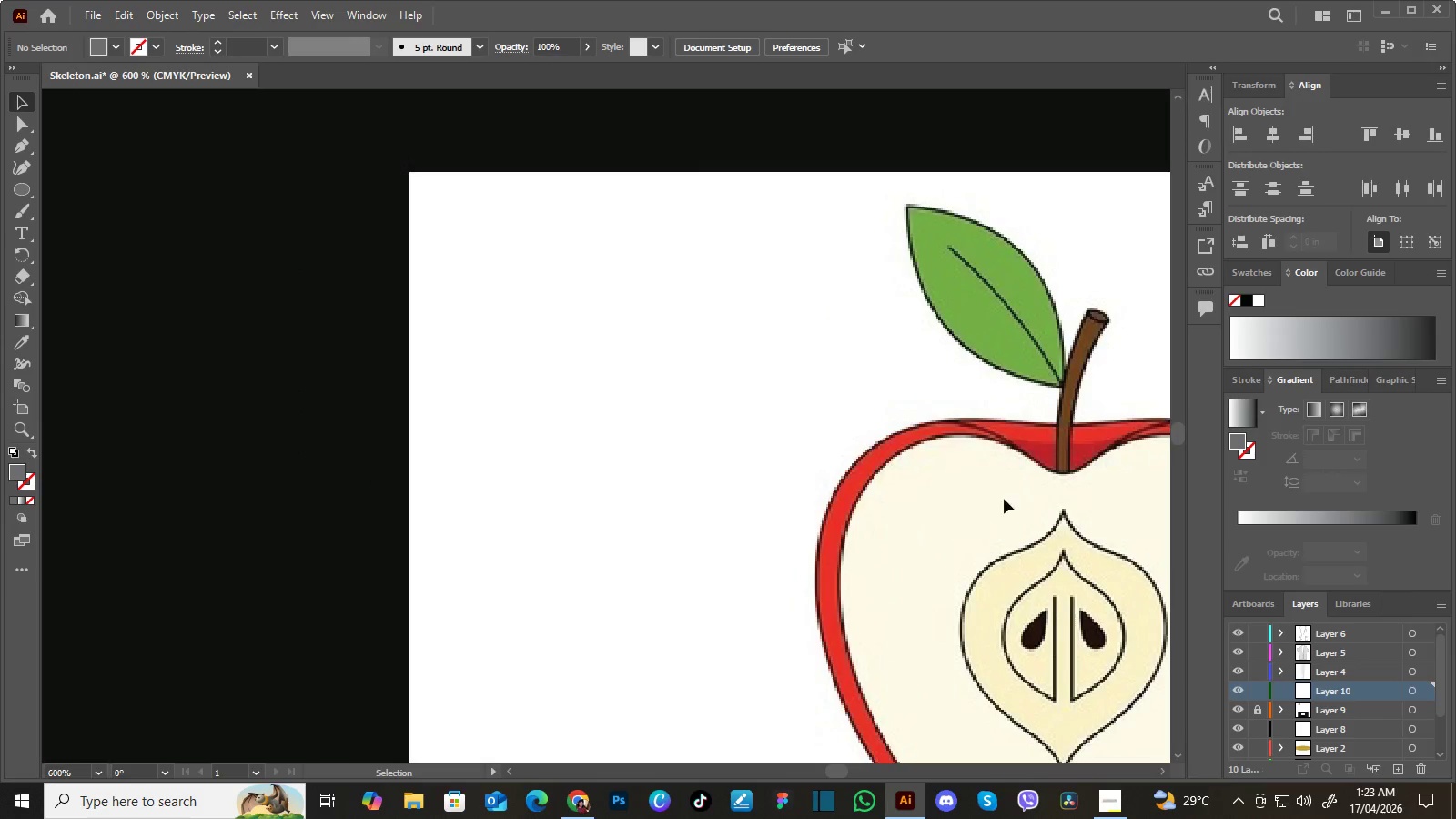 
hold_key(key=Space, duration=1.03)
 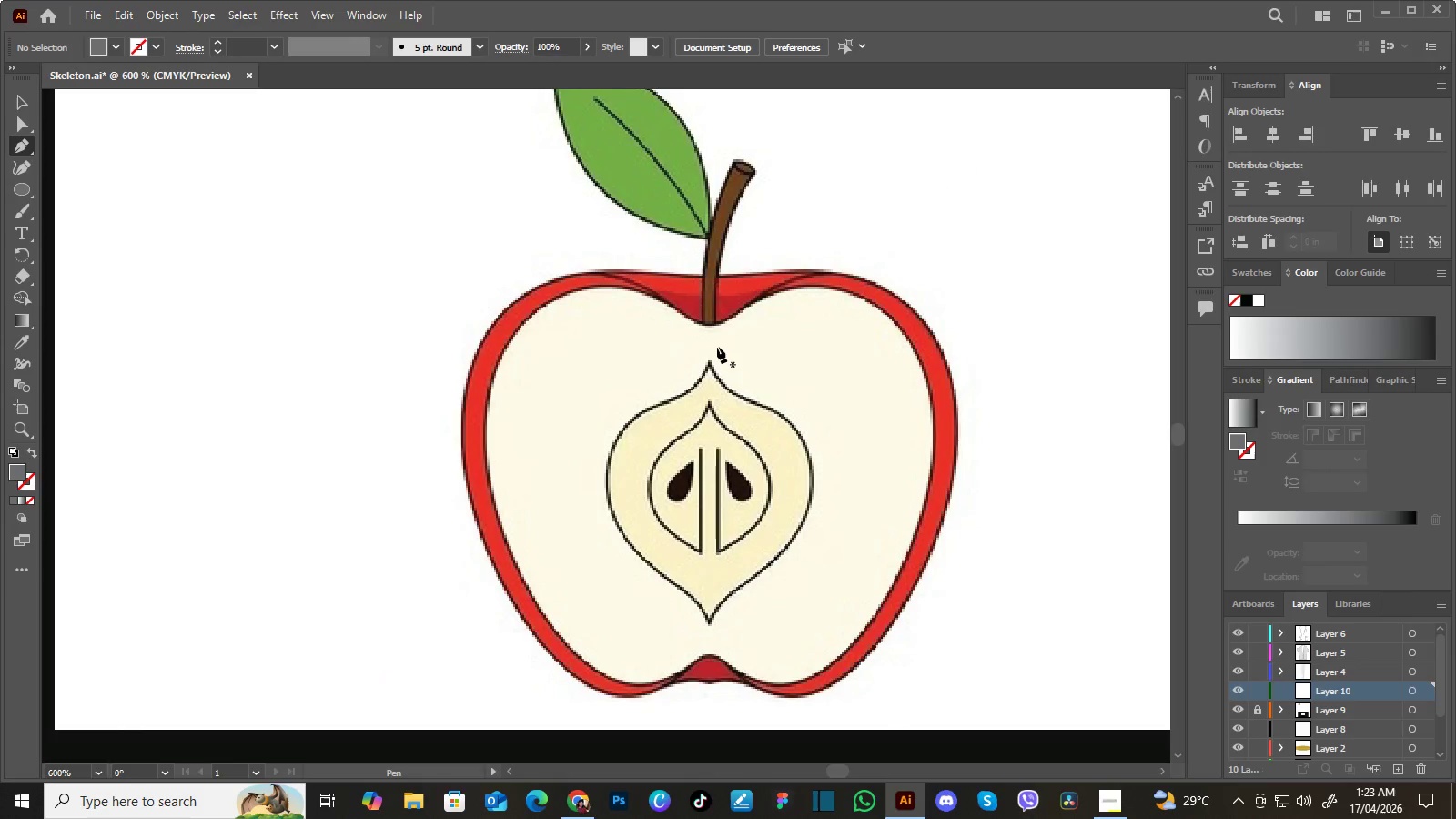 
left_click_drag(start_coordinate=[1016, 492], to_coordinate=[696, 314])
 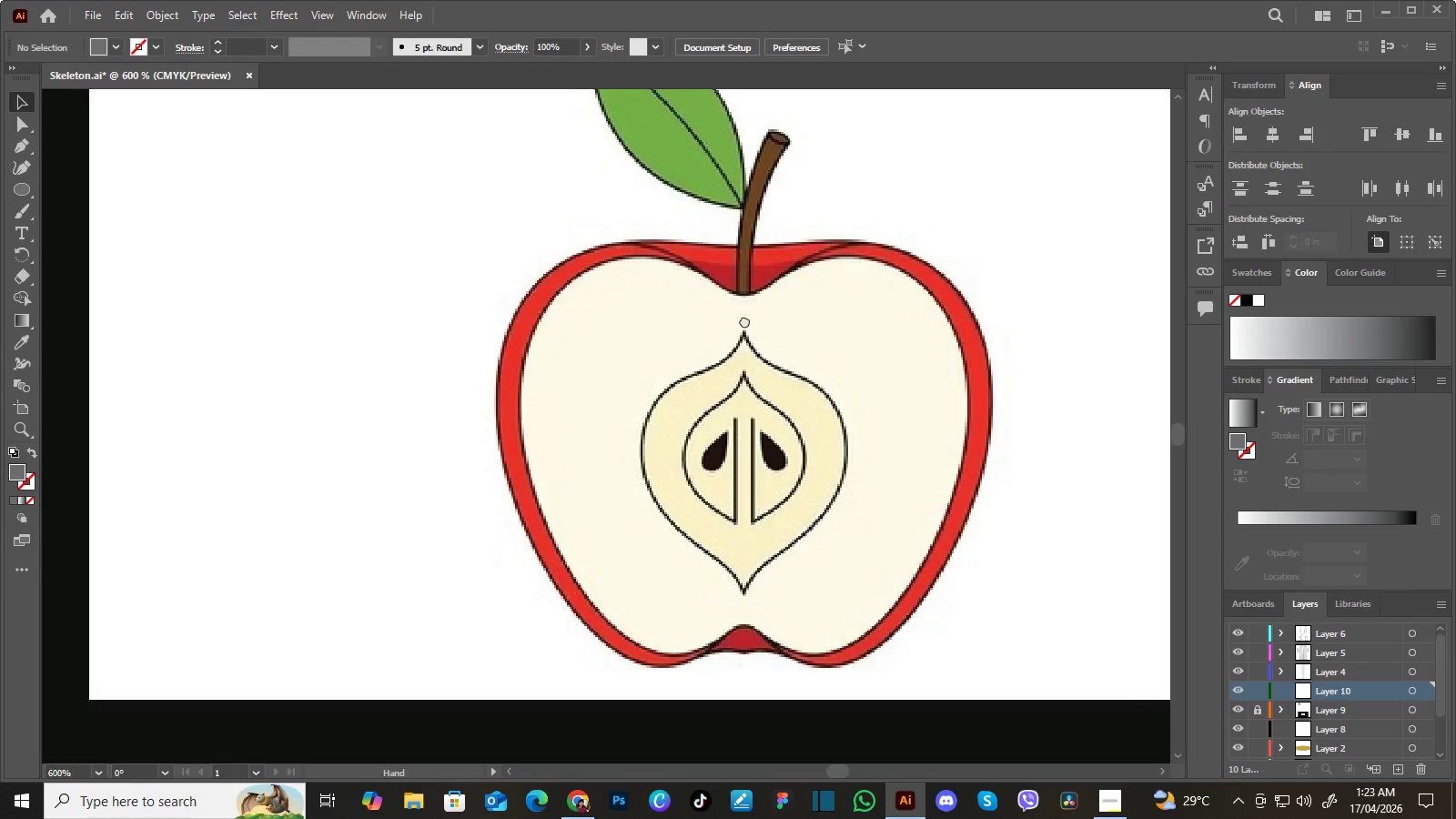 
left_click_drag(start_coordinate=[752, 316], to_coordinate=[717, 347])
 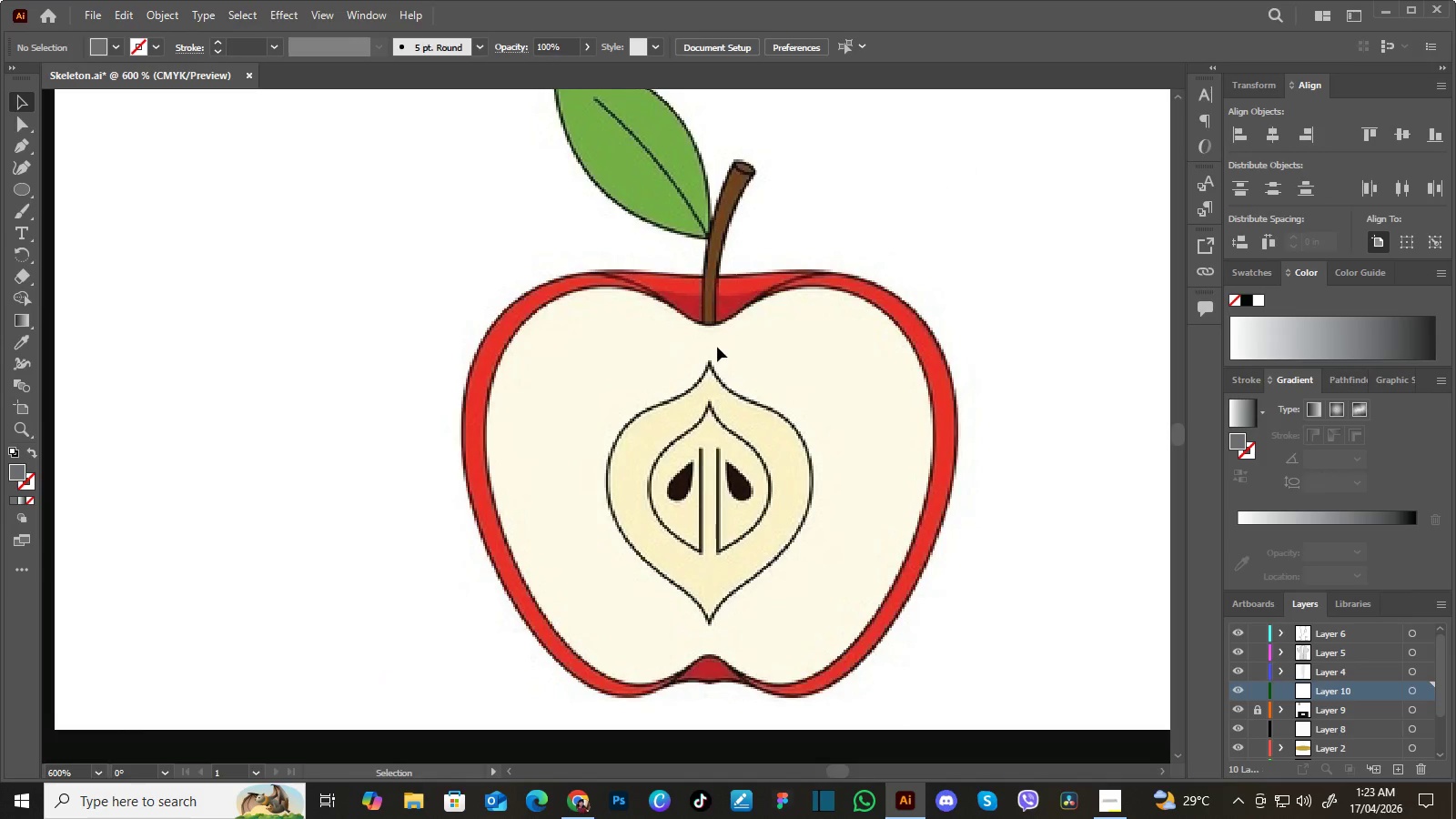 
key(P)
 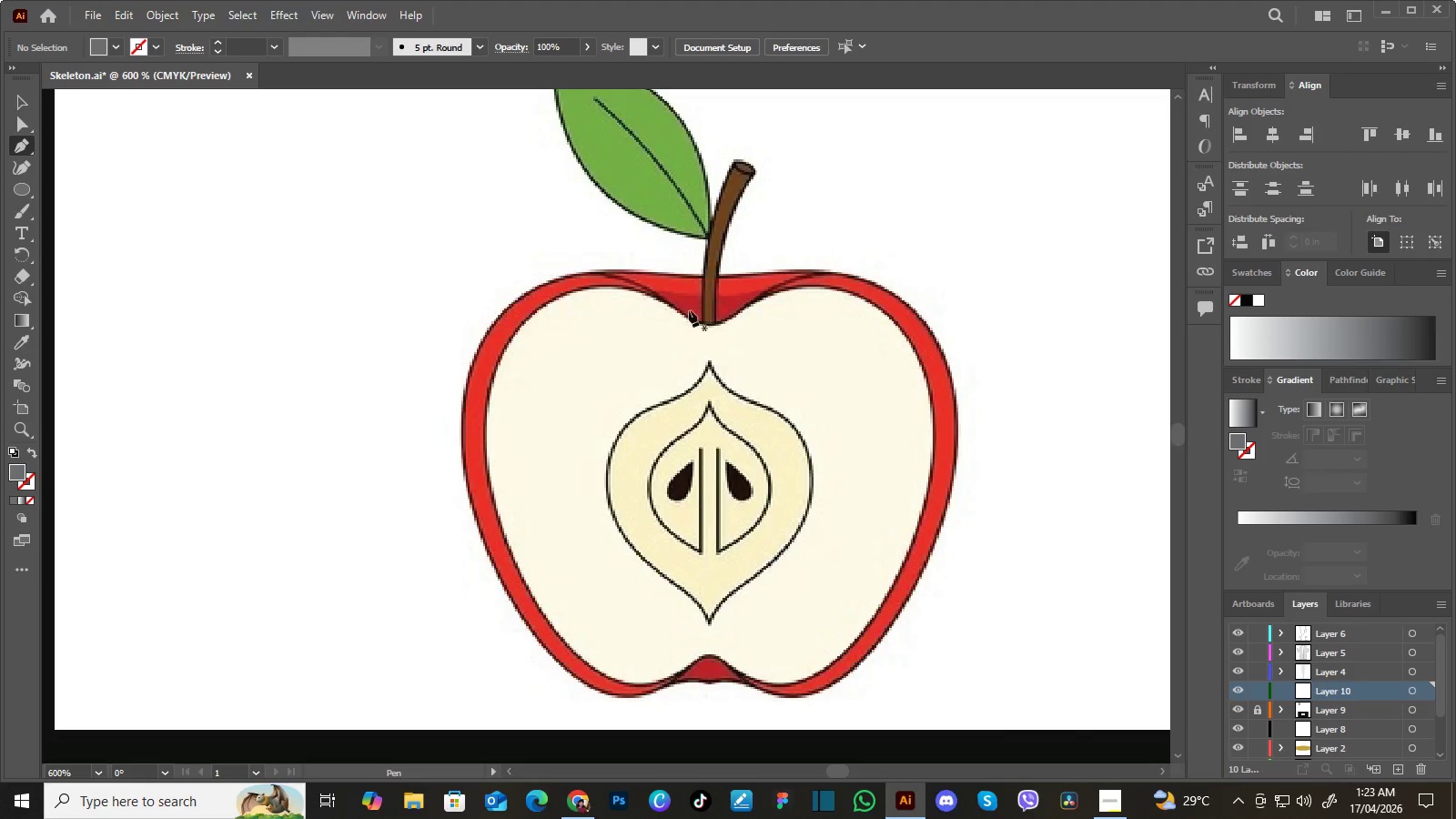 
left_click([26, 102])
 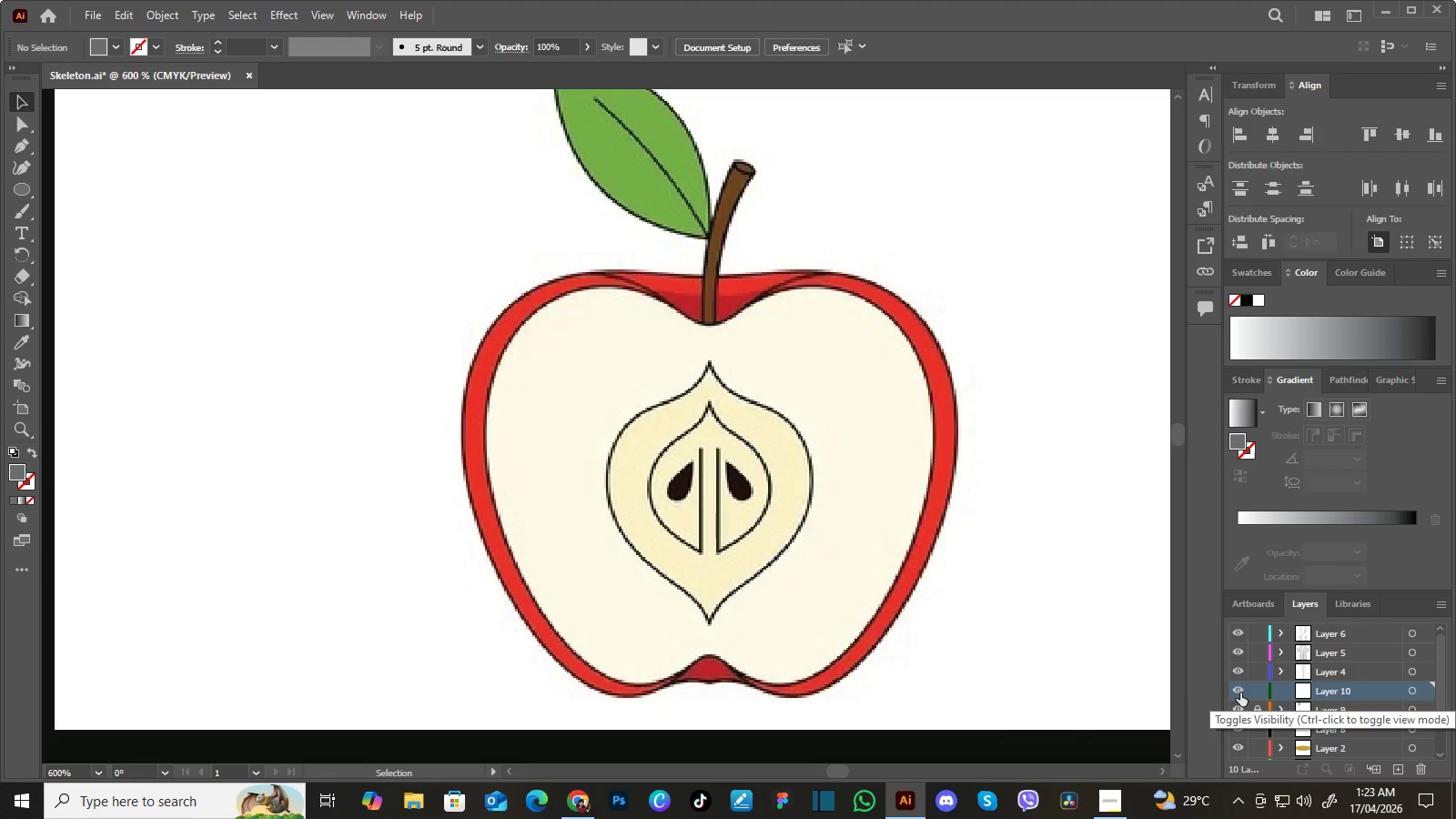 
left_click([1259, 712])
 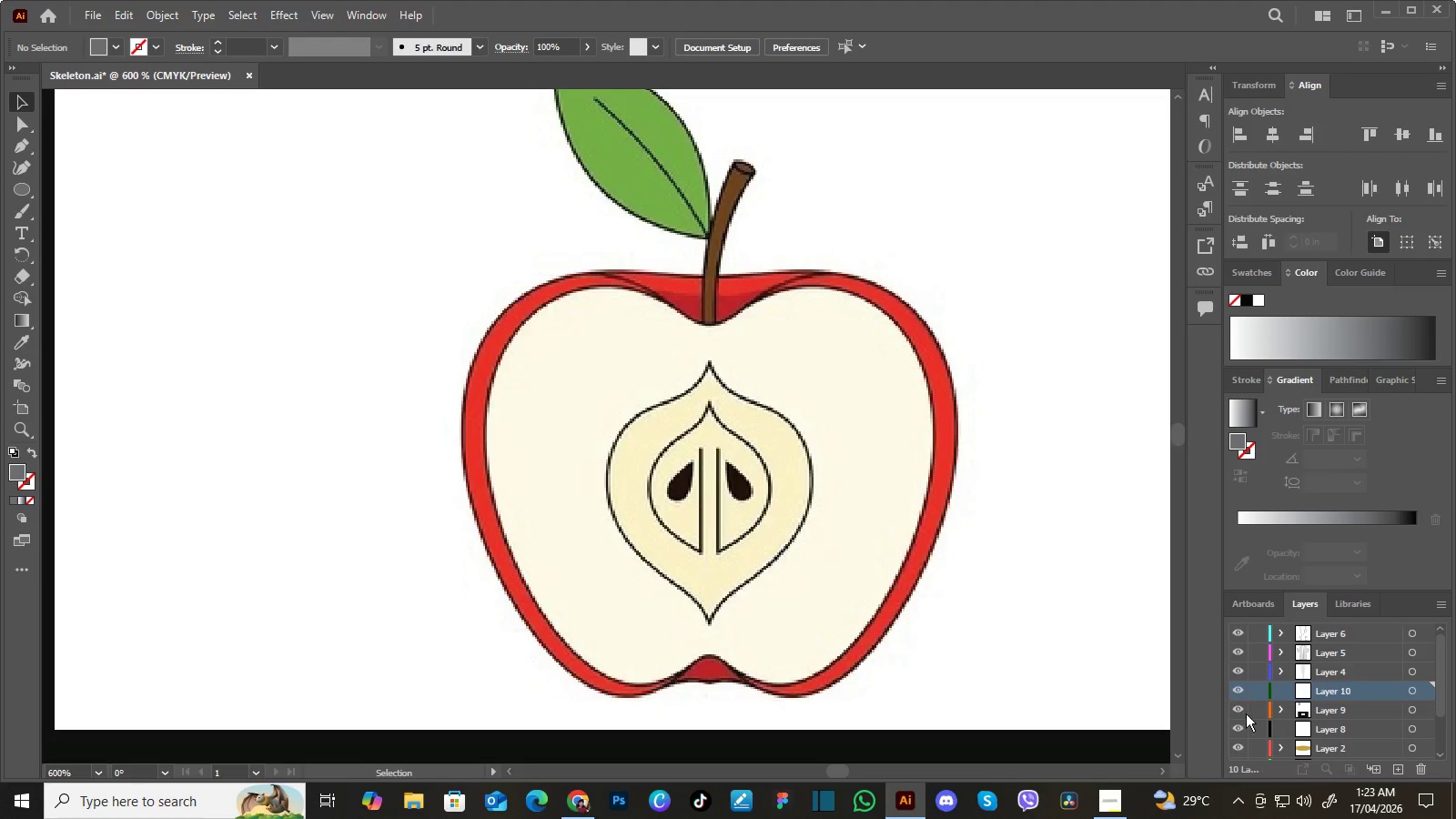 
left_click([1255, 710])
 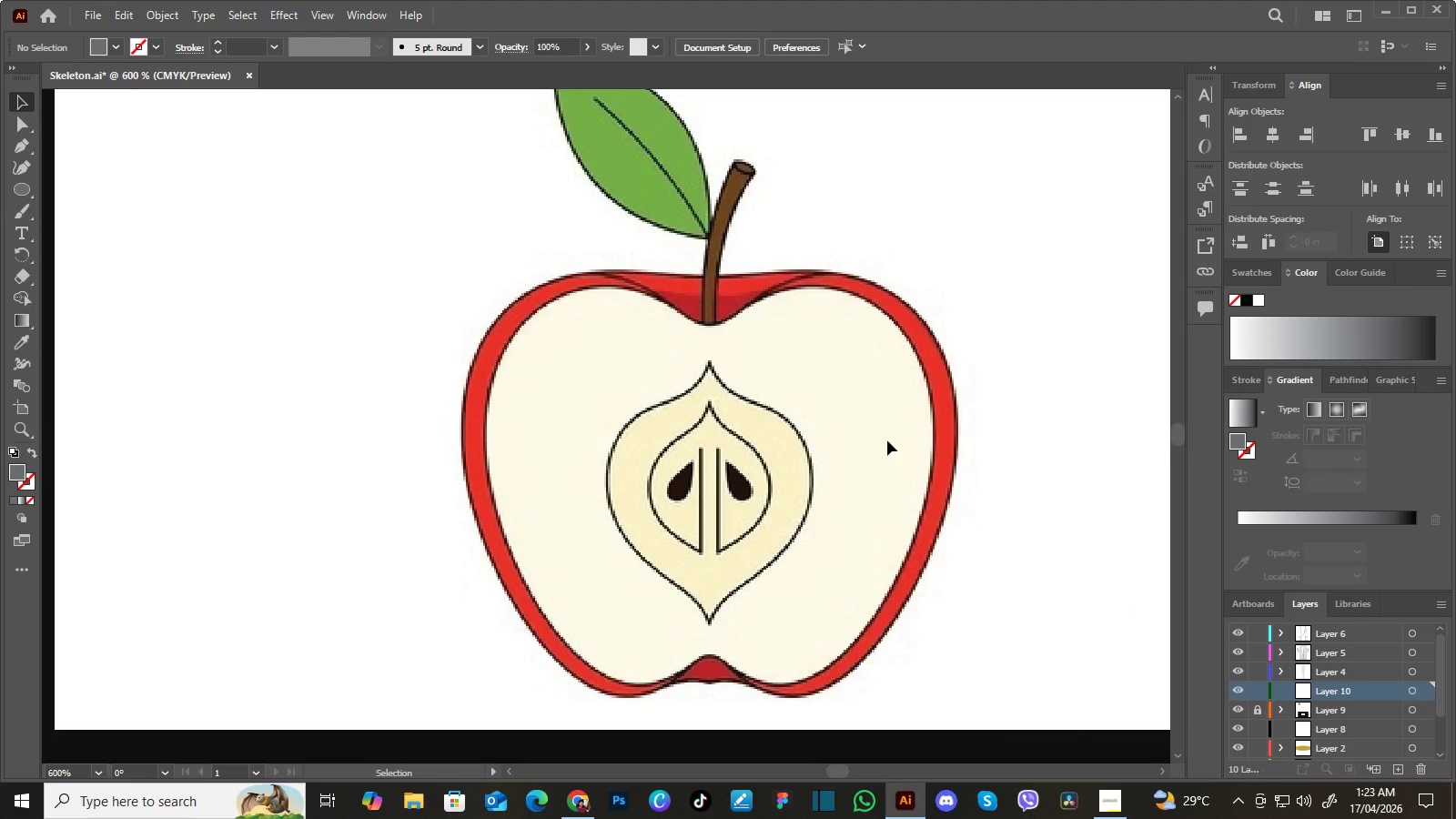 
key(P)
 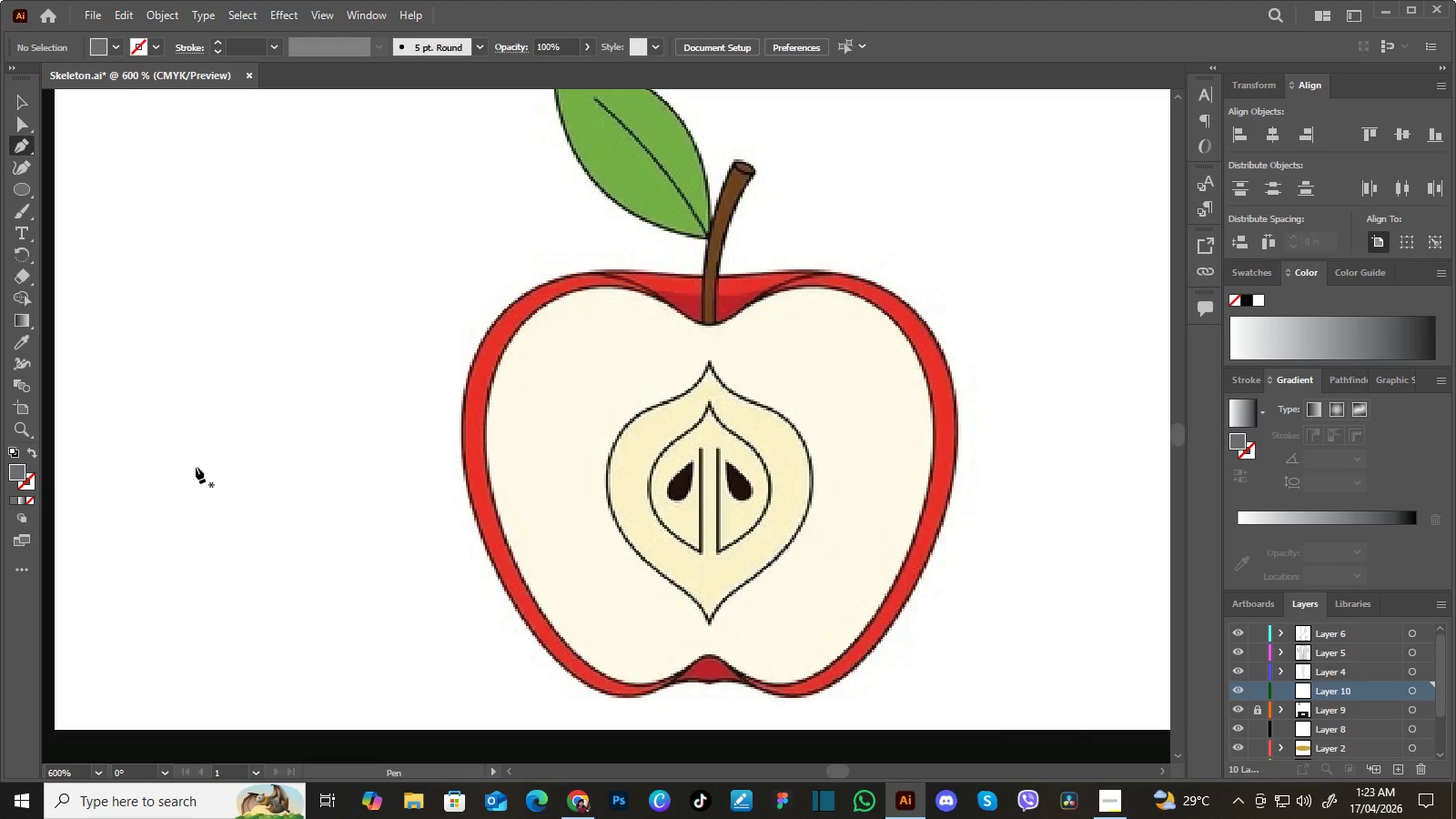 
left_click([29, 501])
 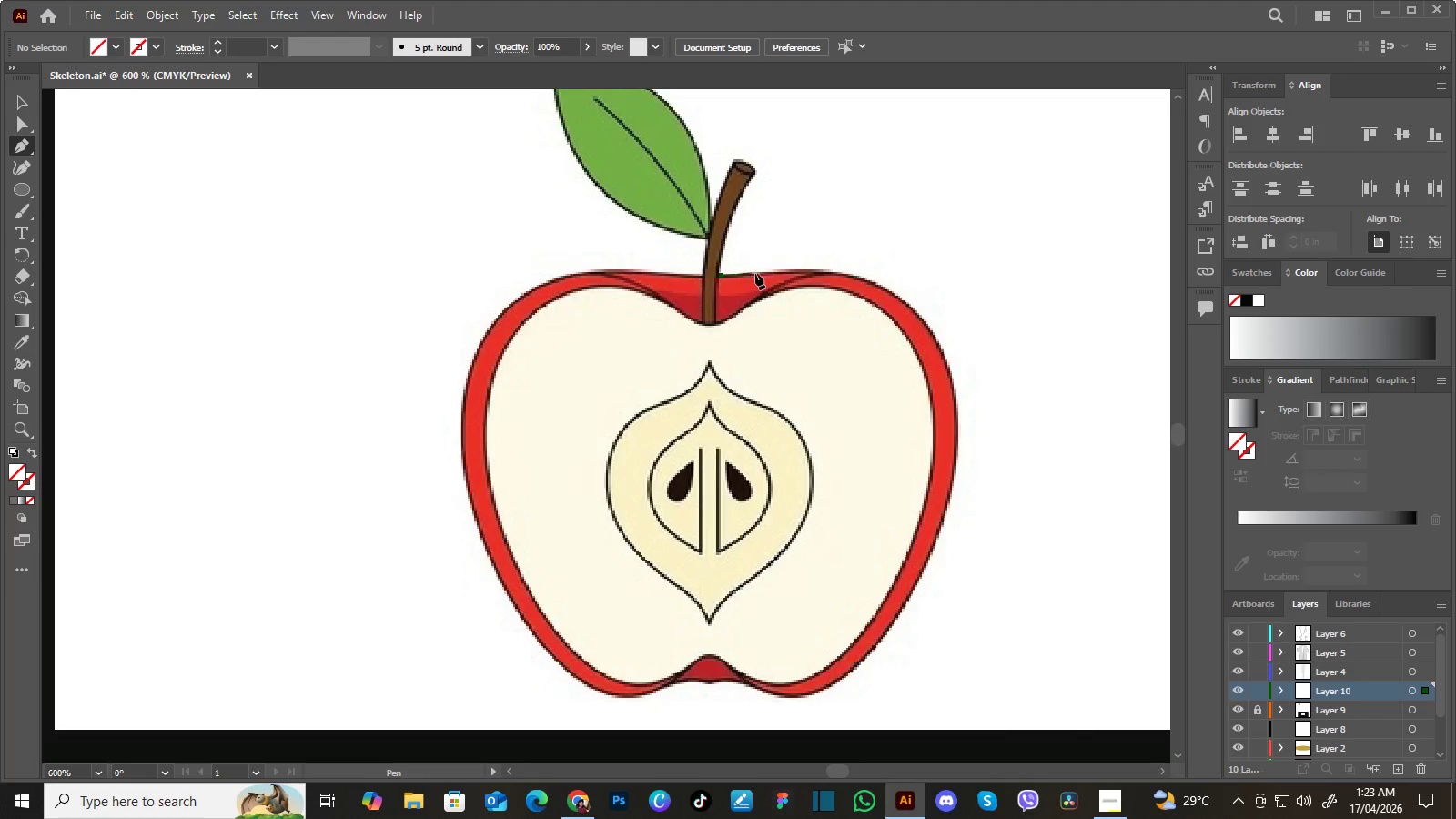 
left_click_drag(start_coordinate=[775, 271], to_coordinate=[793, 272])
 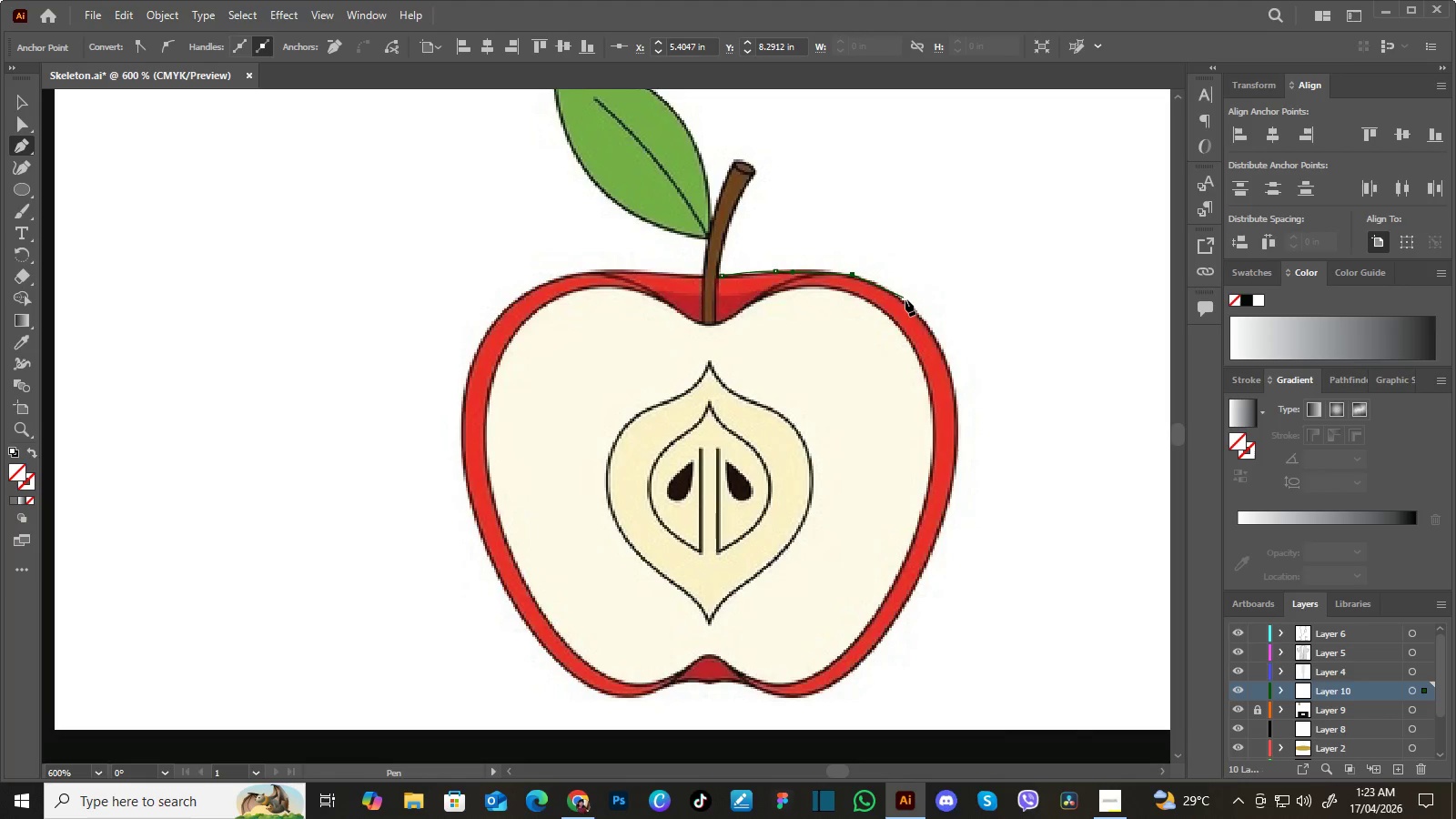 
left_click_drag(start_coordinate=[908, 302], to_coordinate=[919, 314])
 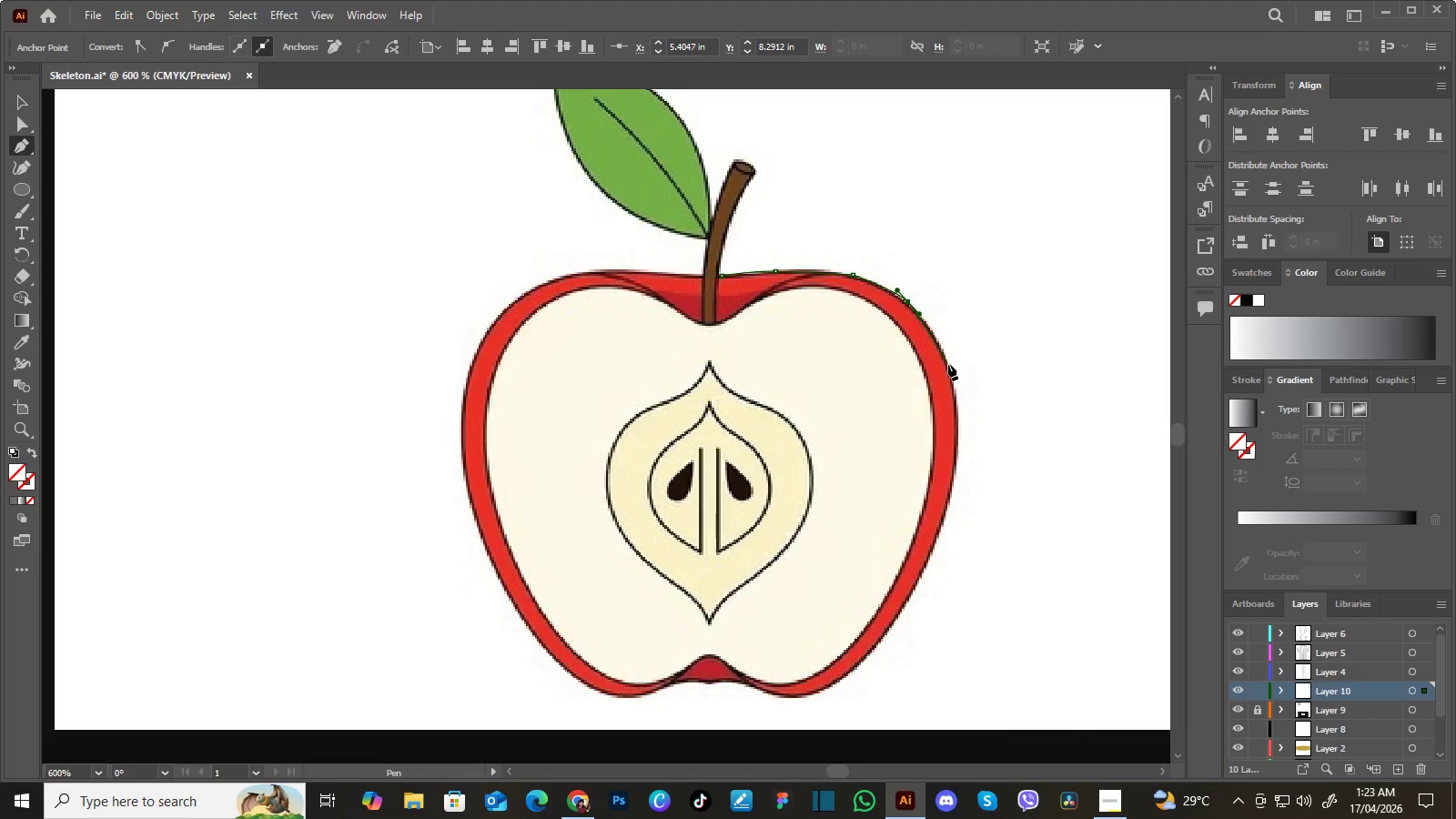 
left_click_drag(start_coordinate=[948, 364], to_coordinate=[950, 382])
 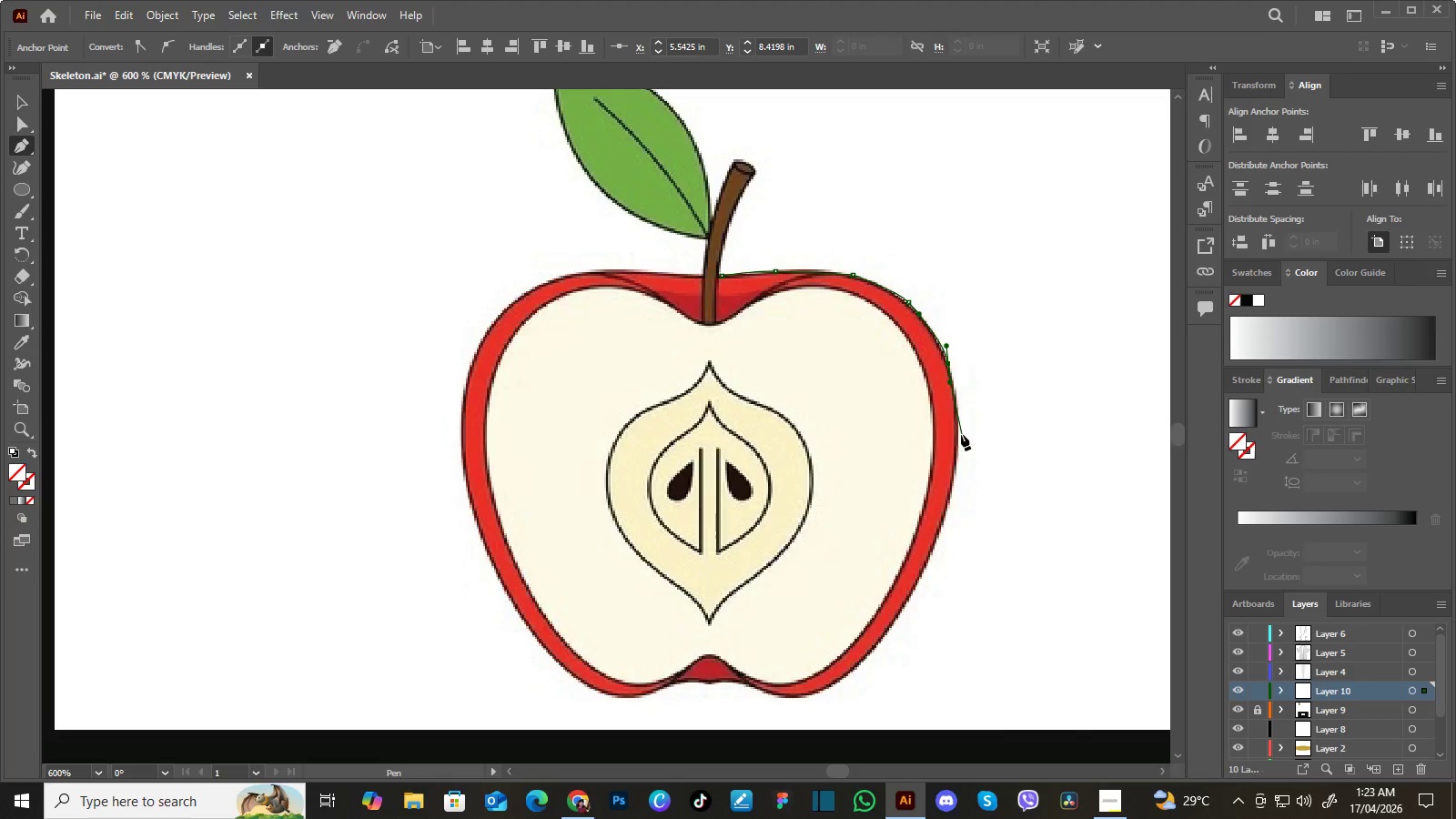 
left_click_drag(start_coordinate=[959, 432], to_coordinate=[956, 444])
 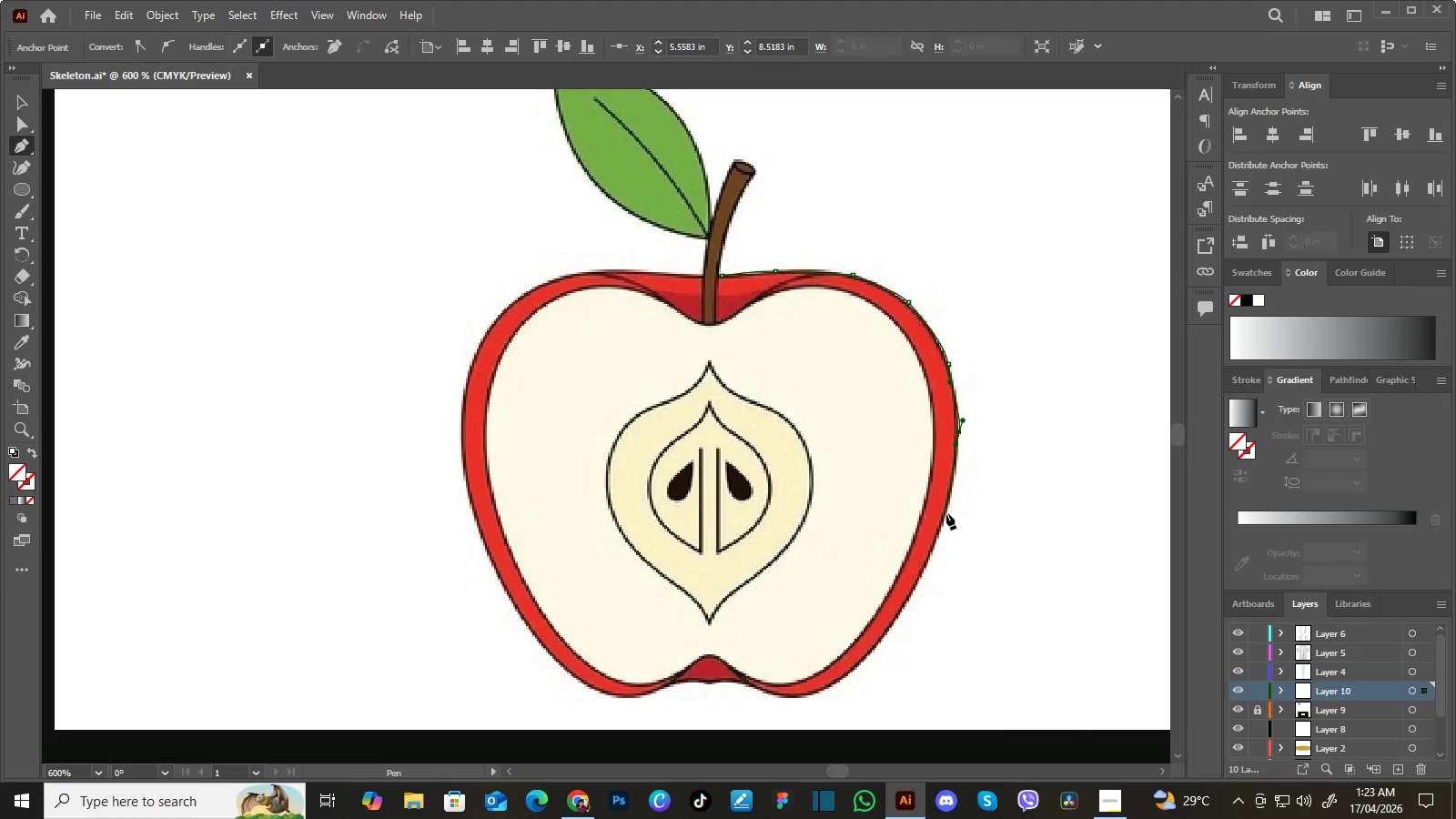 
left_click_drag(start_coordinate=[946, 513], to_coordinate=[937, 535])
 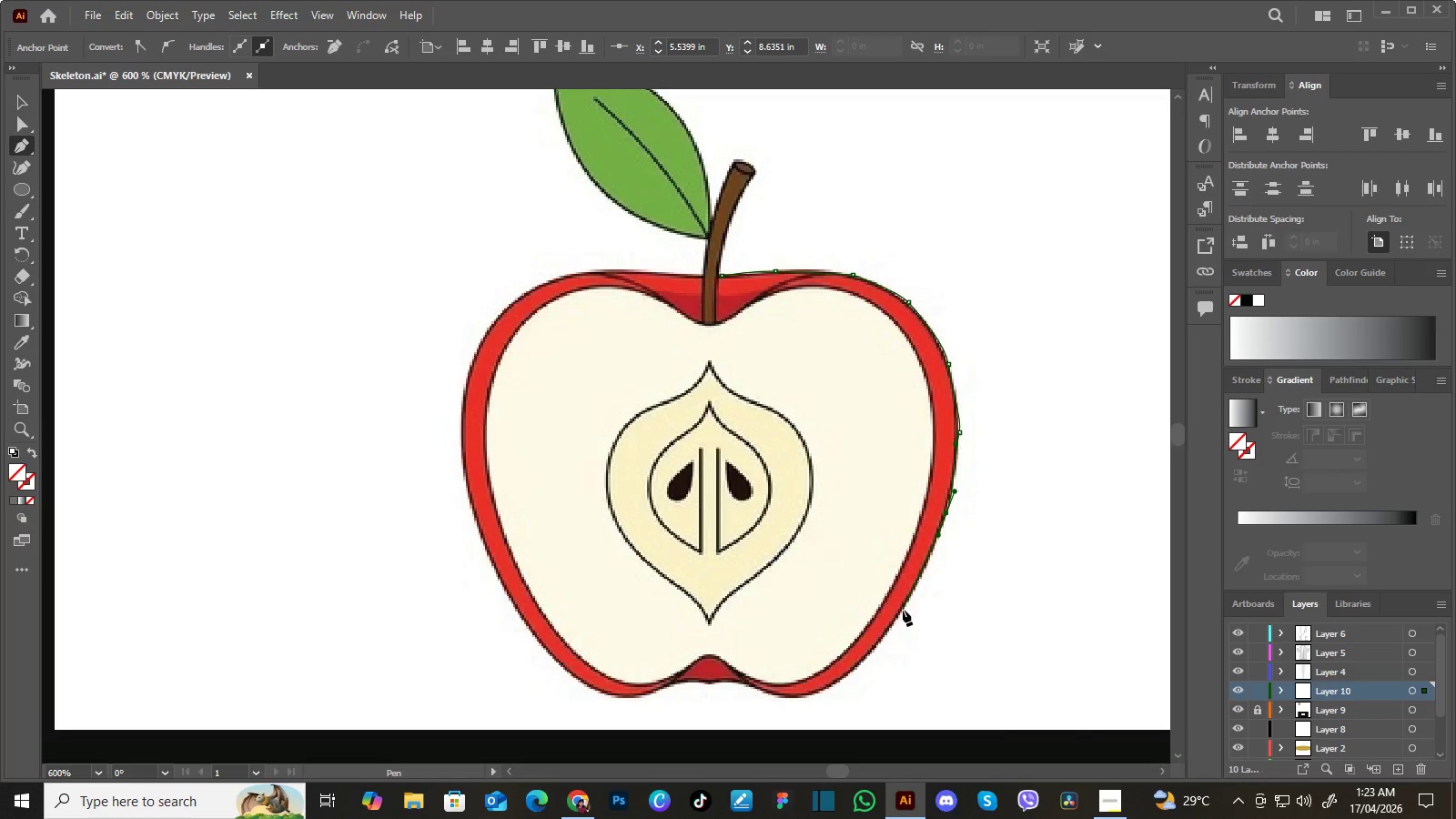 
left_click_drag(start_coordinate=[903, 610], to_coordinate=[895, 622])
 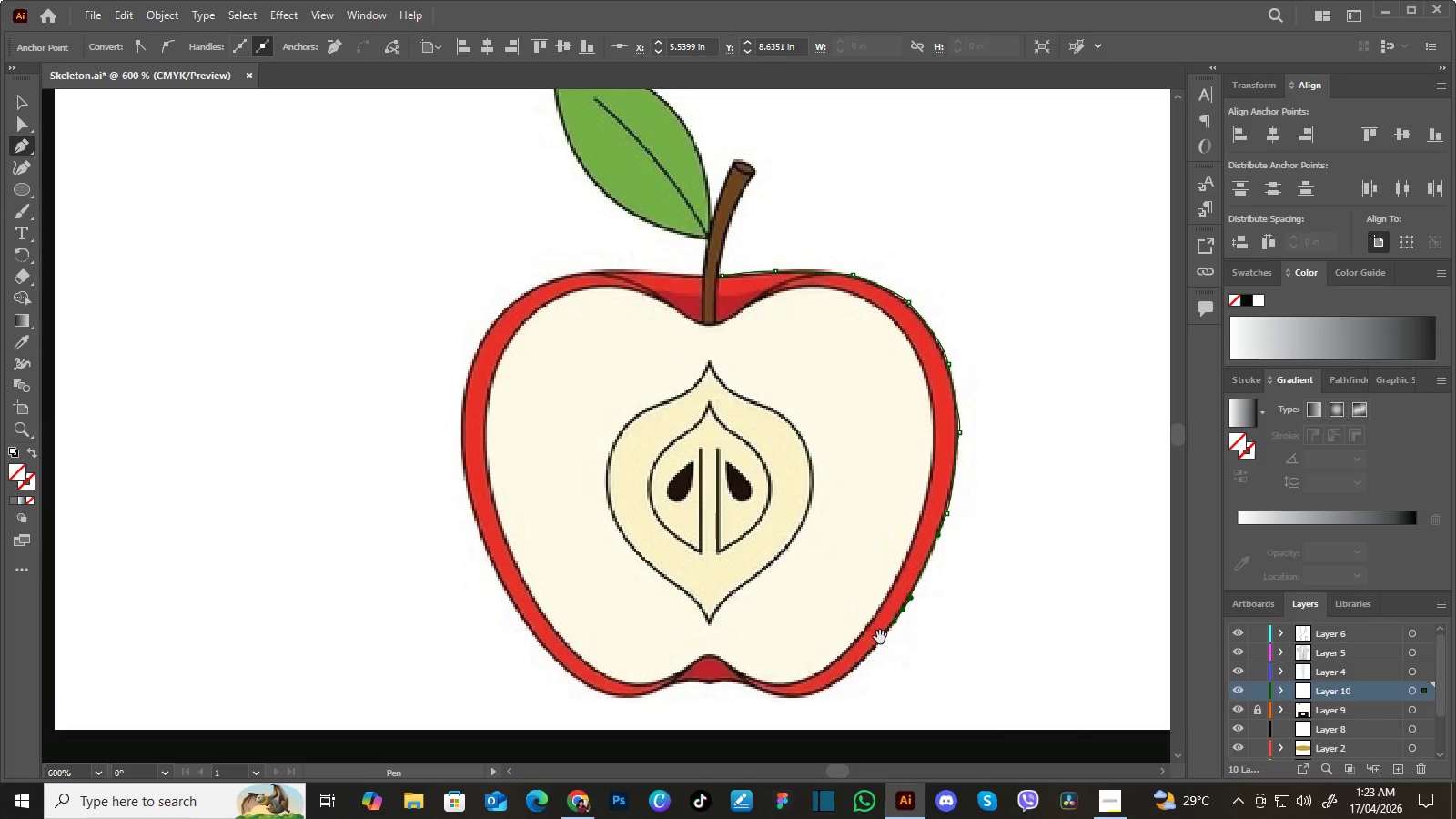 
hold_key(key=Space, duration=0.73)
 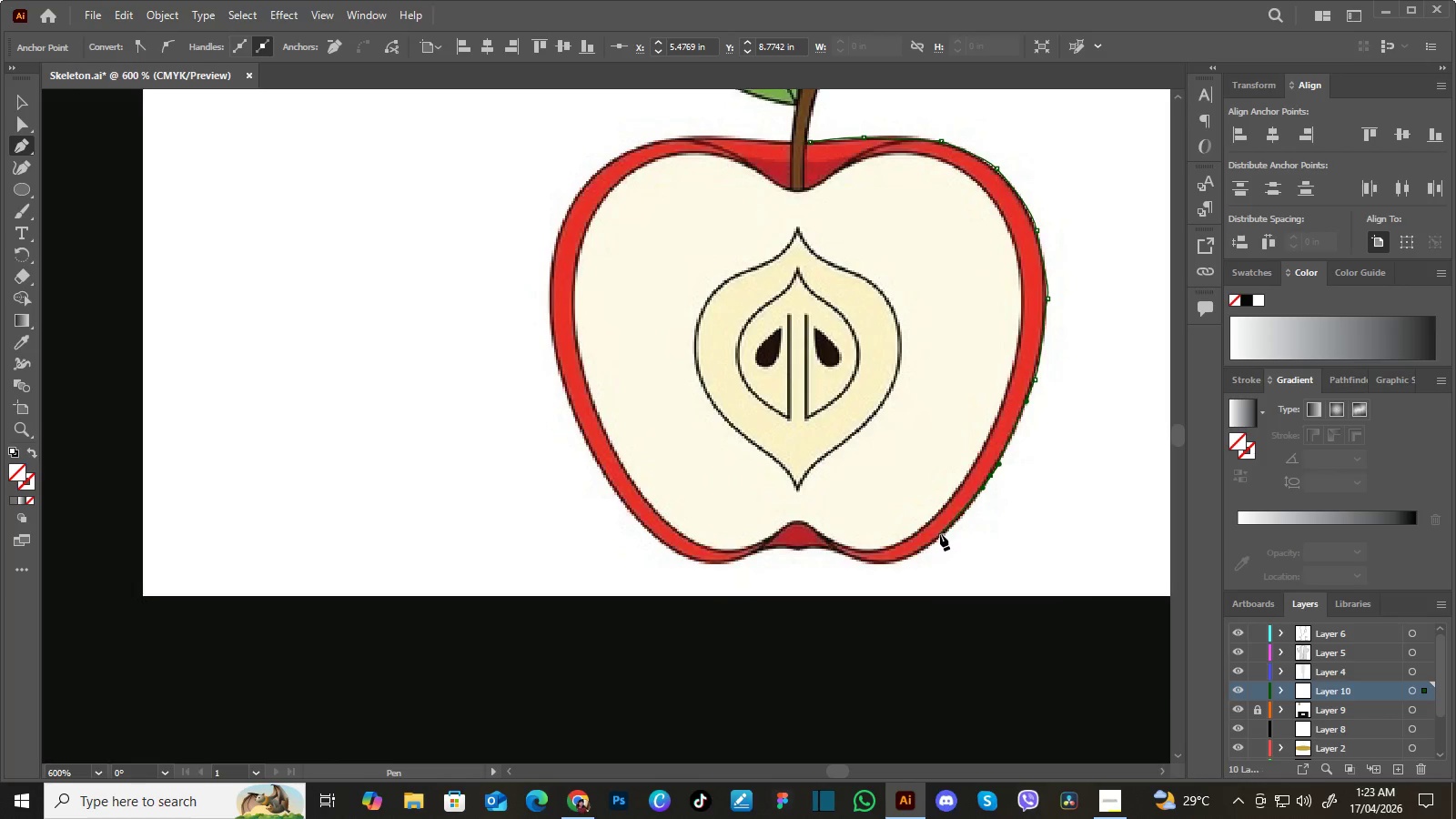 
left_click_drag(start_coordinate=[867, 657], to_coordinate=[956, 521])
 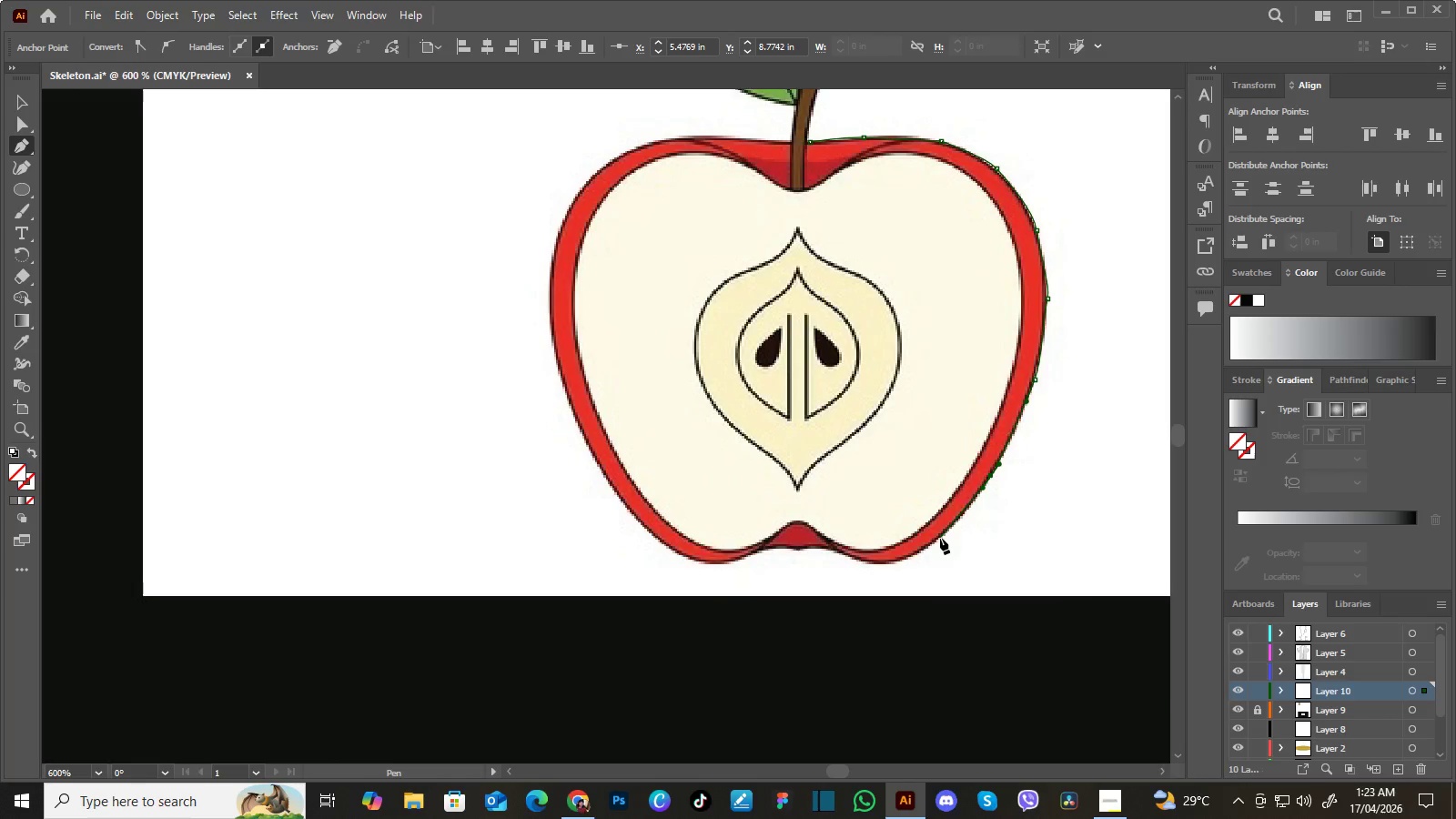 
left_click_drag(start_coordinate=[940, 538], to_coordinate=[926, 549])
 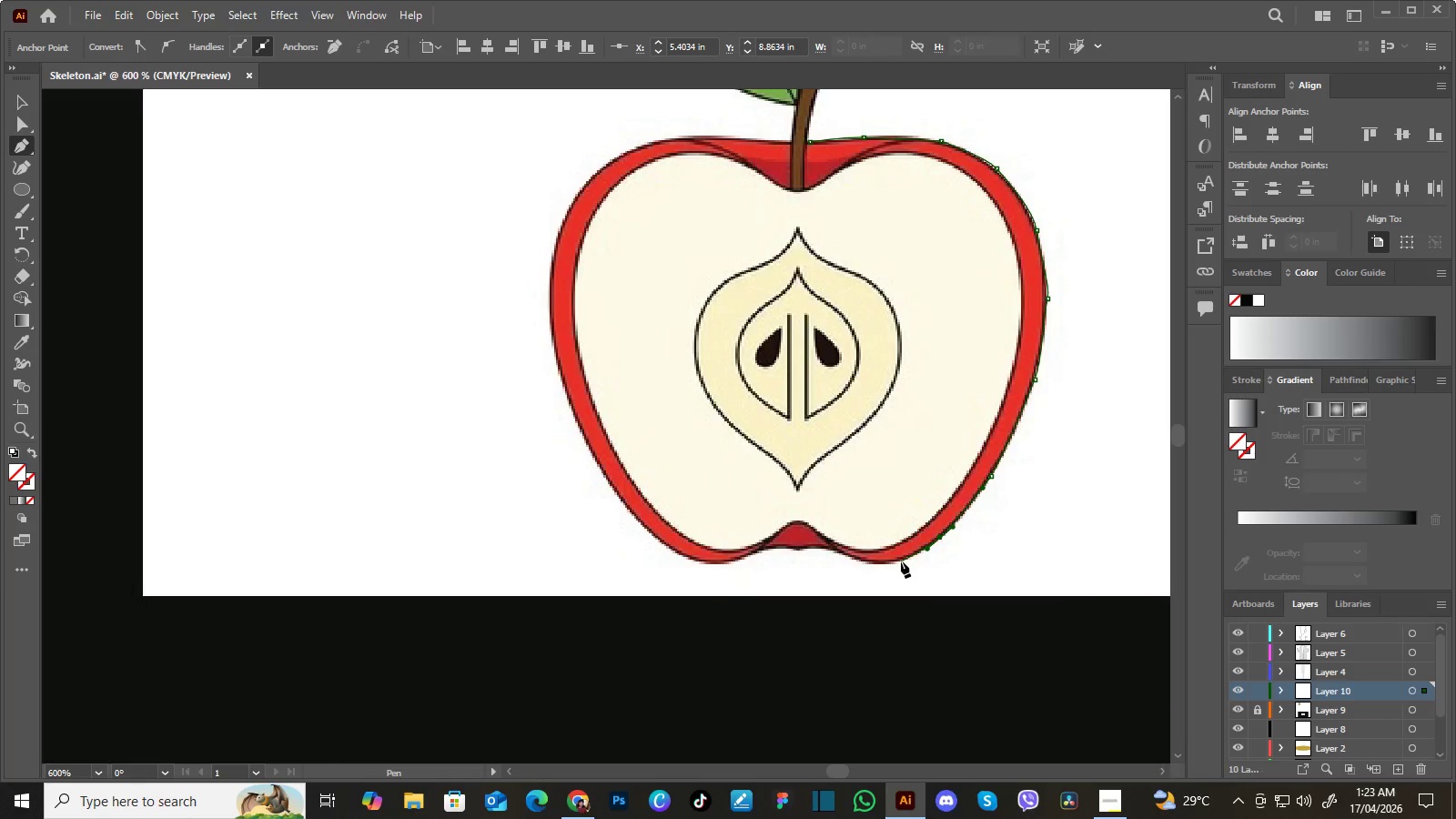 
left_click_drag(start_coordinate=[901, 561], to_coordinate=[895, 563])
 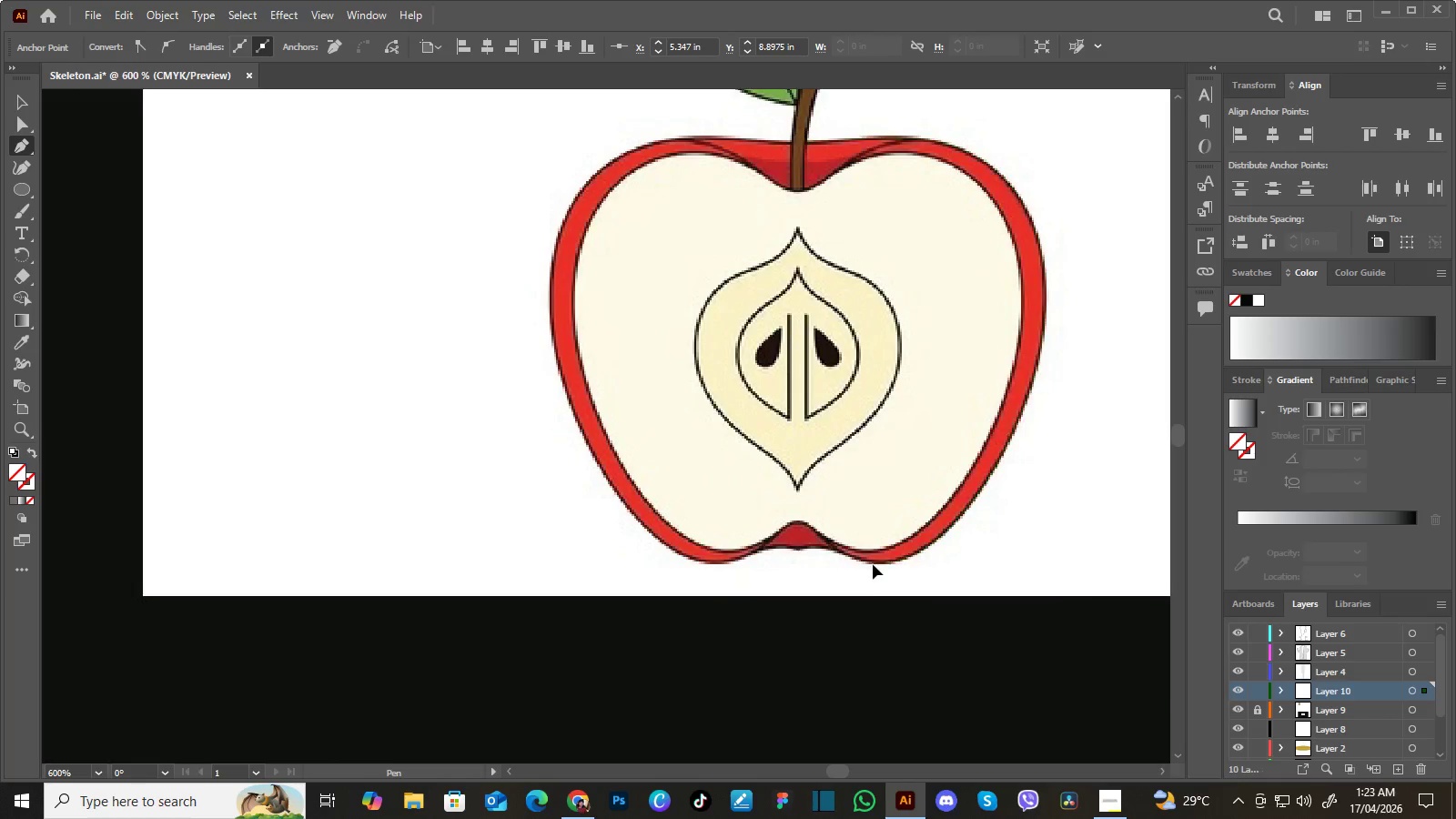 
left_click_drag(start_coordinate=[873, 564], to_coordinate=[865, 564])
 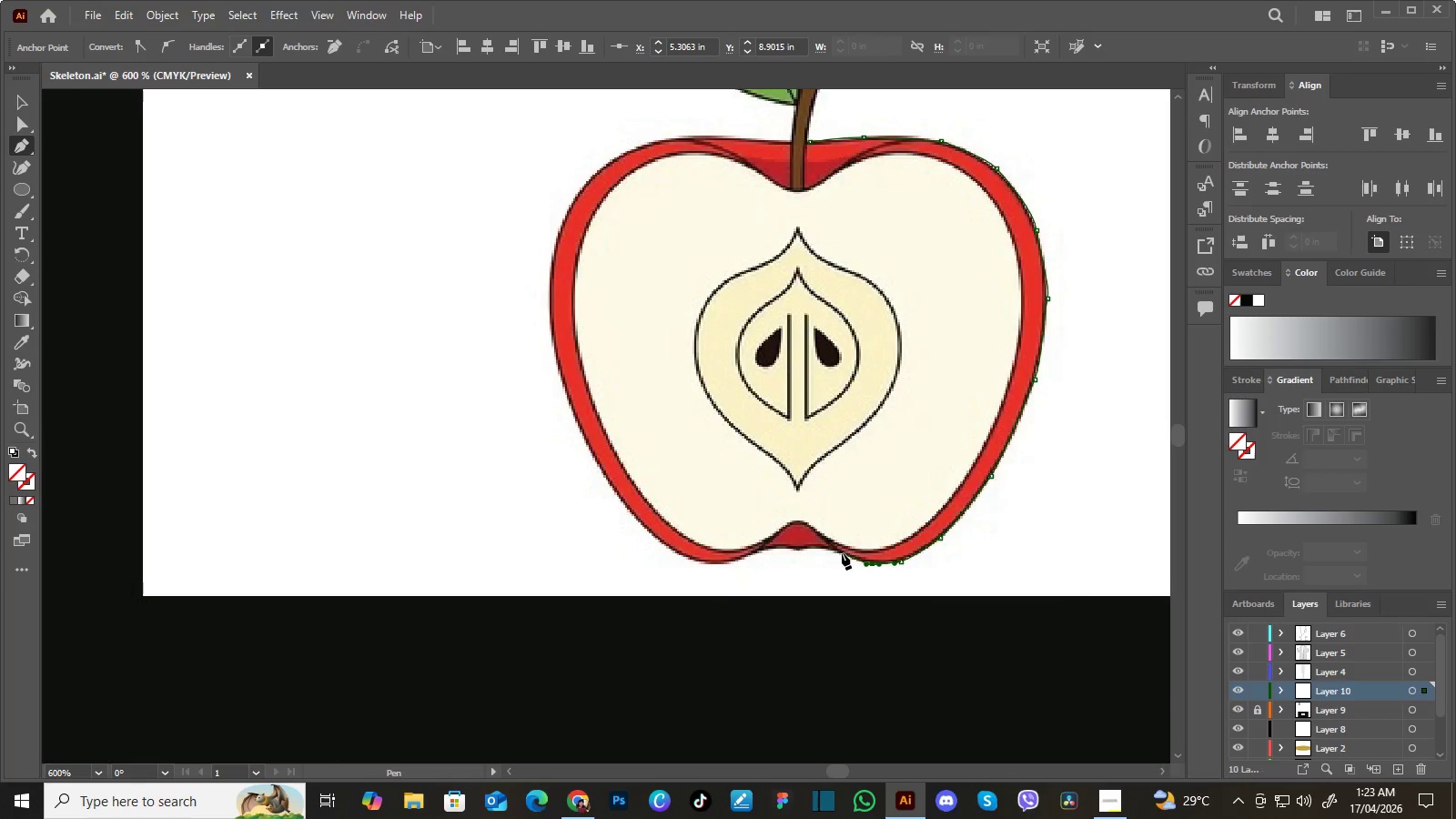 
left_click_drag(start_coordinate=[842, 553], to_coordinate=[837, 549])
 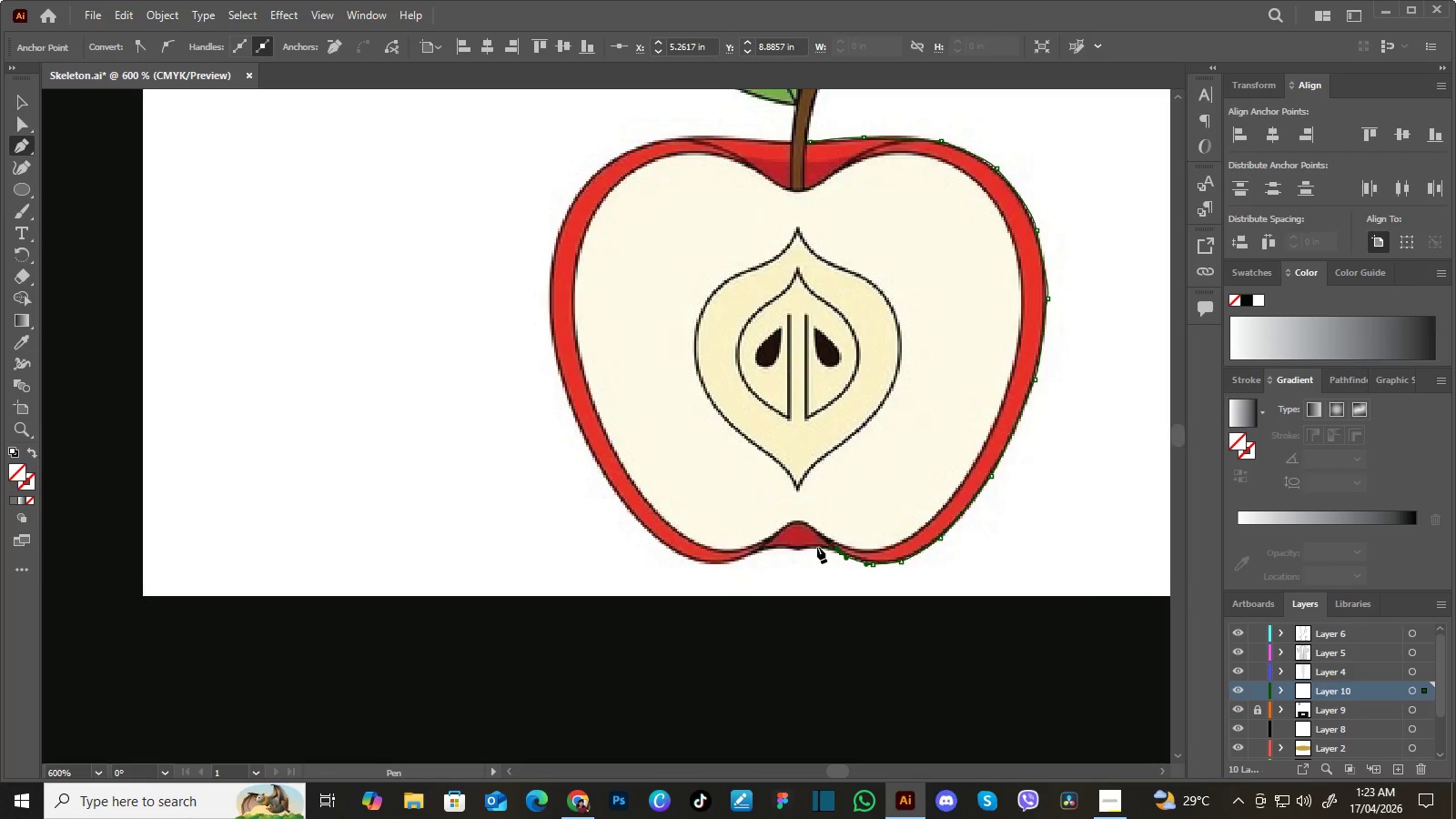 
left_click_drag(start_coordinate=[817, 547], to_coordinate=[810, 547])
 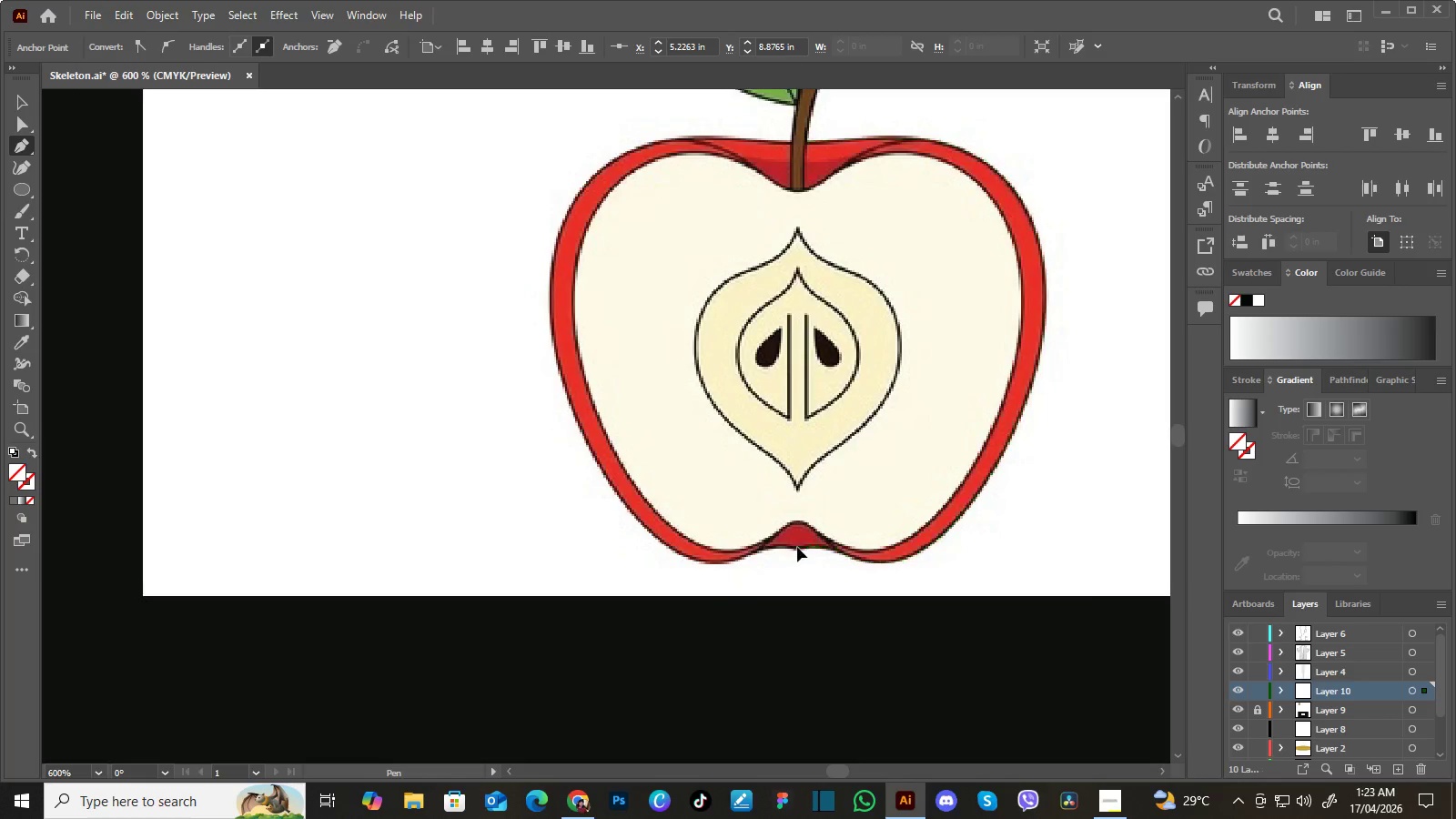 
left_click_drag(start_coordinate=[797, 547], to_coordinate=[792, 547])
 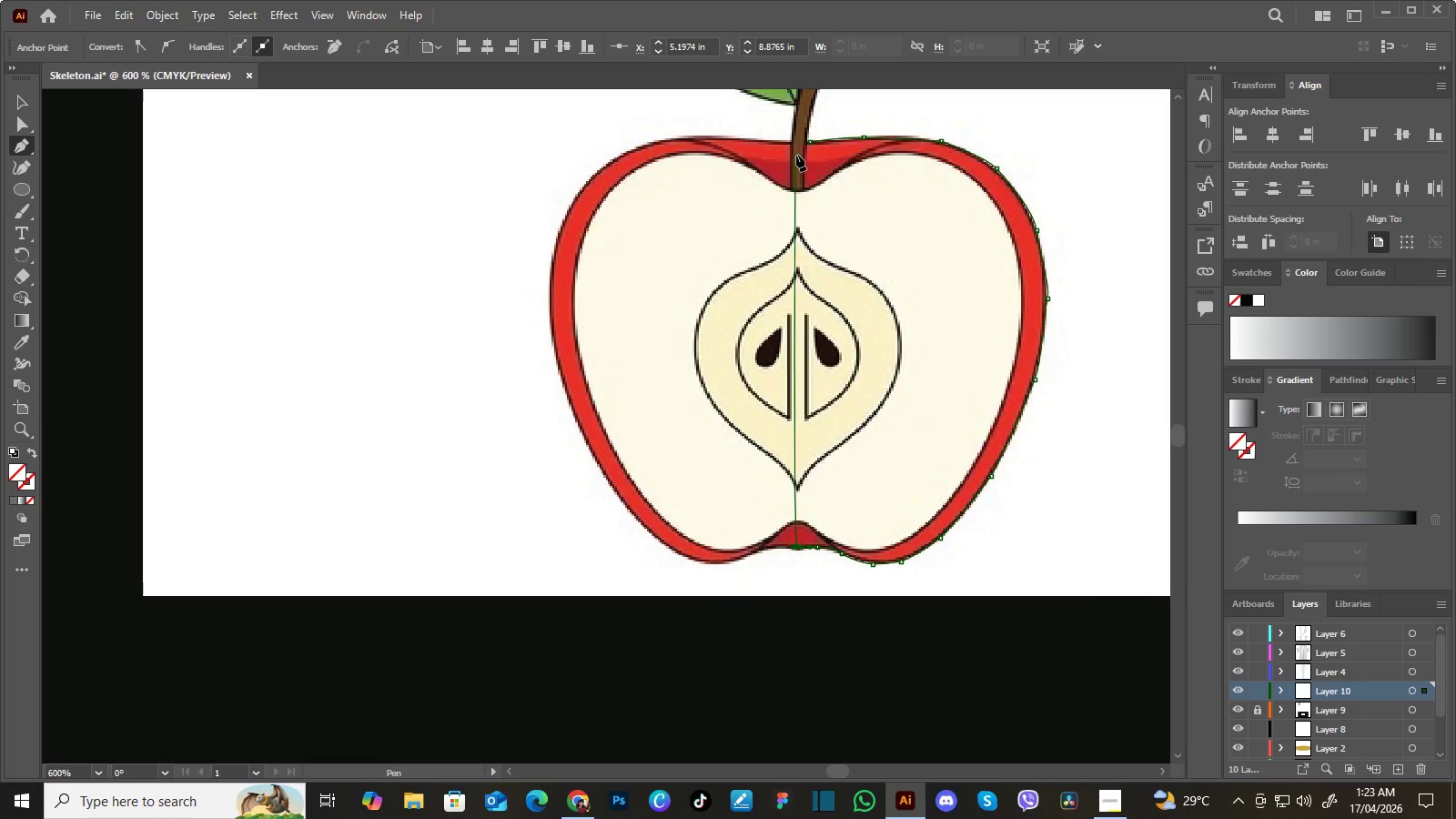 
left_click([799, 149])
 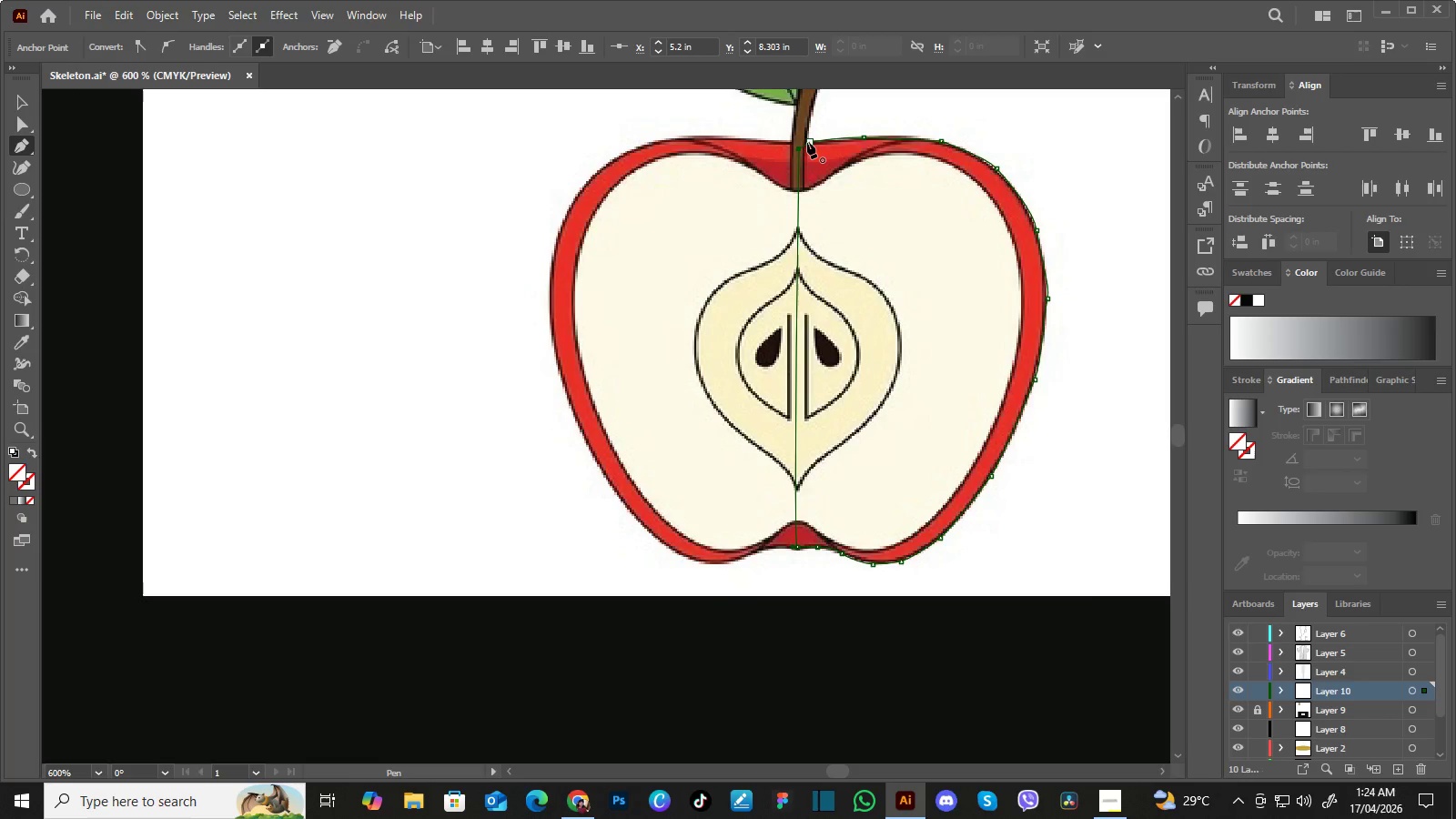 
left_click([808, 143])
 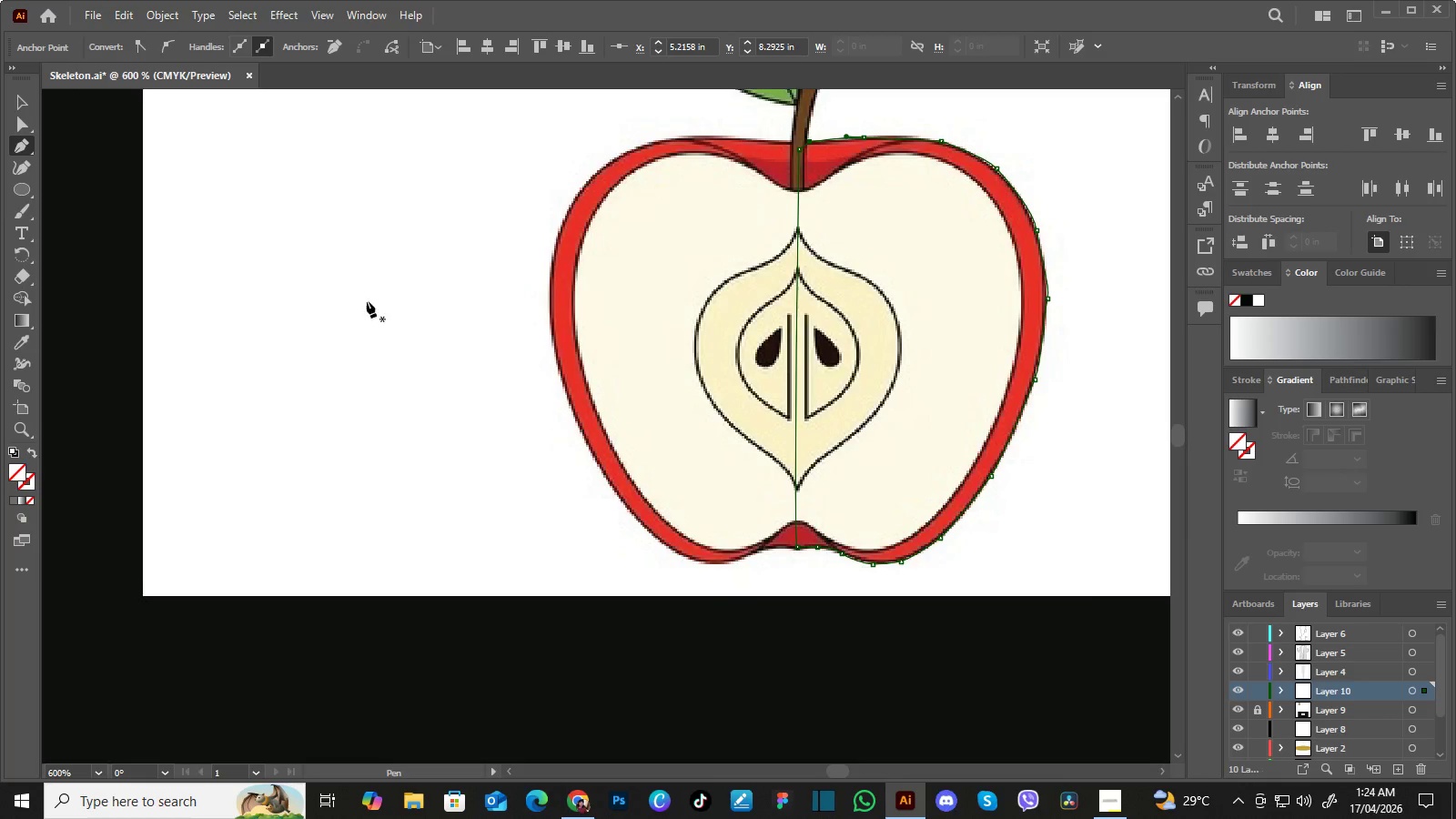 
left_click([19, 96])
 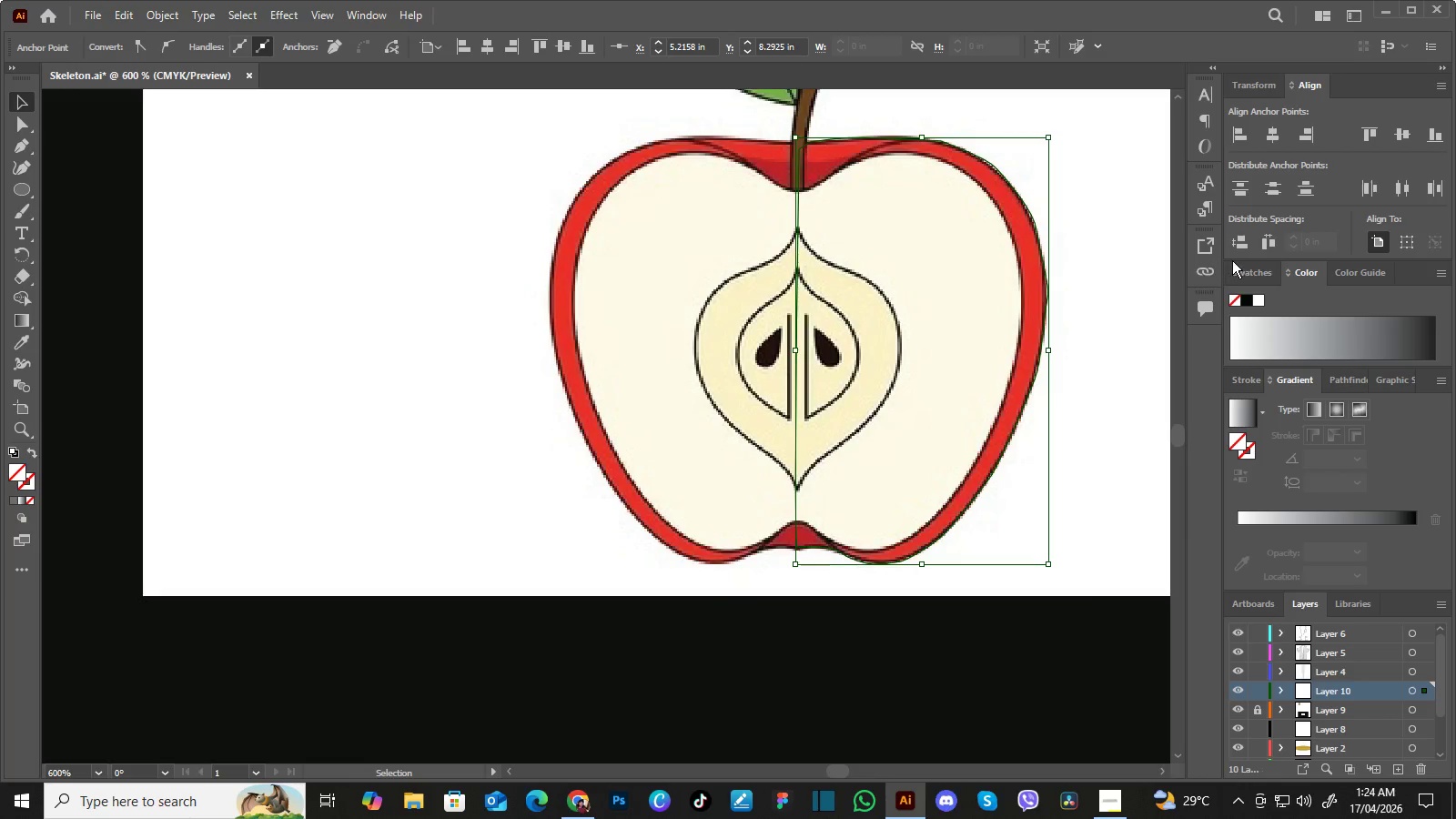 
left_click([1263, 271])
 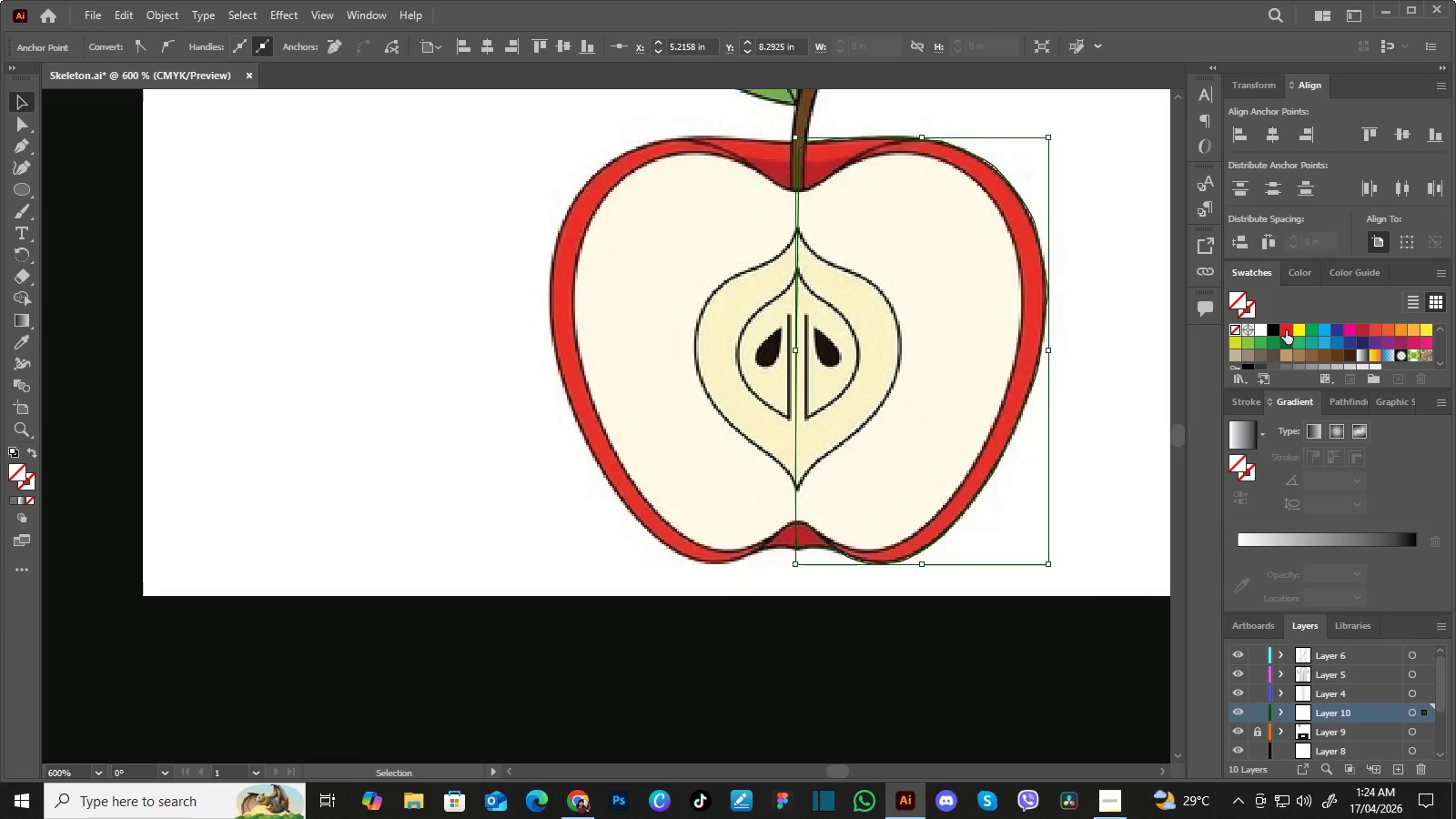 
left_click([1286, 330])
 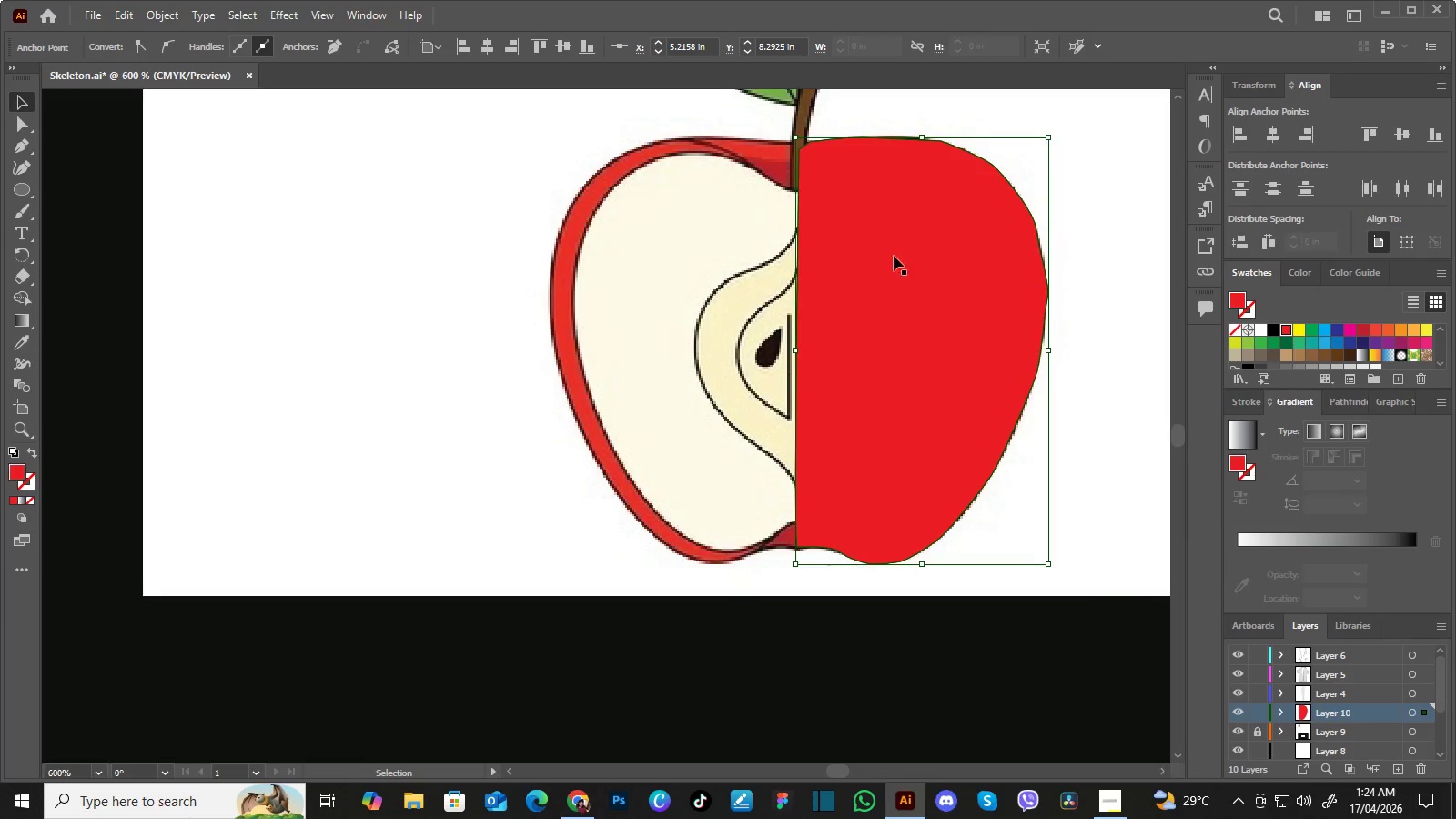 
hold_key(key=Space, duration=0.58)
 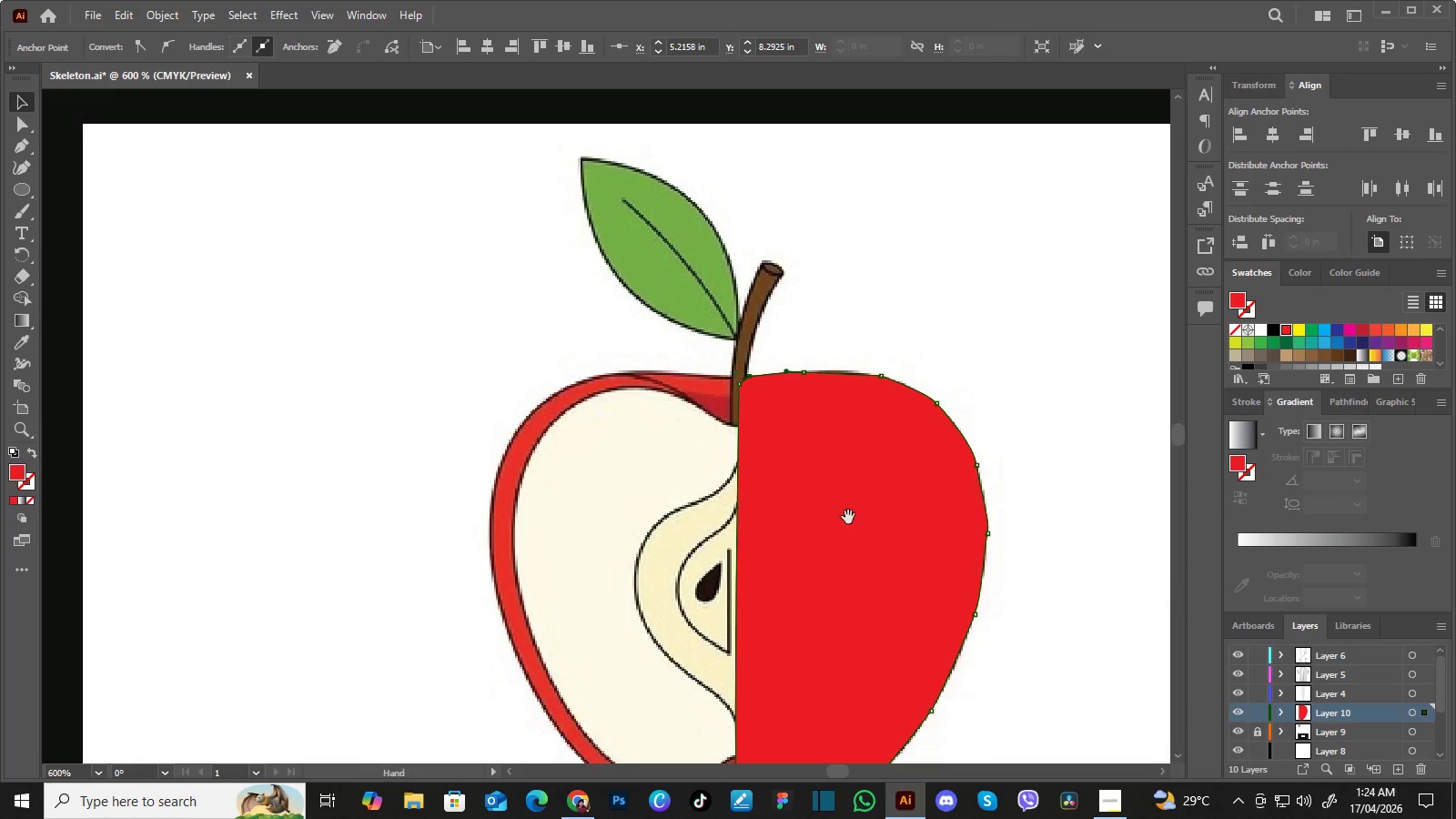 
left_click_drag(start_coordinate=[894, 256], to_coordinate=[833, 490])
 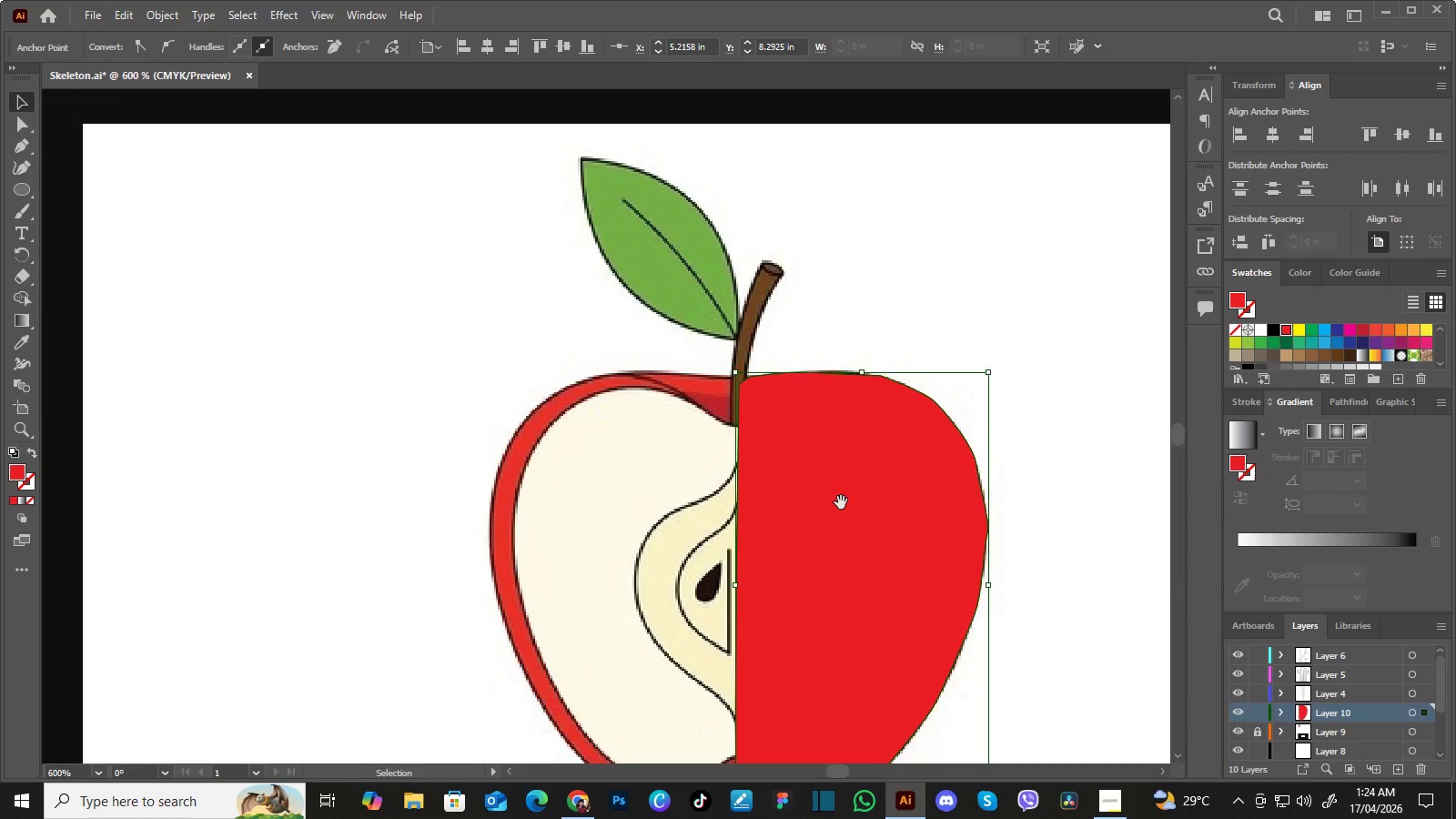 
hold_key(key=Space, duration=0.56)
 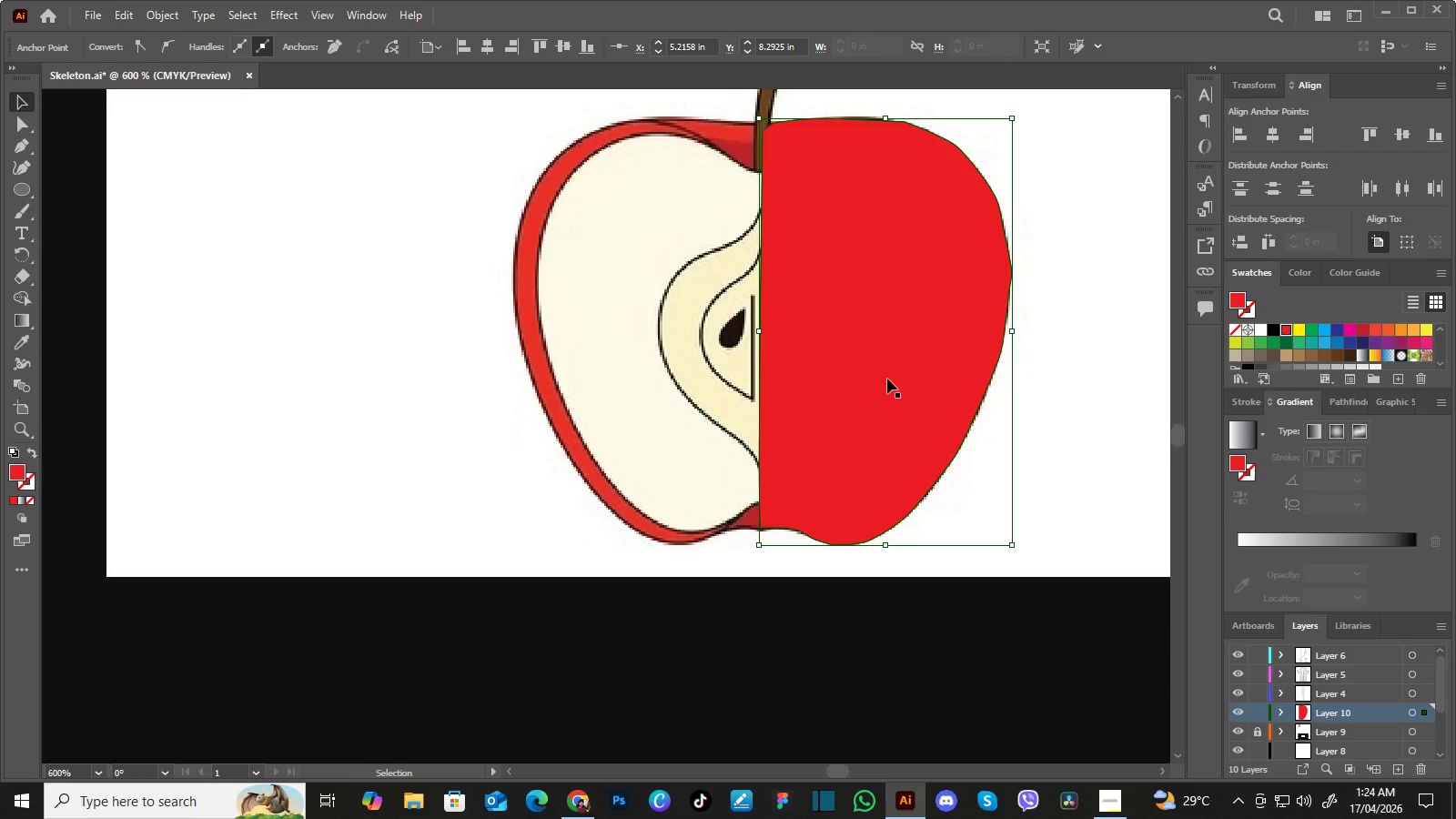 
left_click_drag(start_coordinate=[855, 541], to_coordinate=[879, 287])
 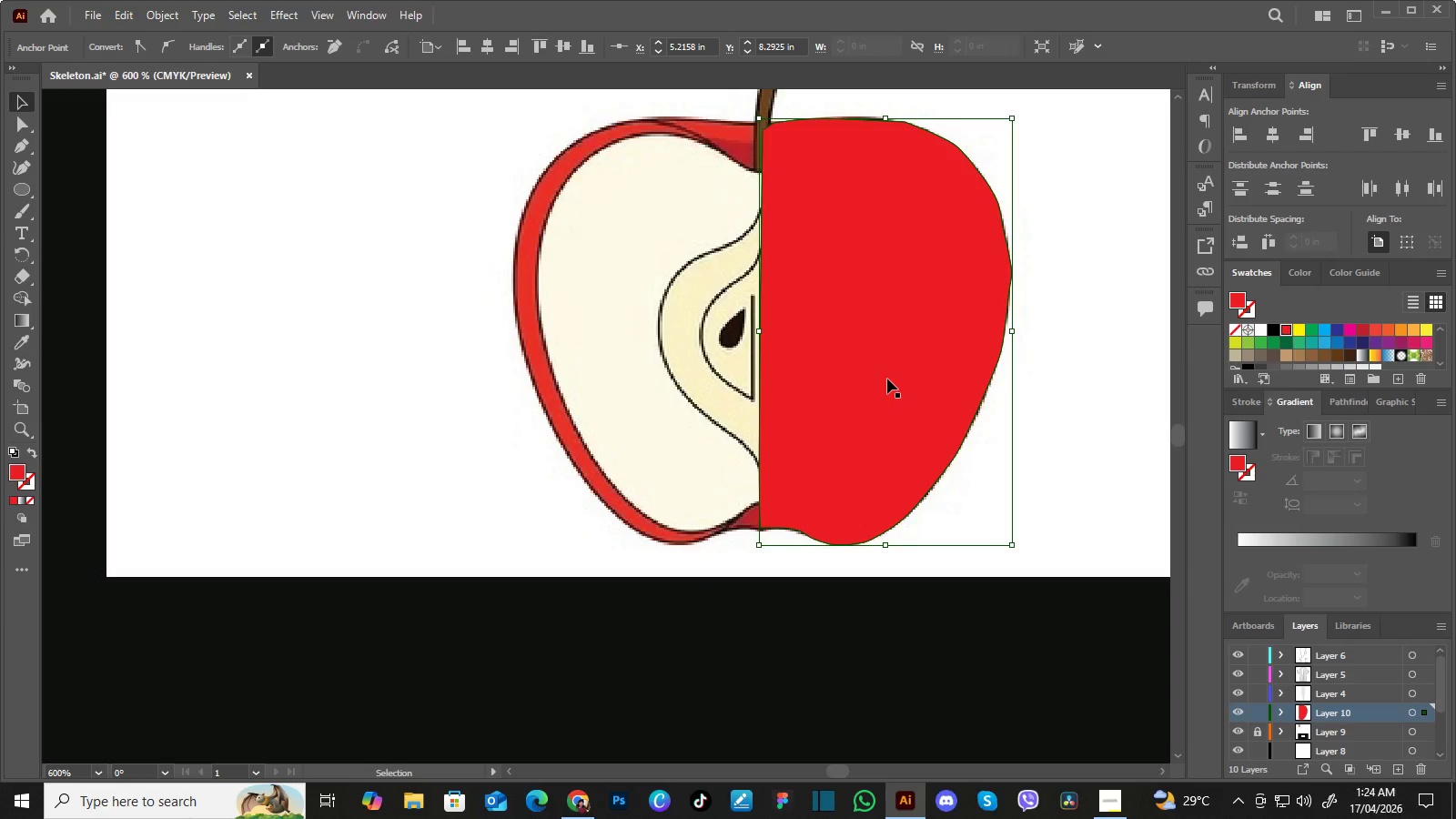 
key(V)
 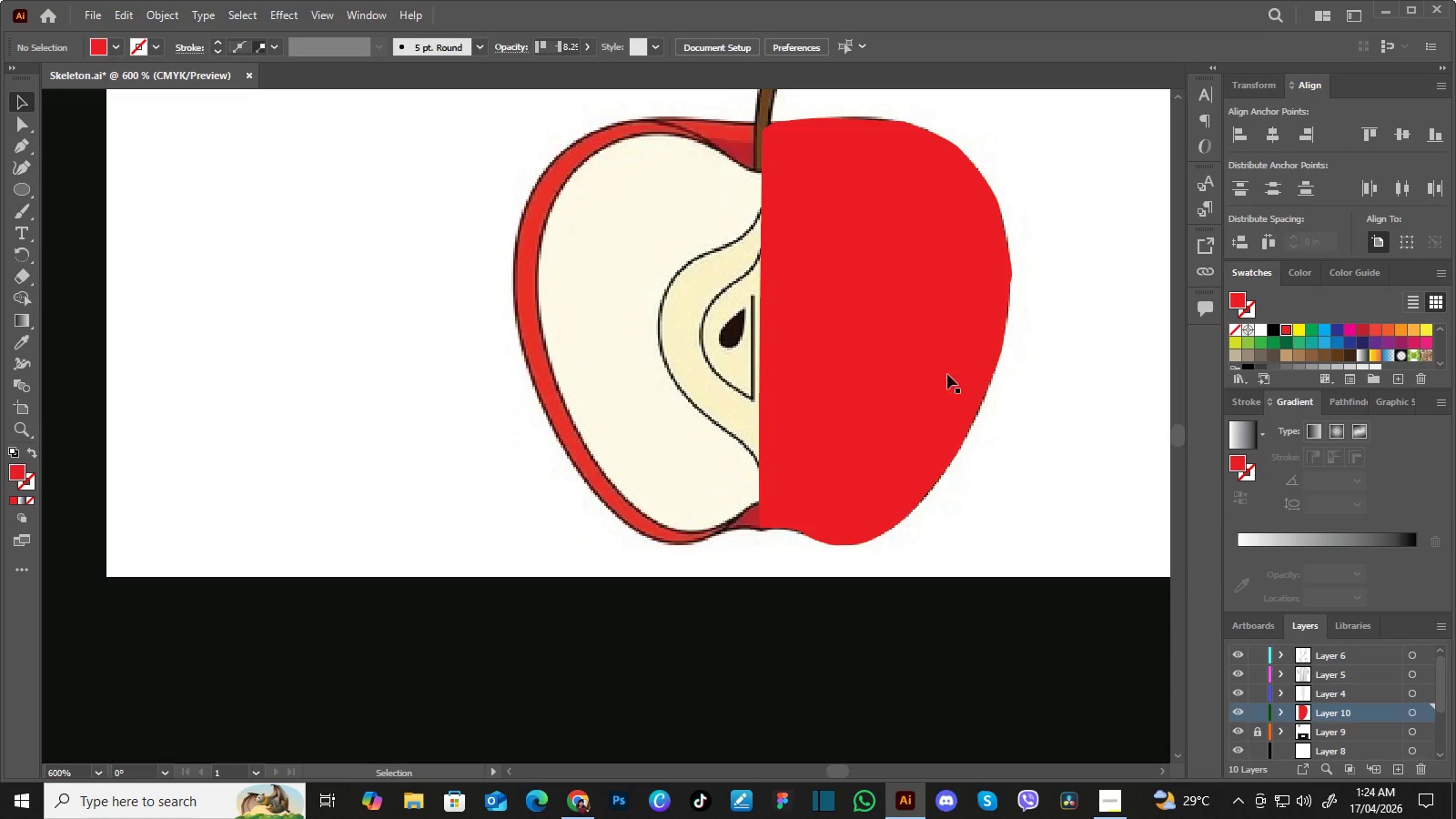 
double_click([919, 369])
 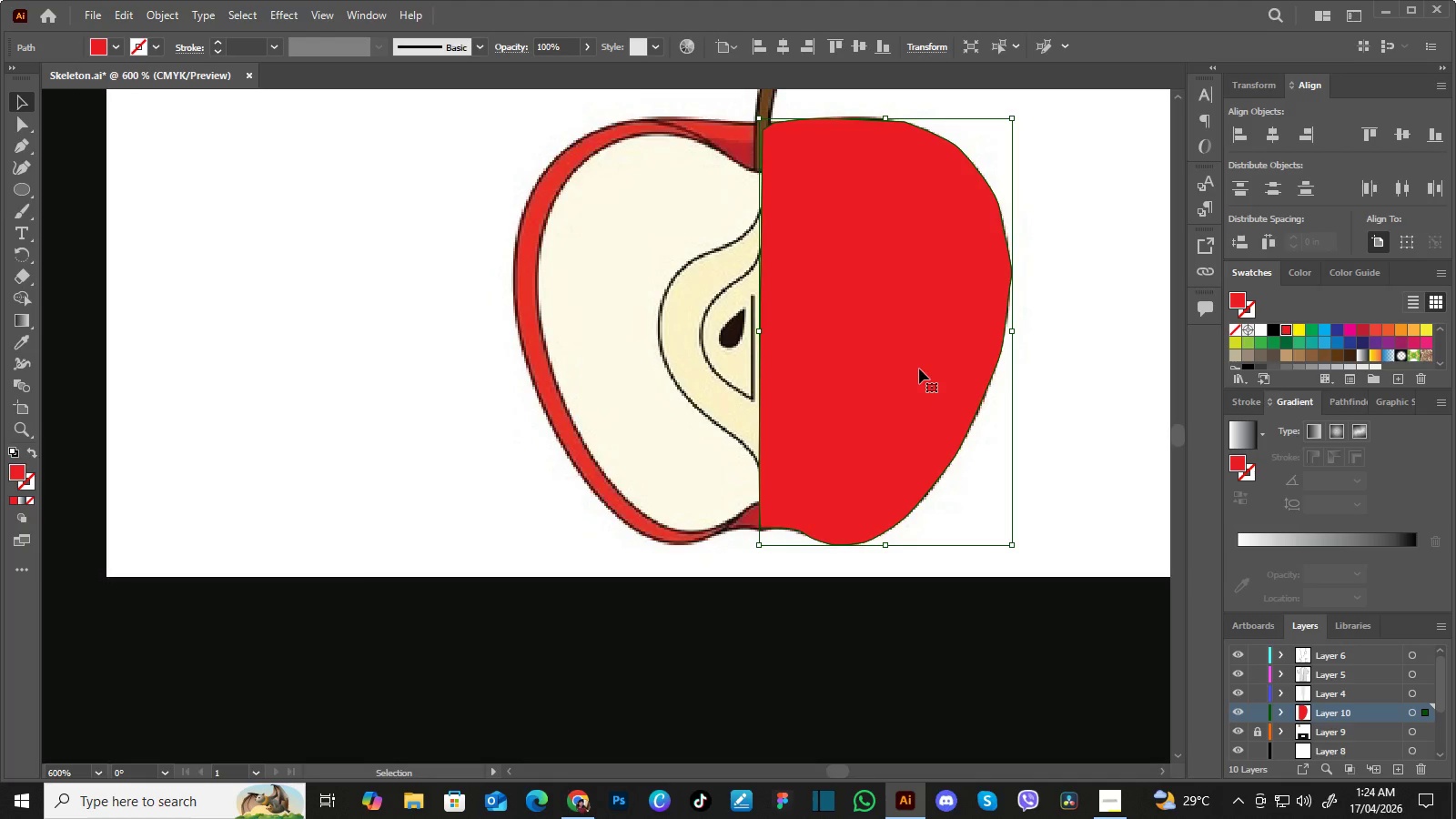 
hold_key(key=AltLeft, duration=1.7)
left_click_drag(start_coordinate=[903, 377], to_coordinate=[723, 372])
 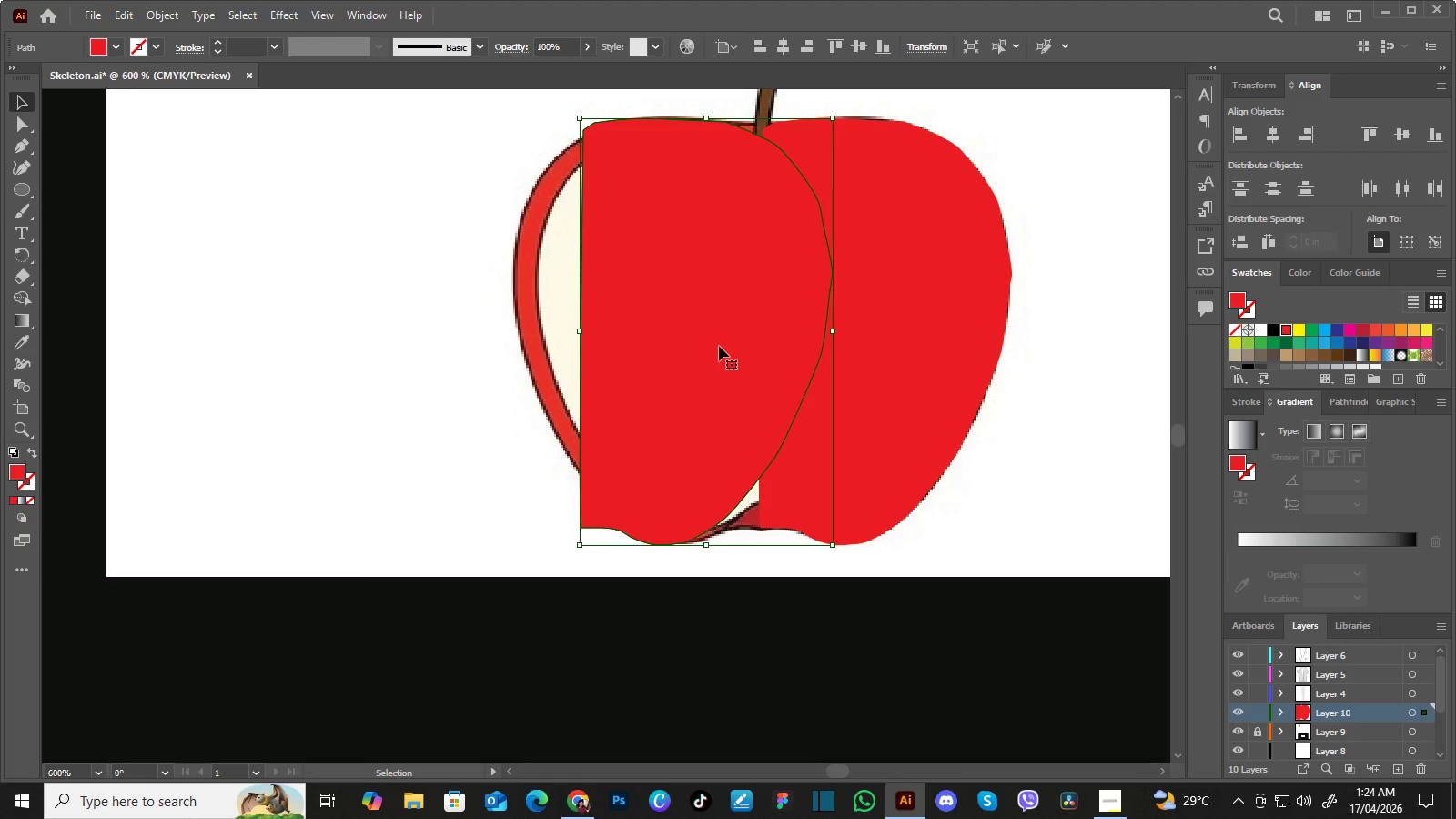 
hold_key(key=ShiftLeft, duration=1.23)
 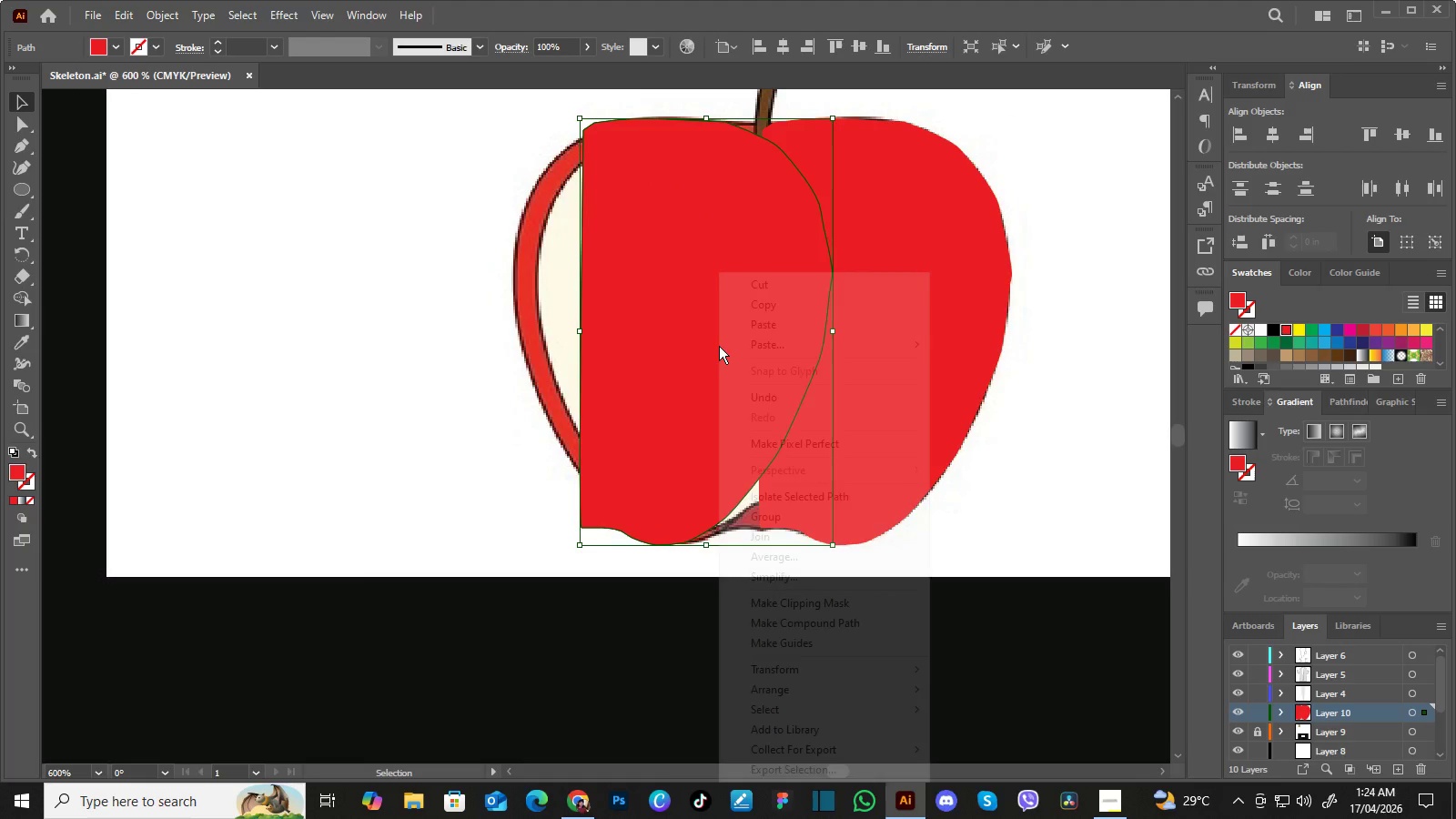 
right_click([719, 346])
 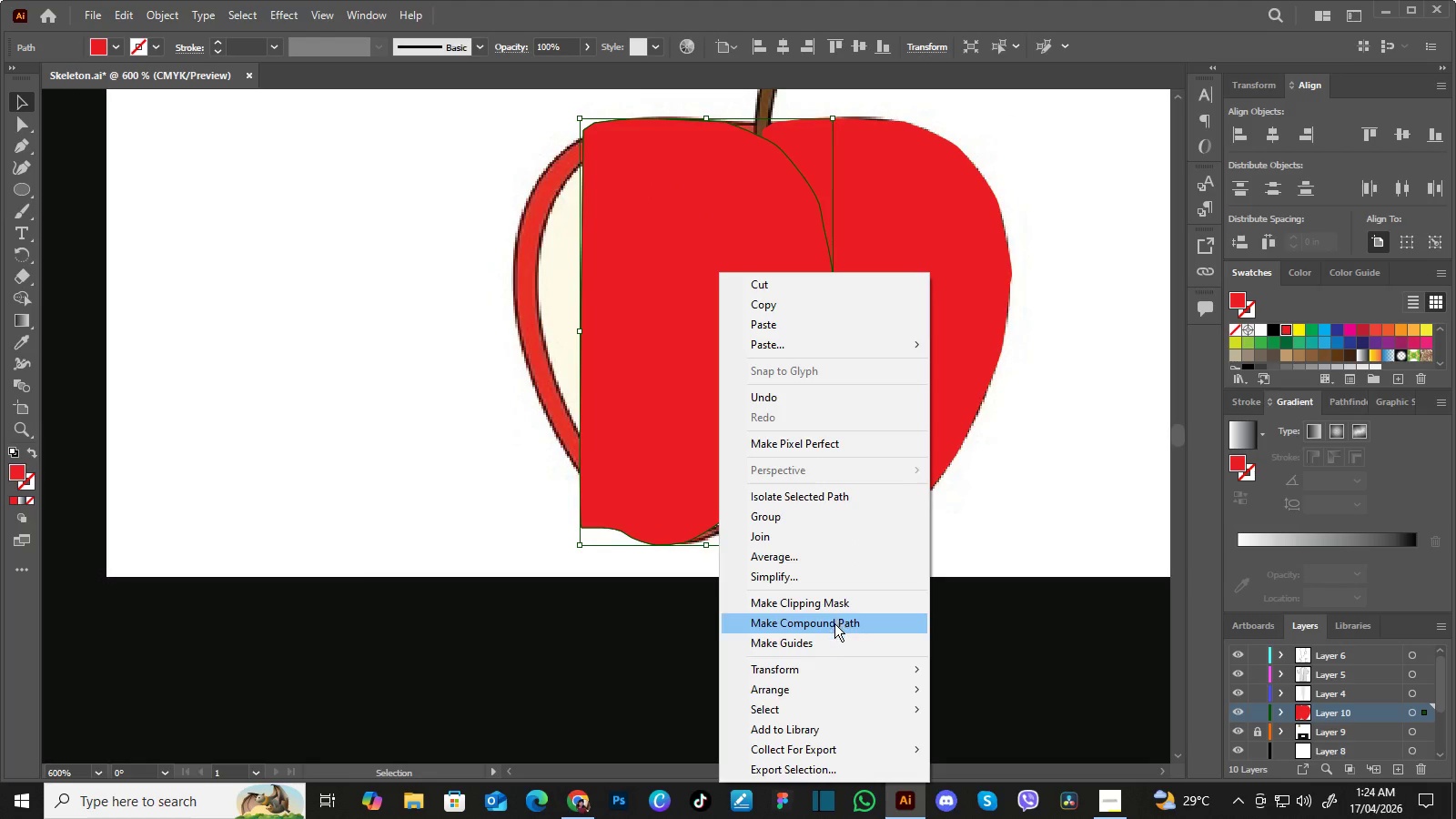 
mouse_move([826, 678])
 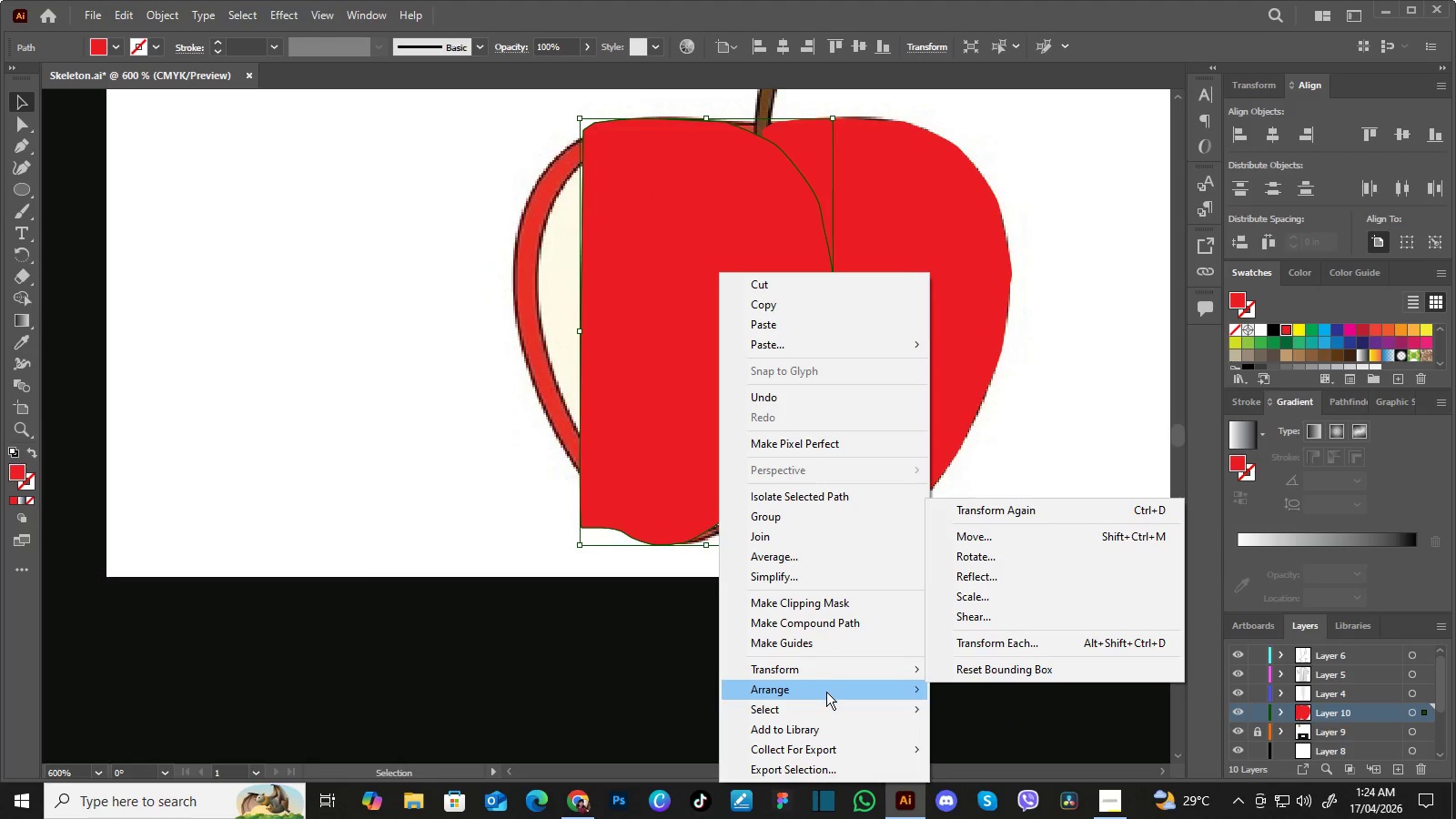 
mouse_move([824, 659])
 